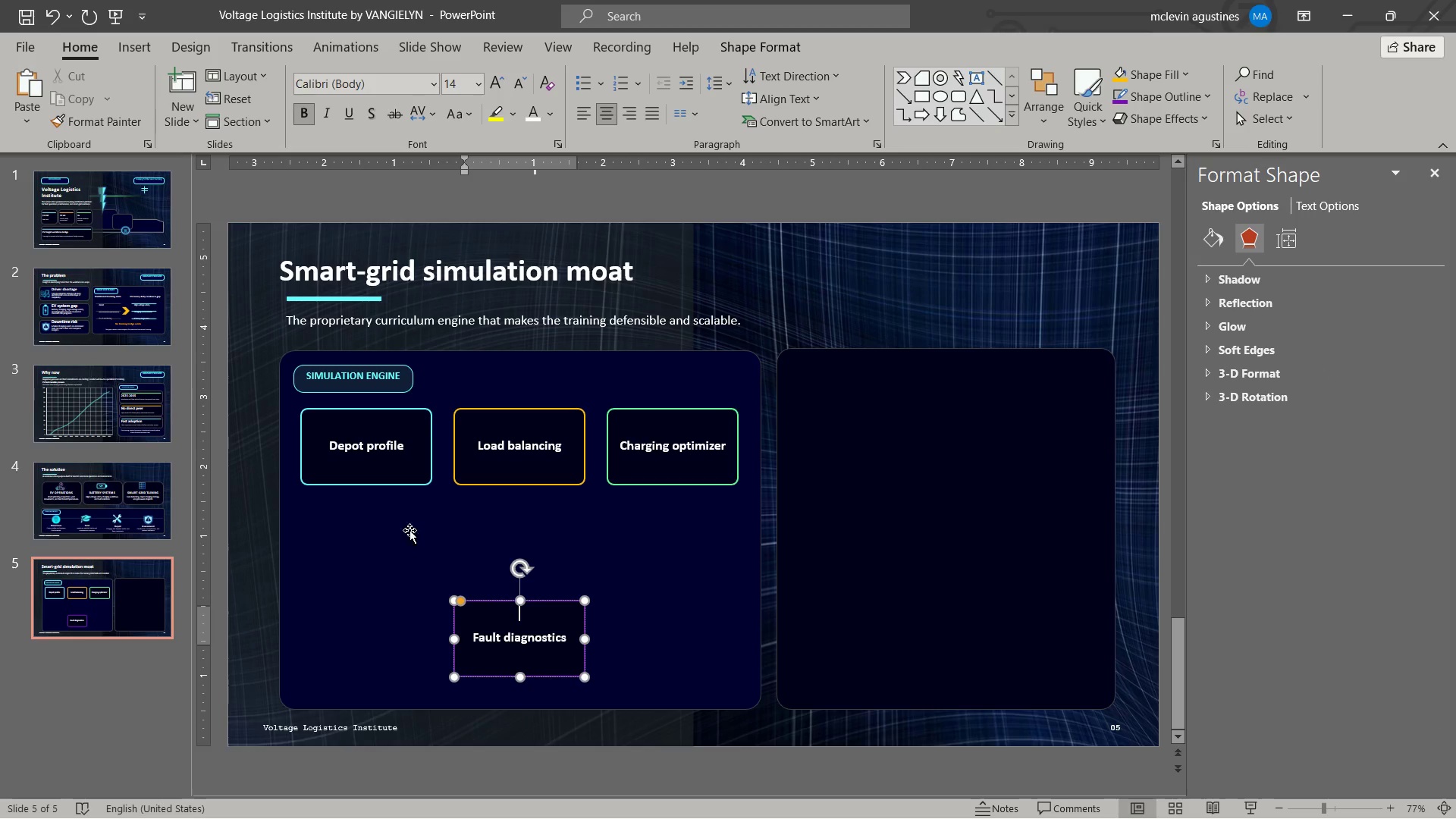 
hold_key(key=ShiftLeft, duration=1.17)
left_click([401, 463])
 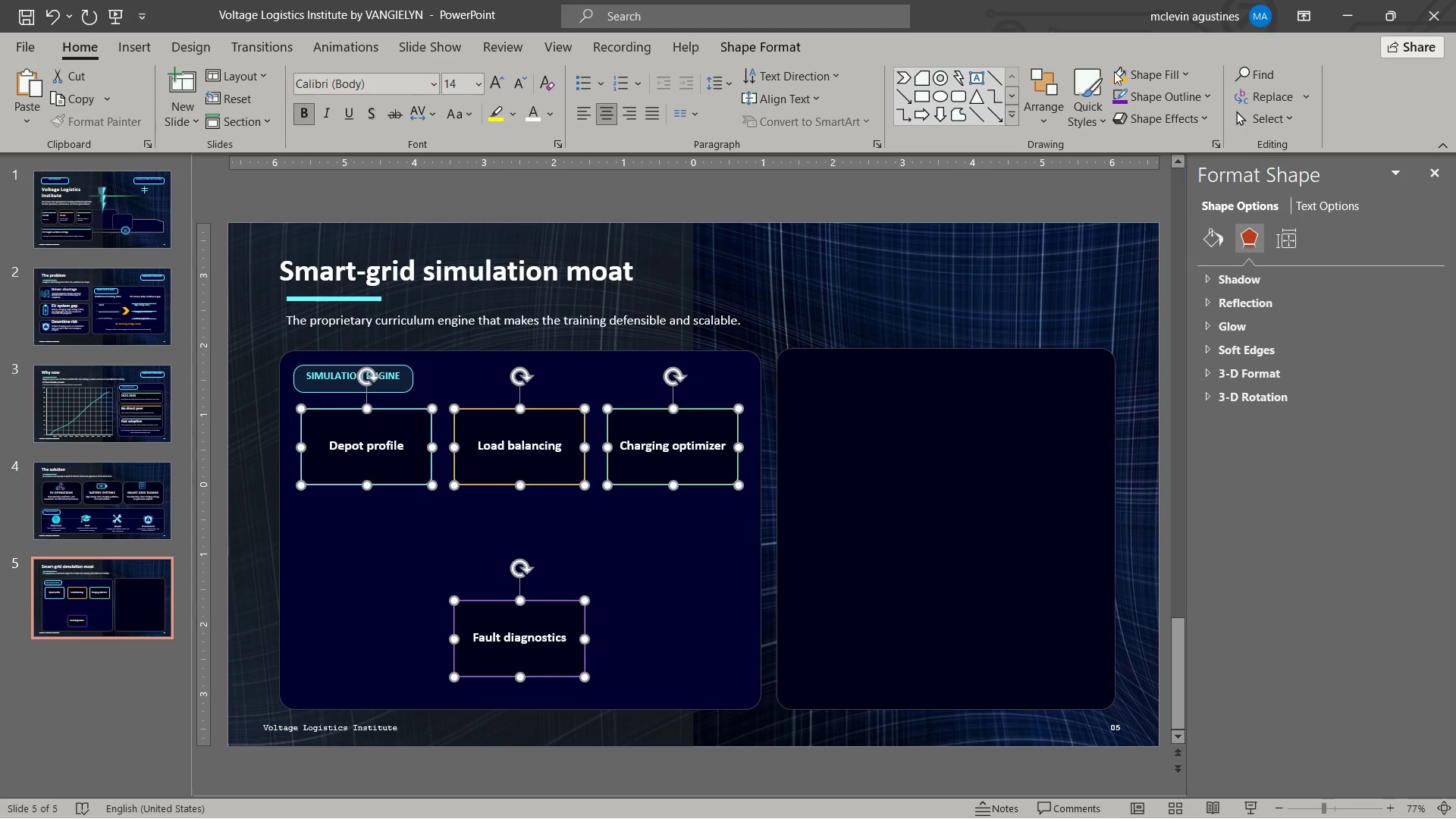 
left_click([1190, 77])
 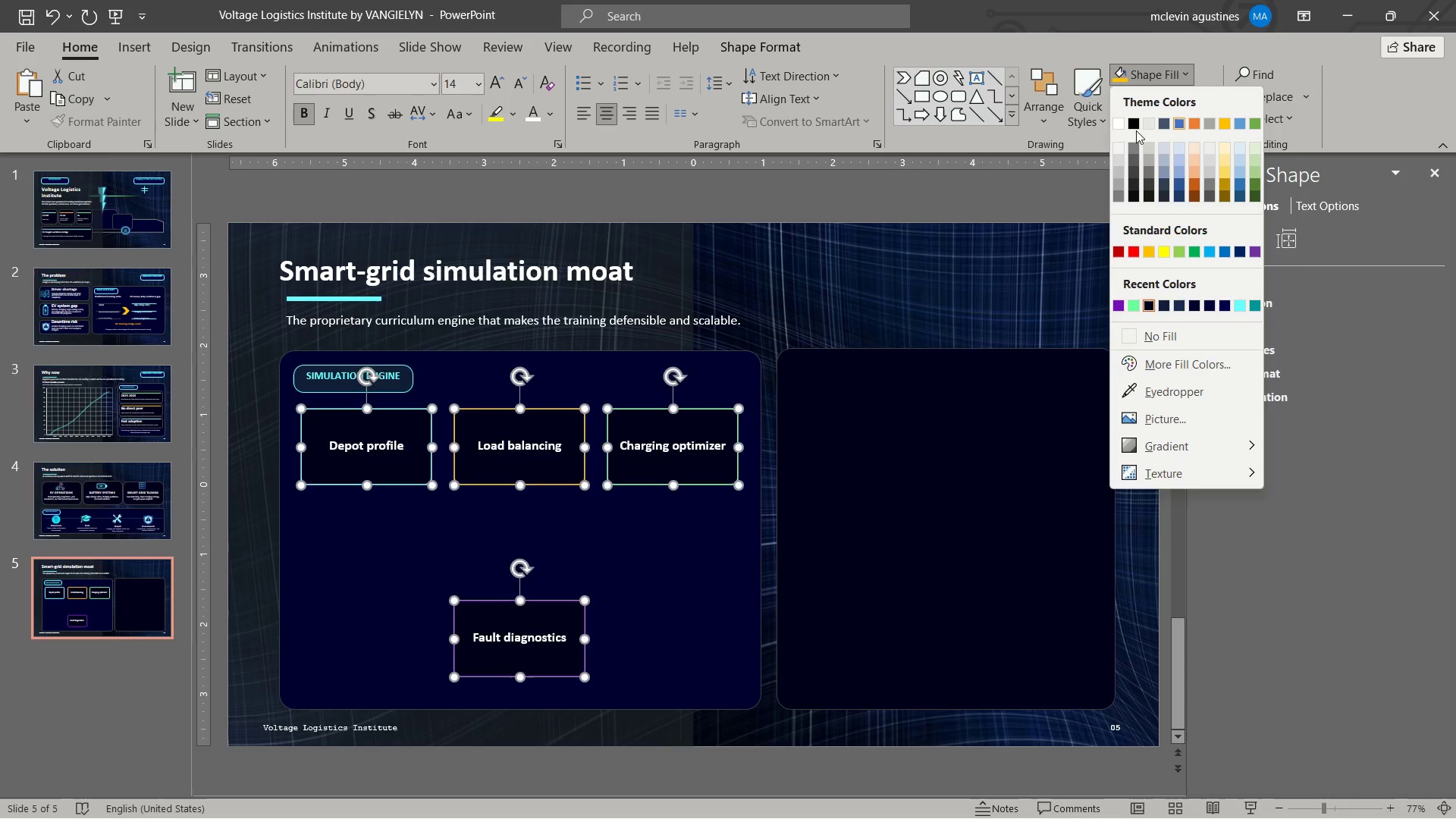 
left_click([1135, 123])
 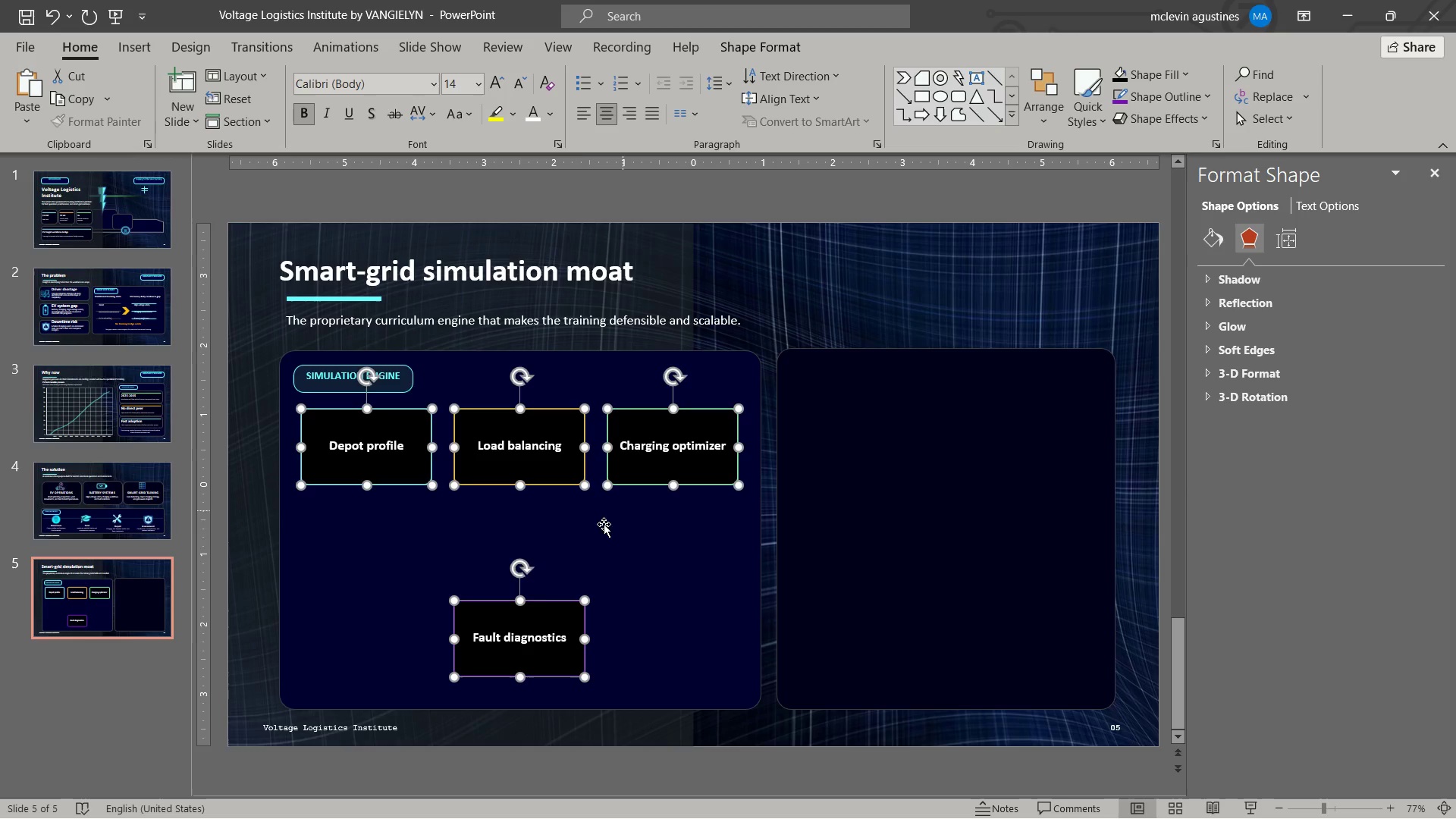 
key(Escape)
 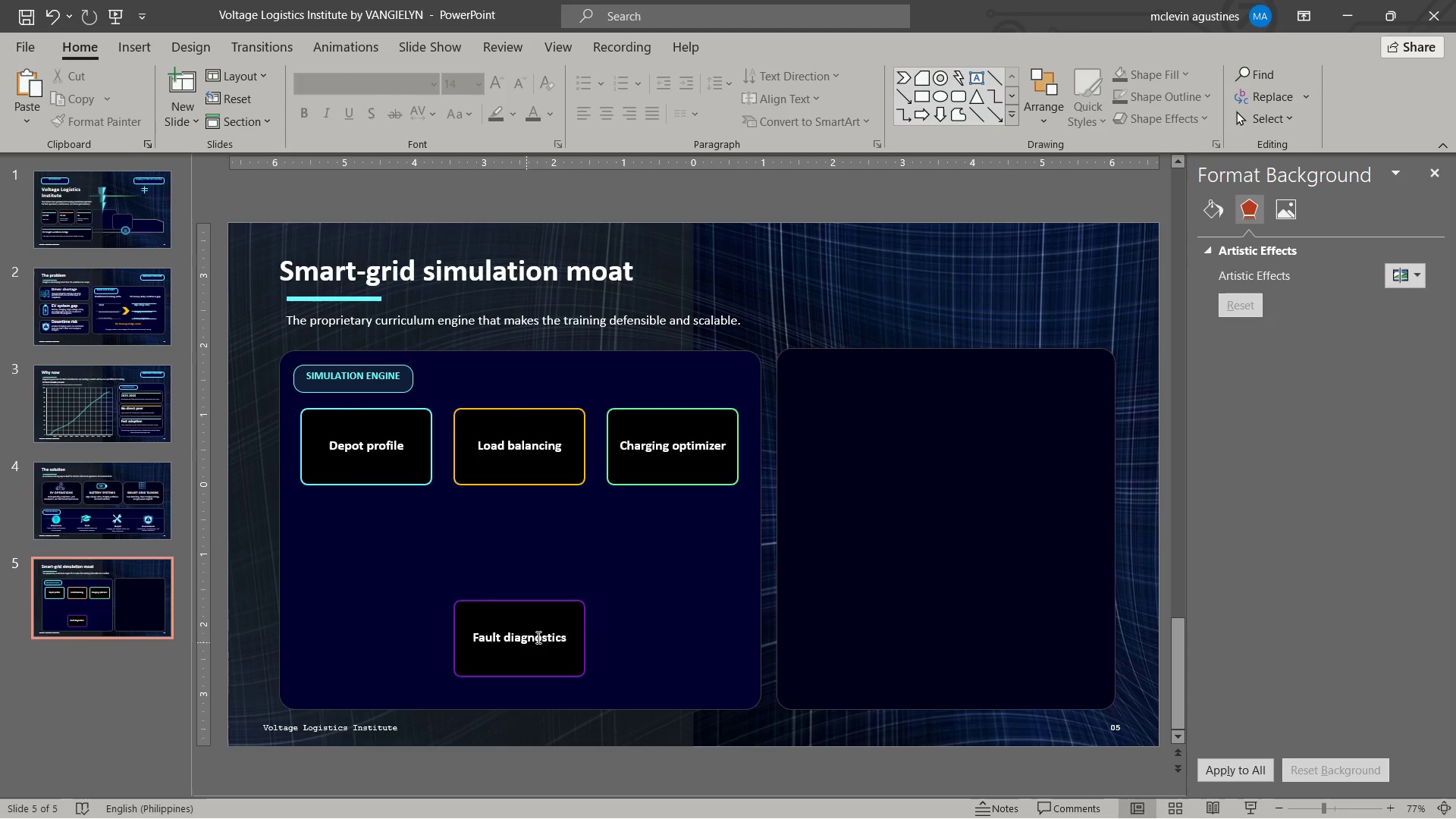 
left_click([547, 602])
 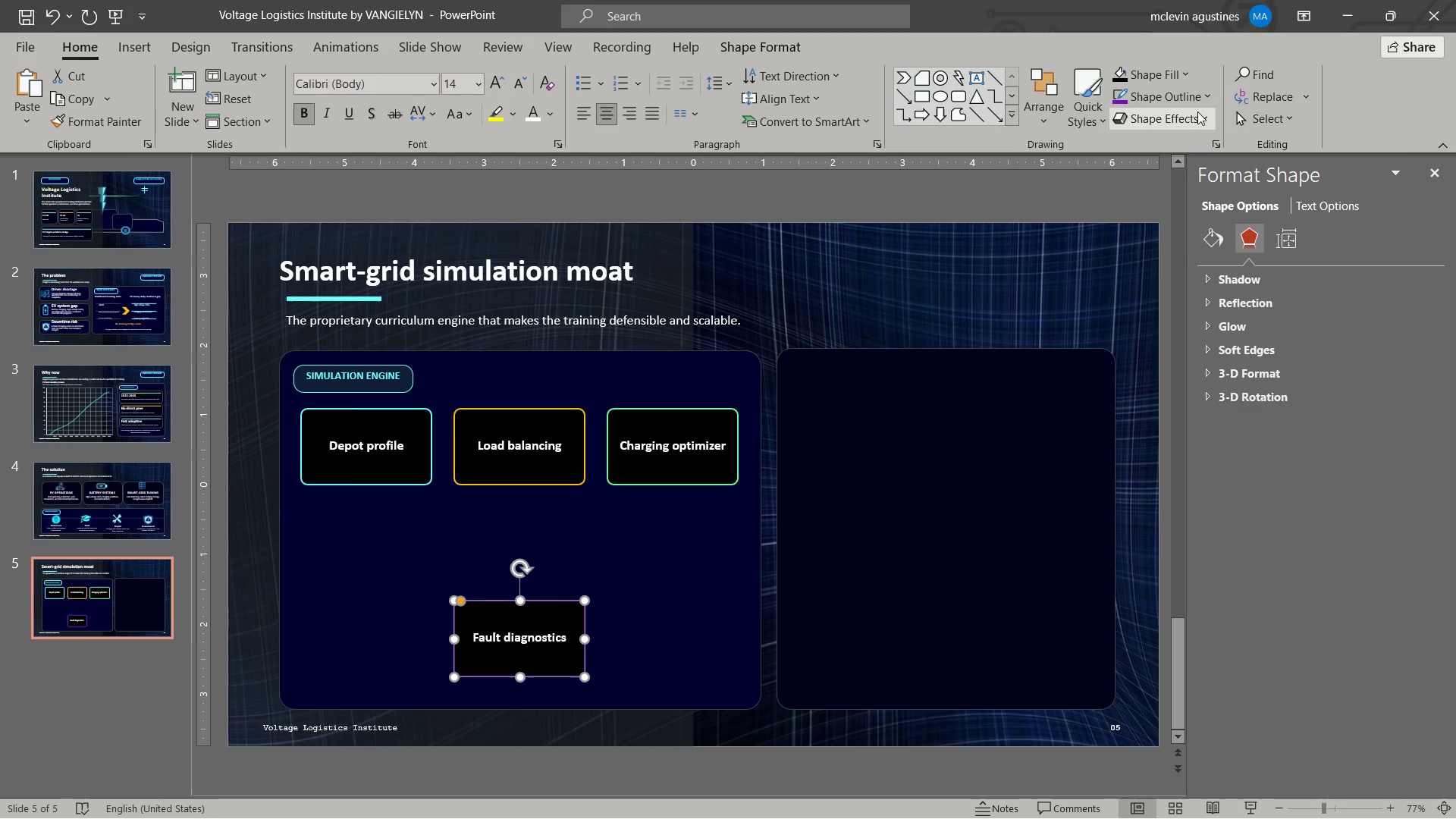 
left_click([1204, 102])
 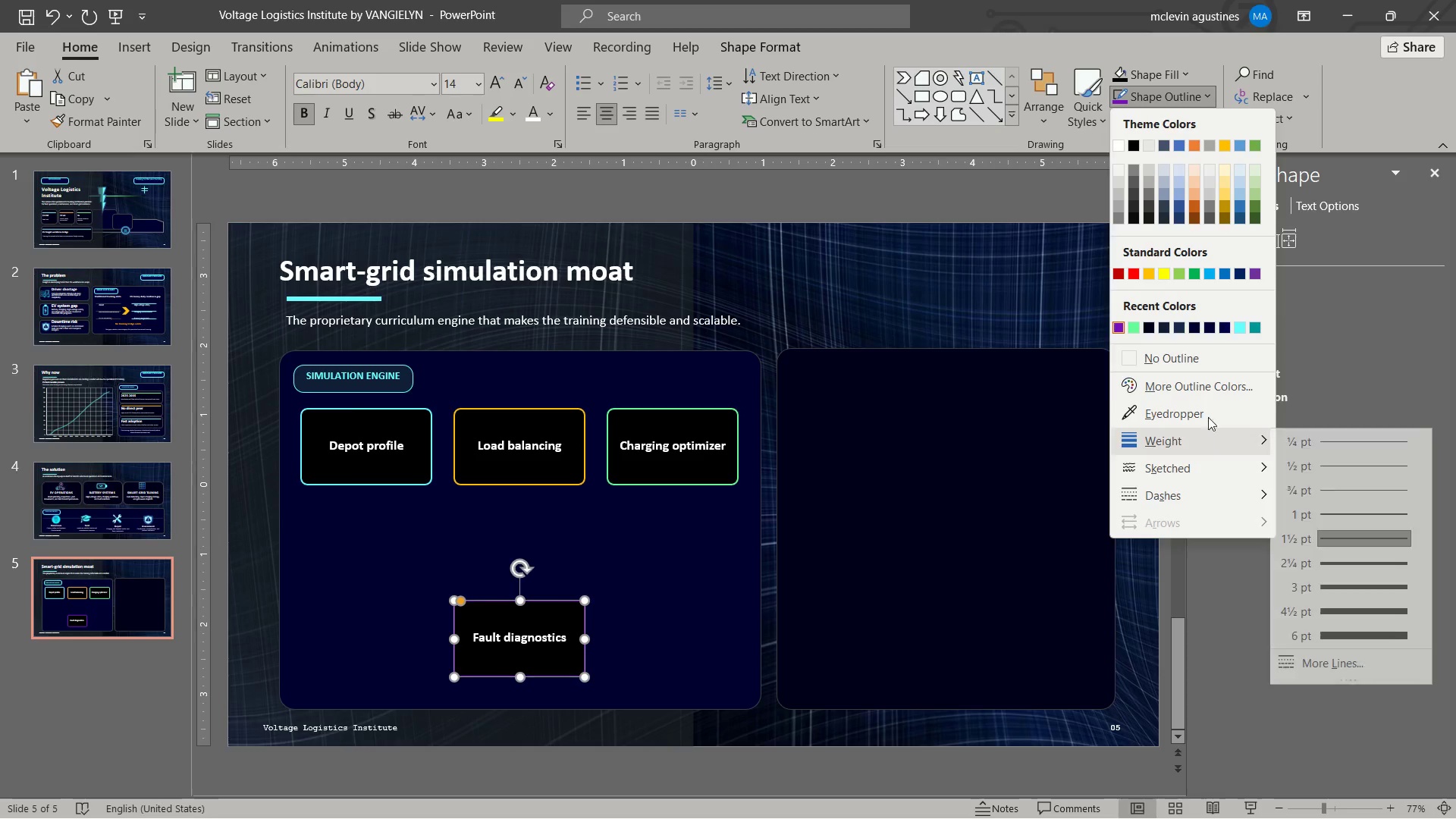 
left_click([1210, 388])
 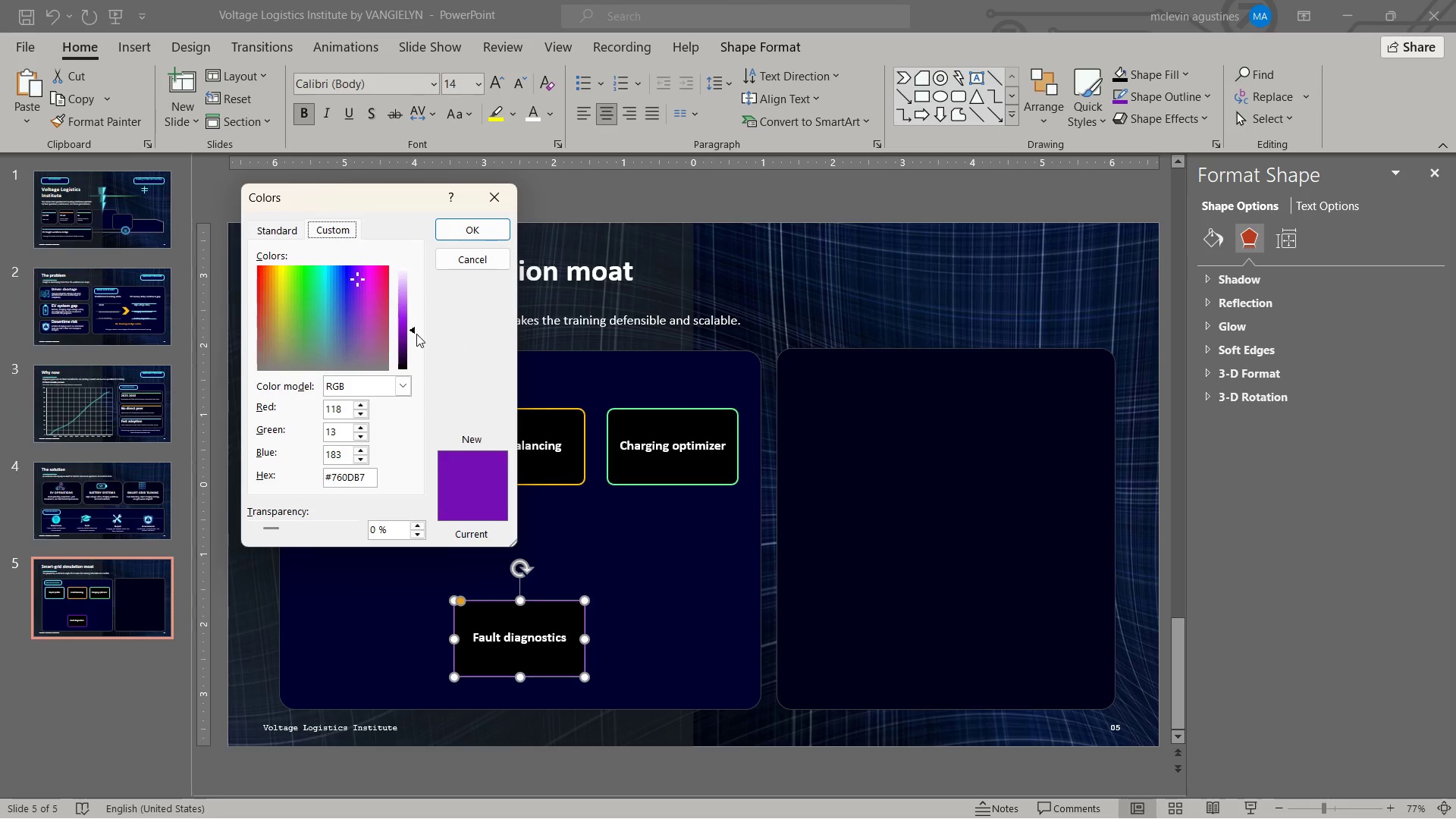 
left_click_drag(start_coordinate=[413, 331], to_coordinate=[416, 319])
 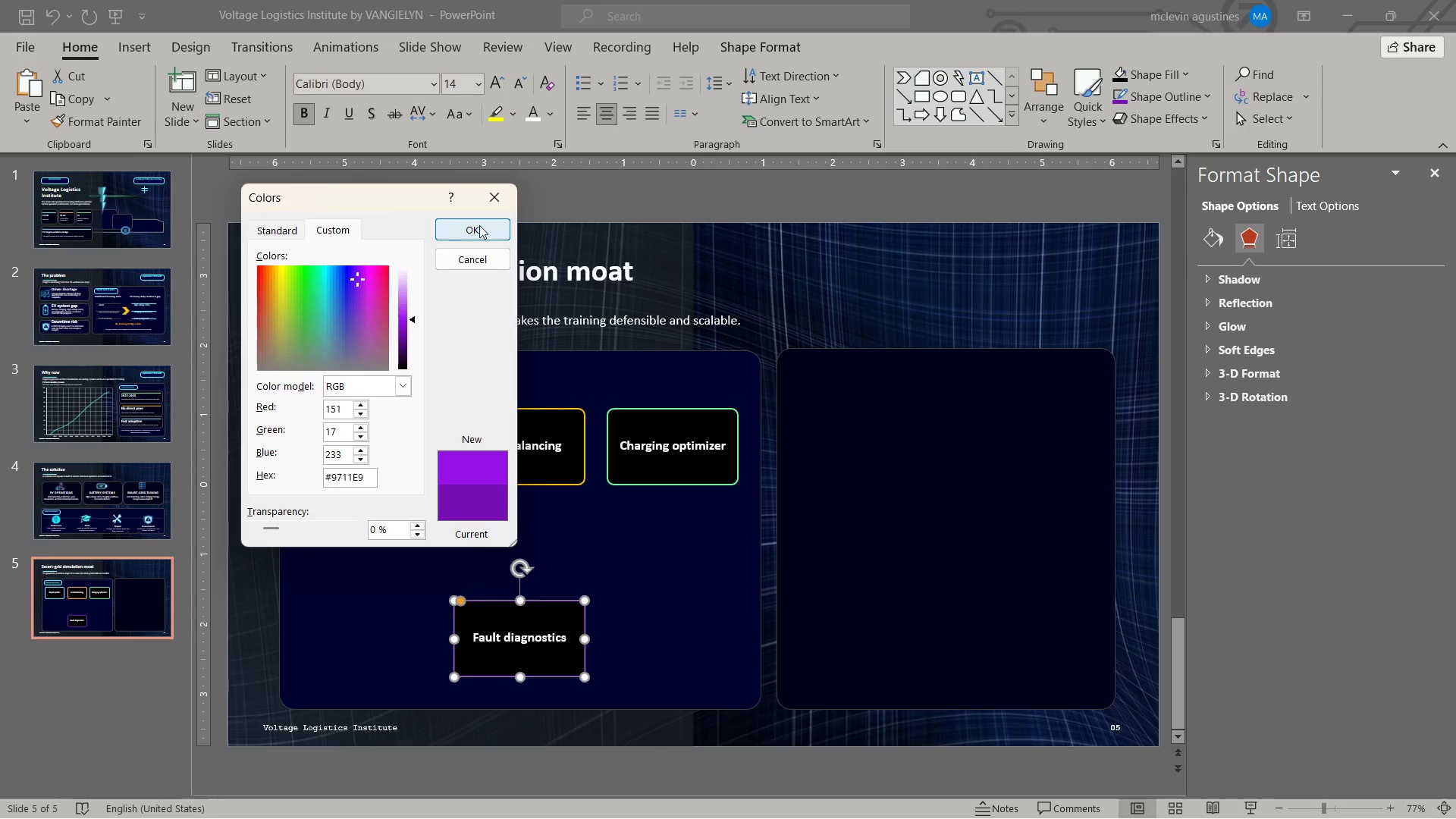 
double_click([479, 225])
 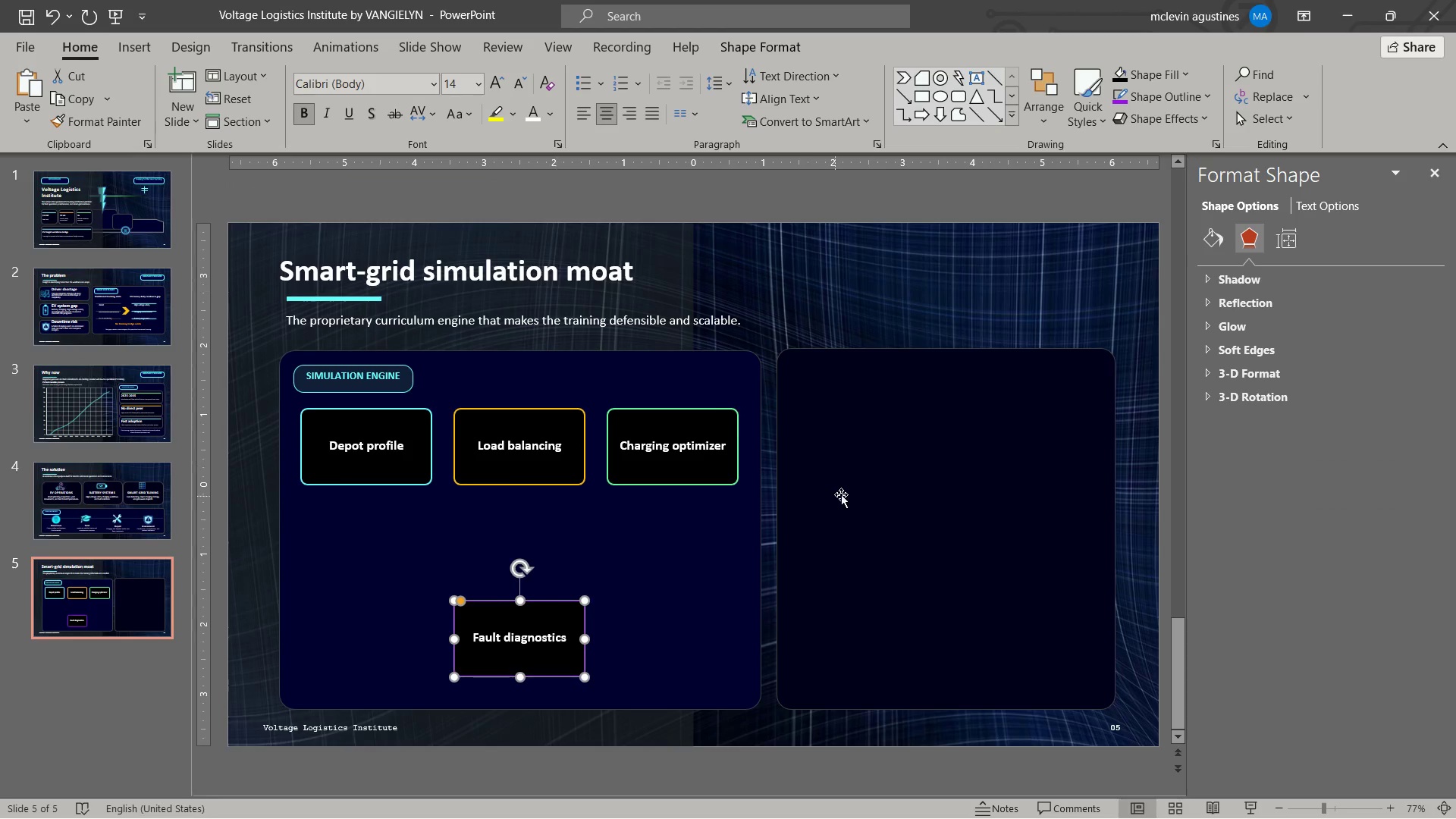 
key(Escape)
 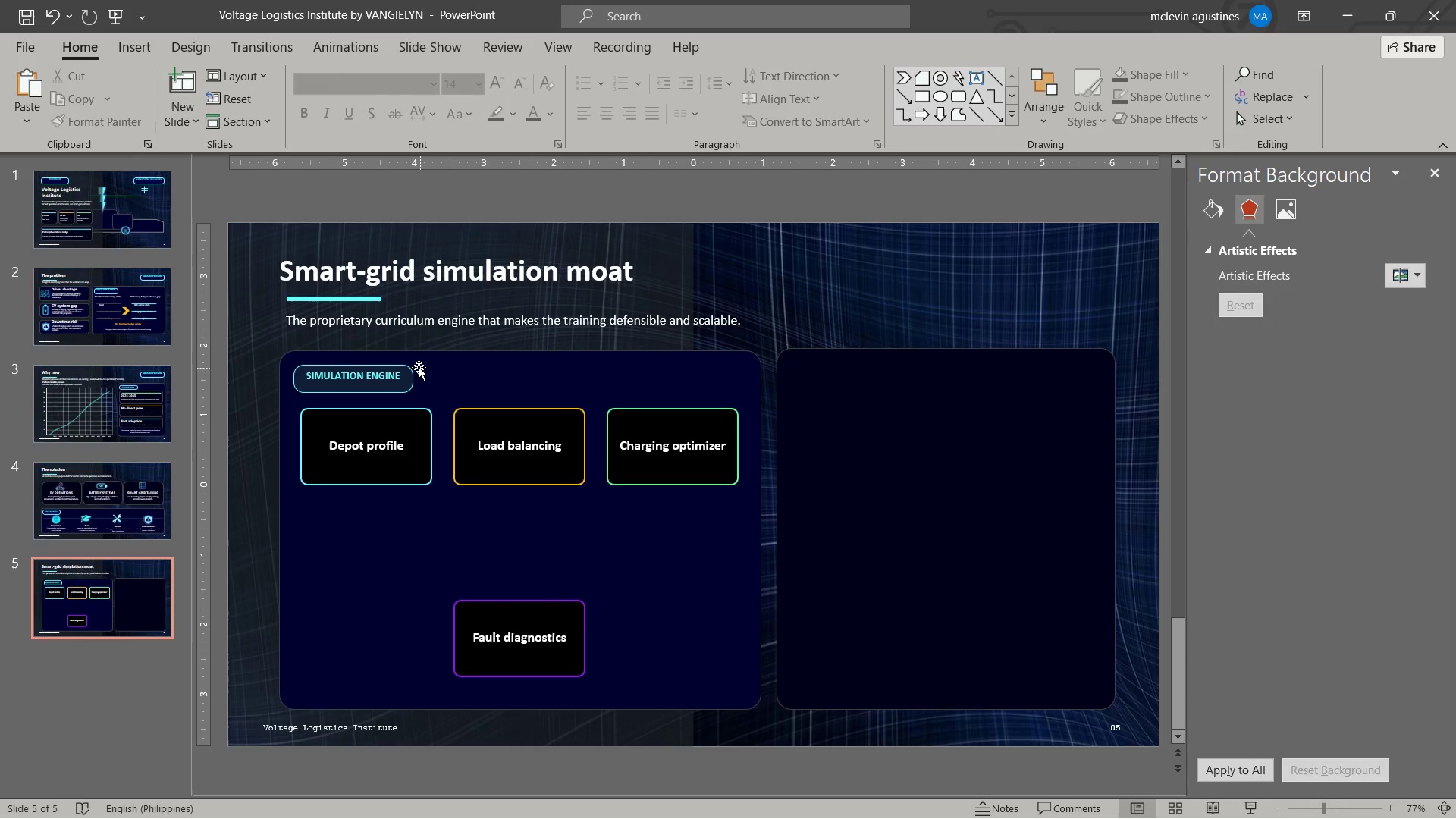 
left_click([544, 604])
 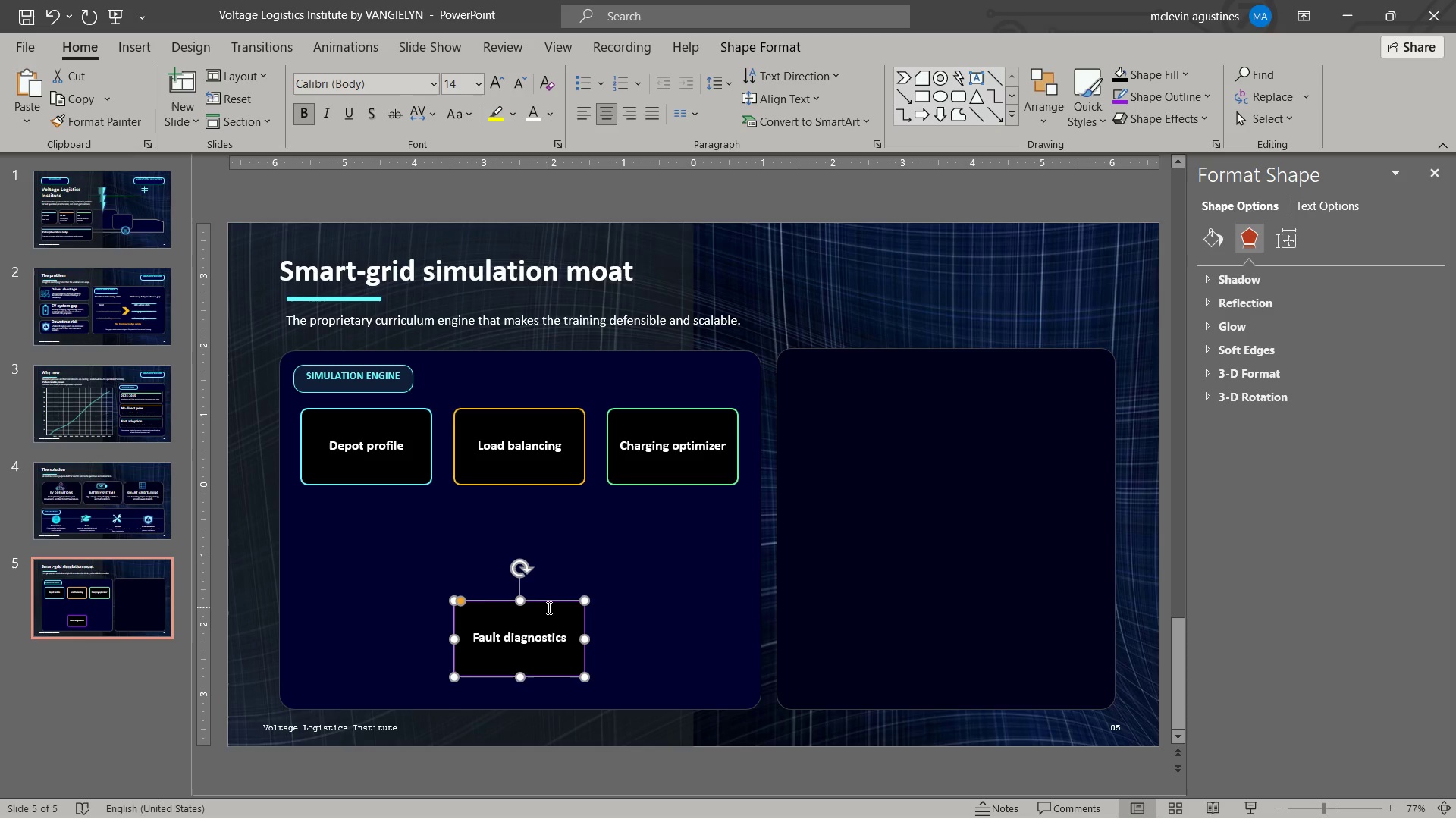 
key(Control+C)
 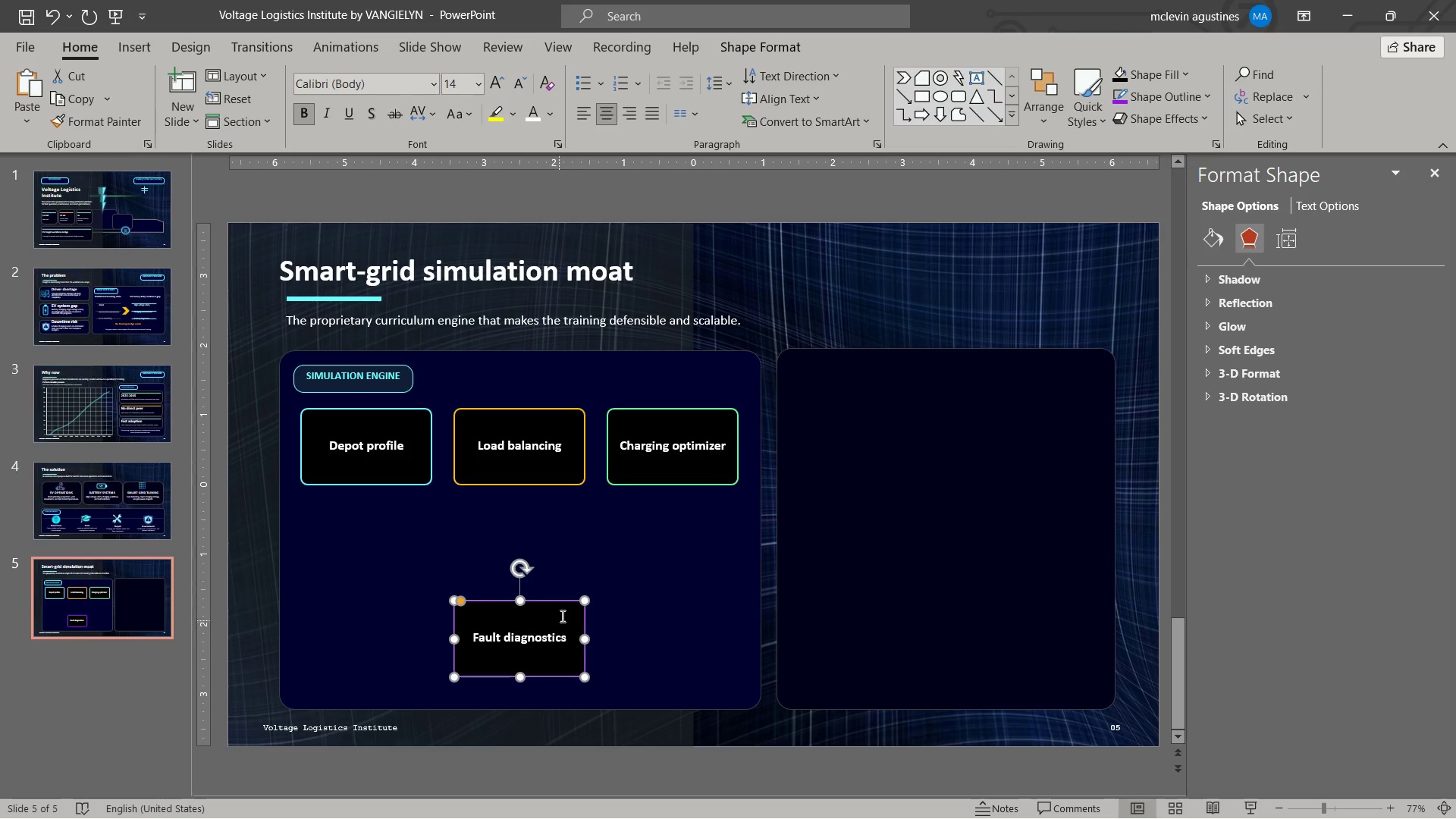 
key(Control+V)
 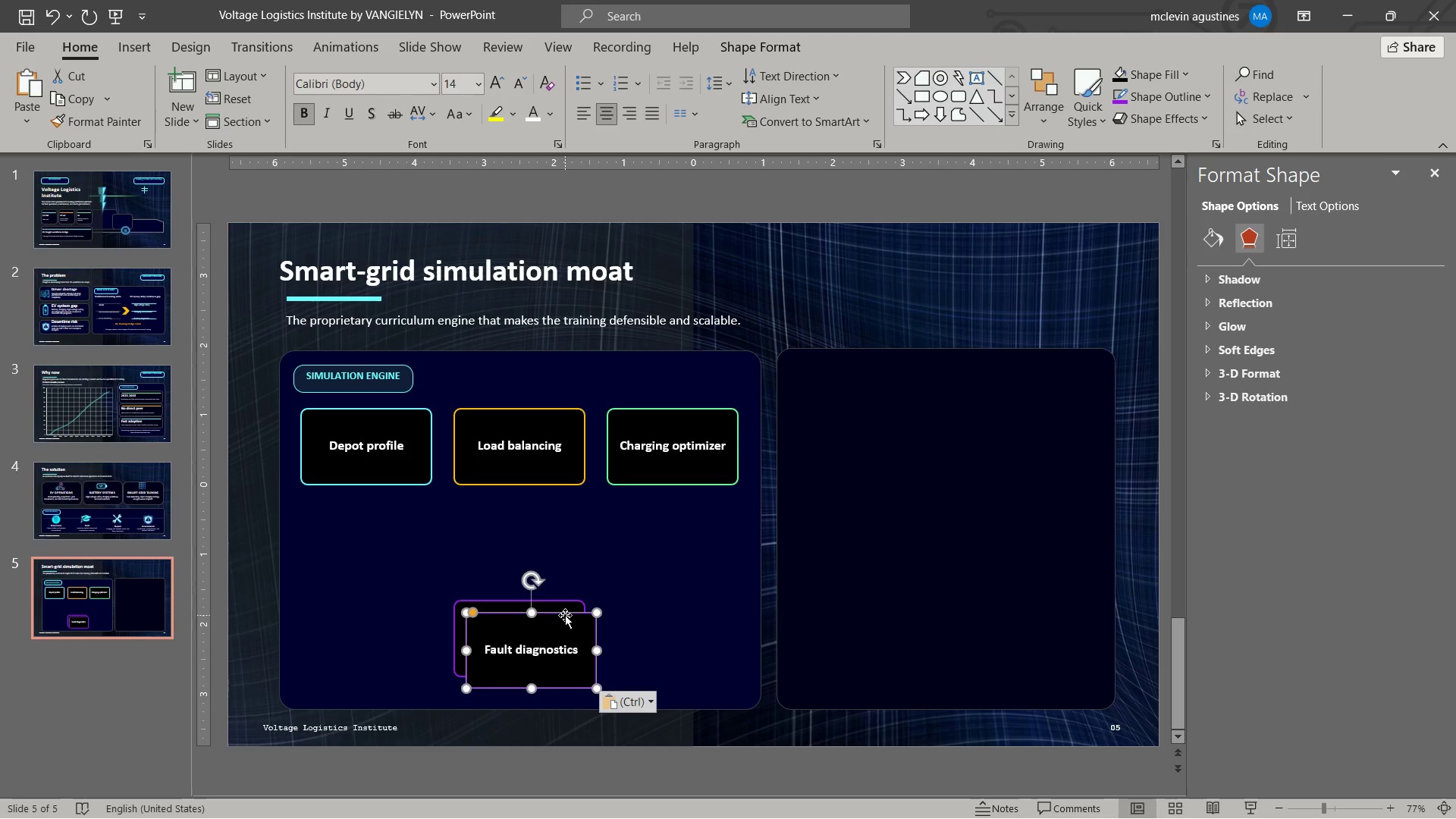 
left_click_drag(start_coordinate=[566, 615], to_coordinate=[553, 507])
 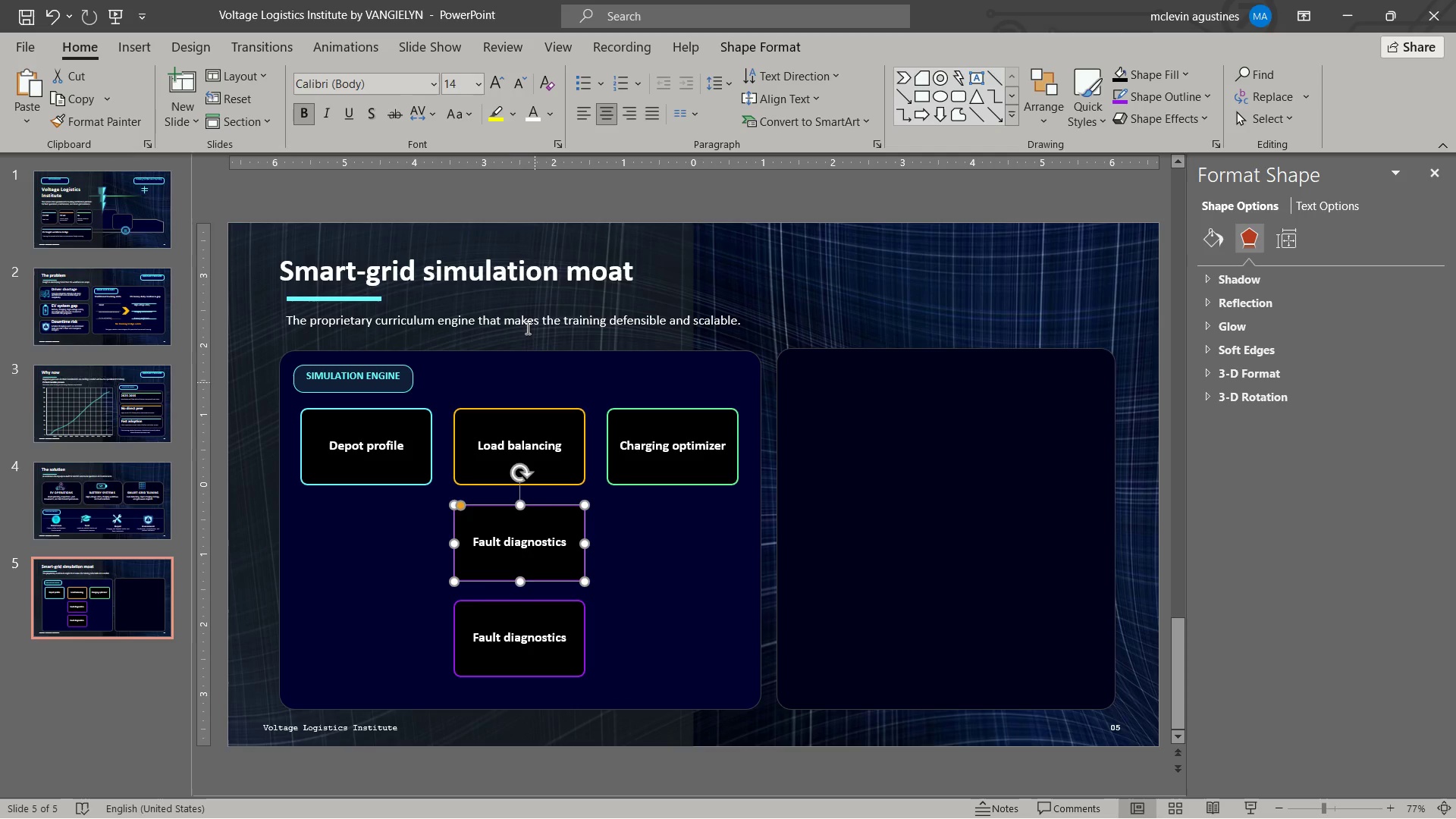 
mouse_move([614, 101])
 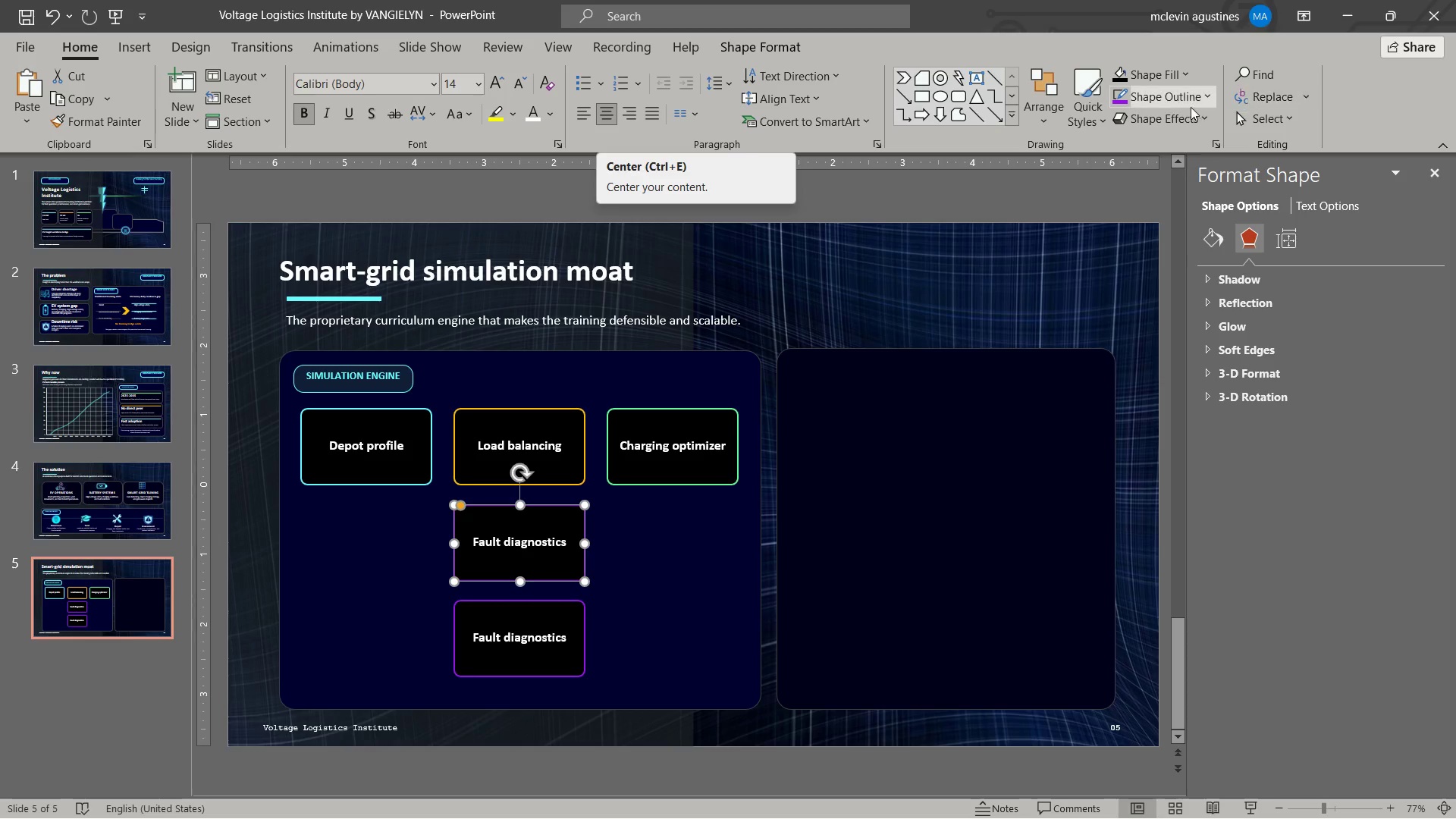 
left_click([1188, 101])
 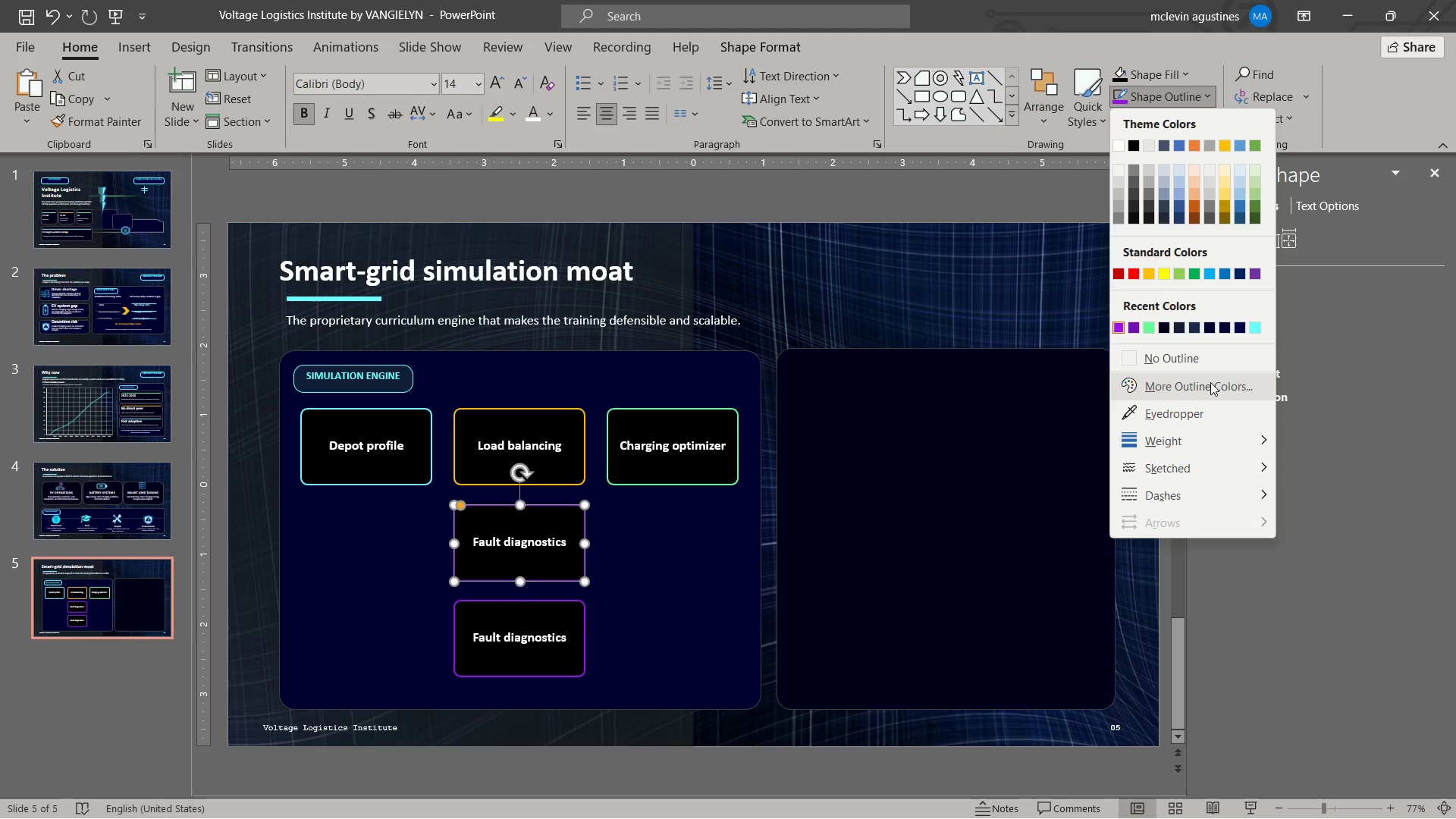 
left_click([1210, 382])
 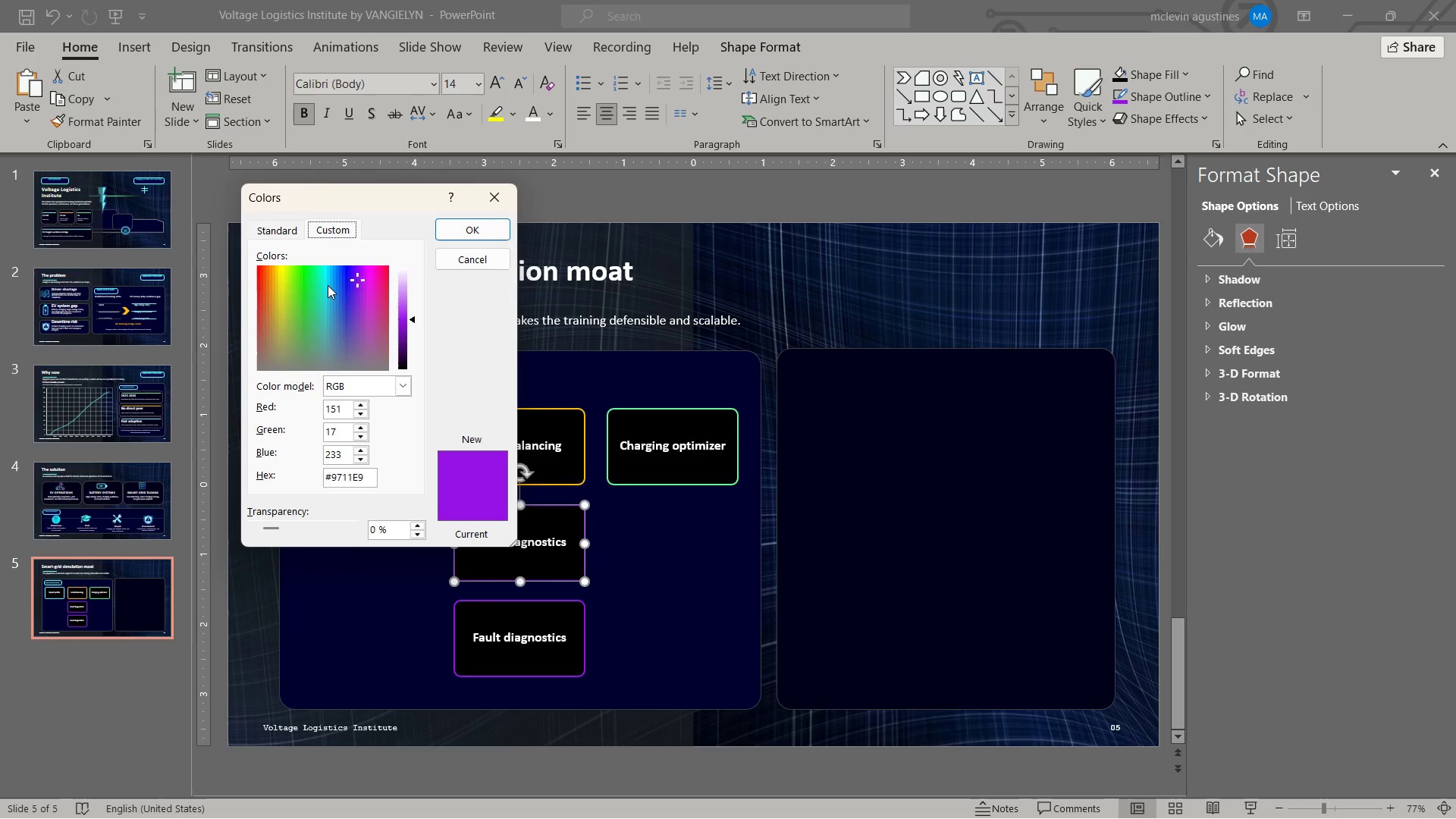 
left_click([325, 280])
 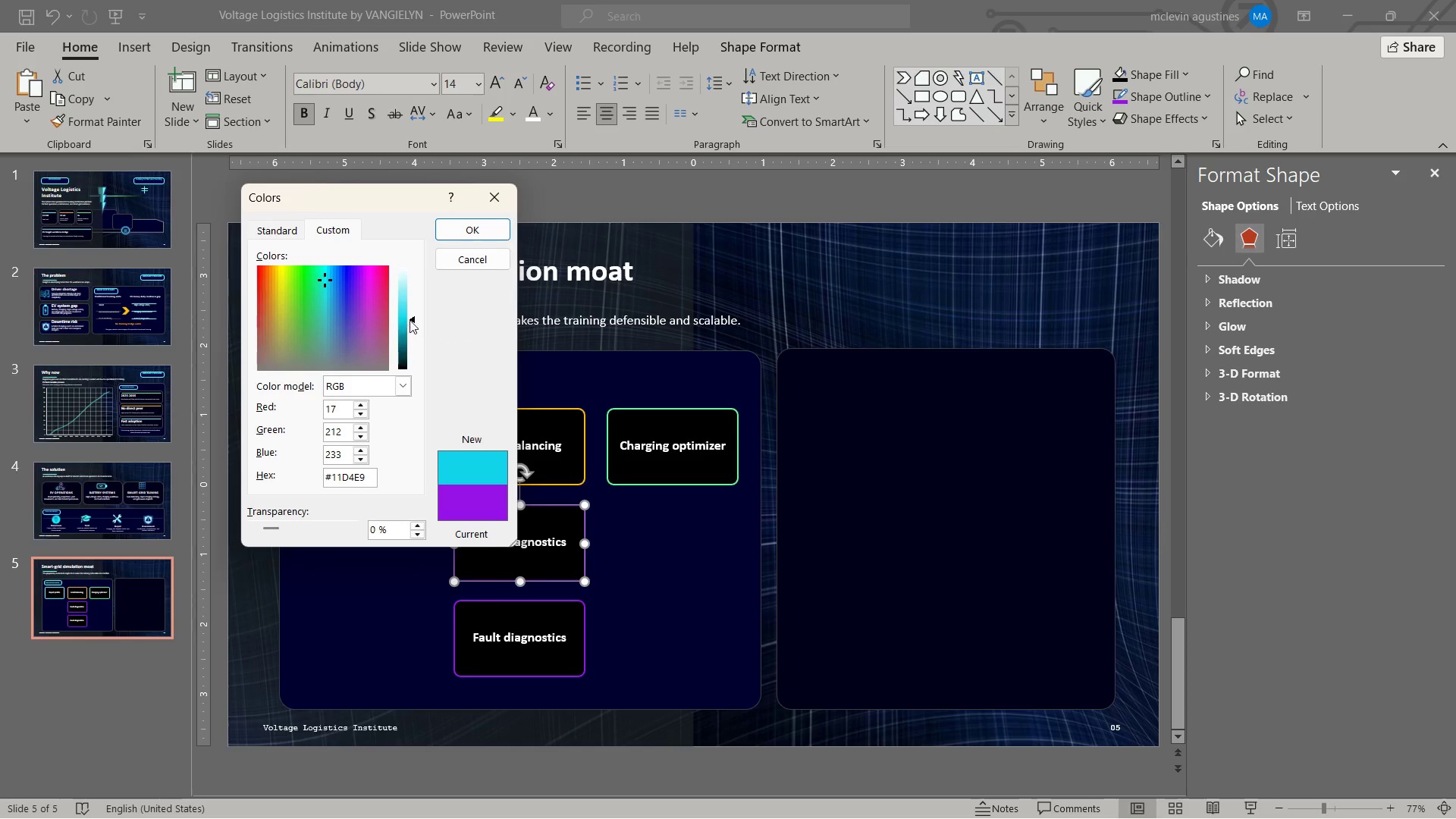 
left_click_drag(start_coordinate=[413, 320], to_coordinate=[416, 304])
 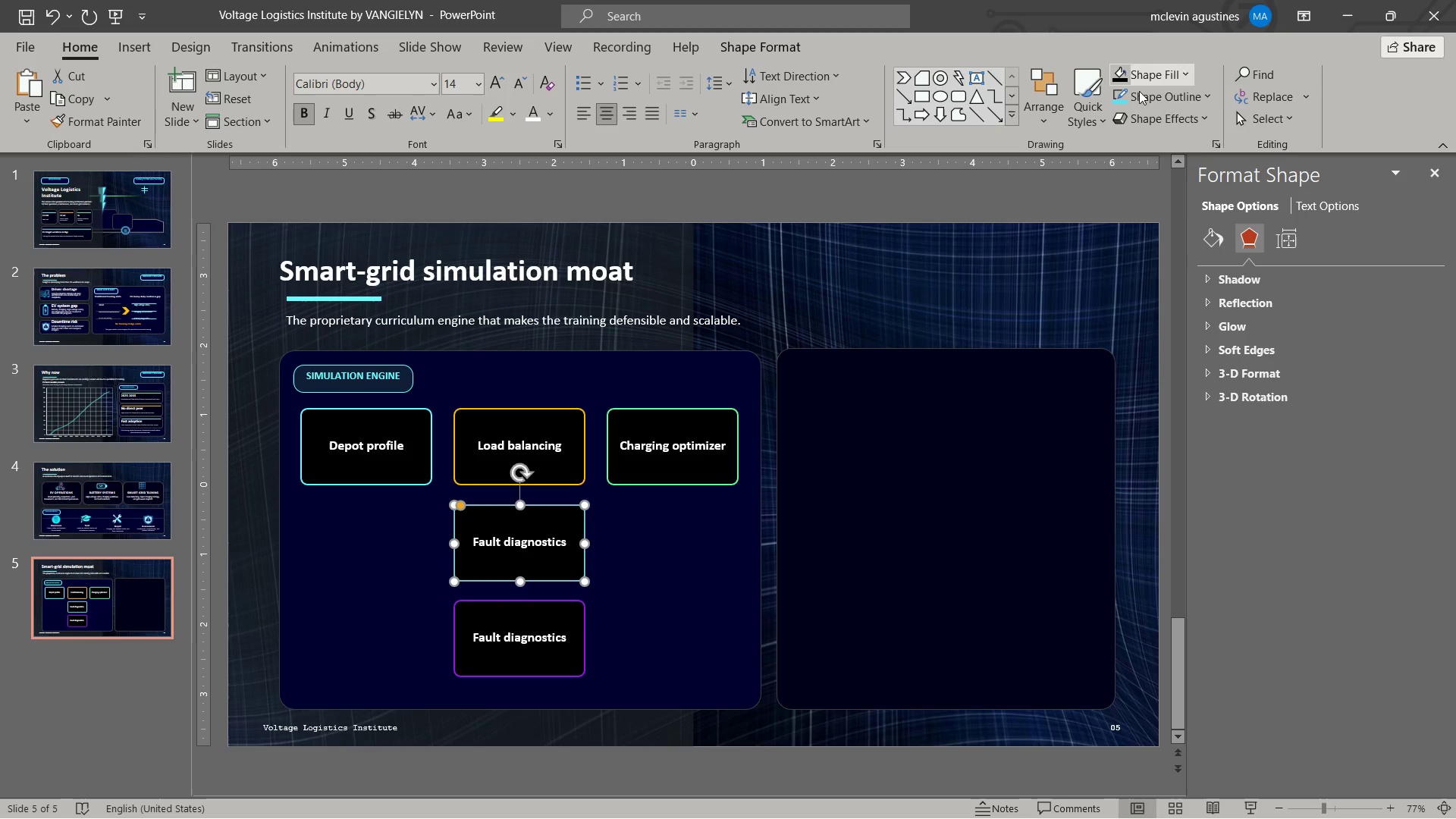 
wait(5.2)
 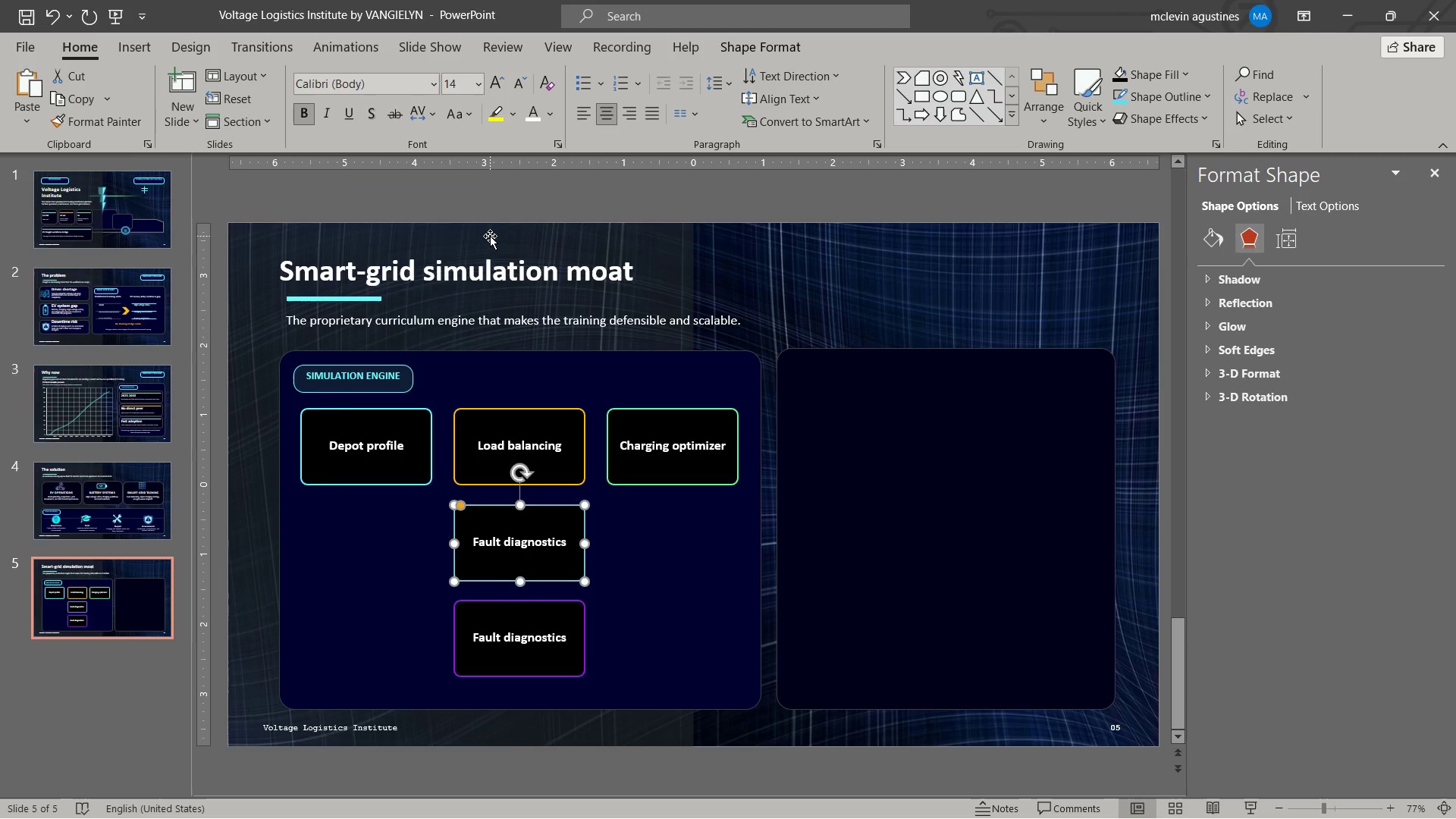 
left_click([1189, 446])
 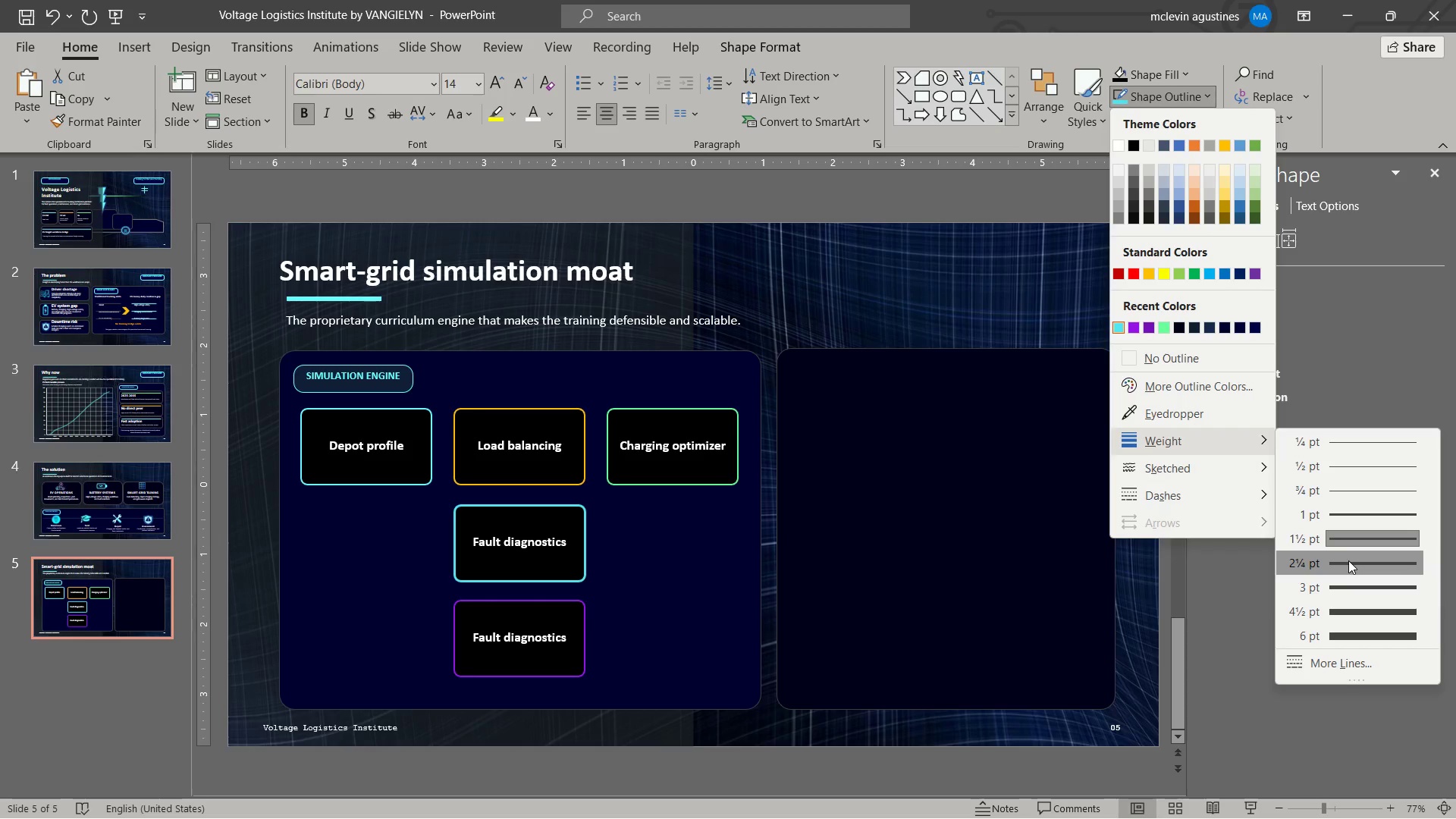 
left_click([1348, 561])
 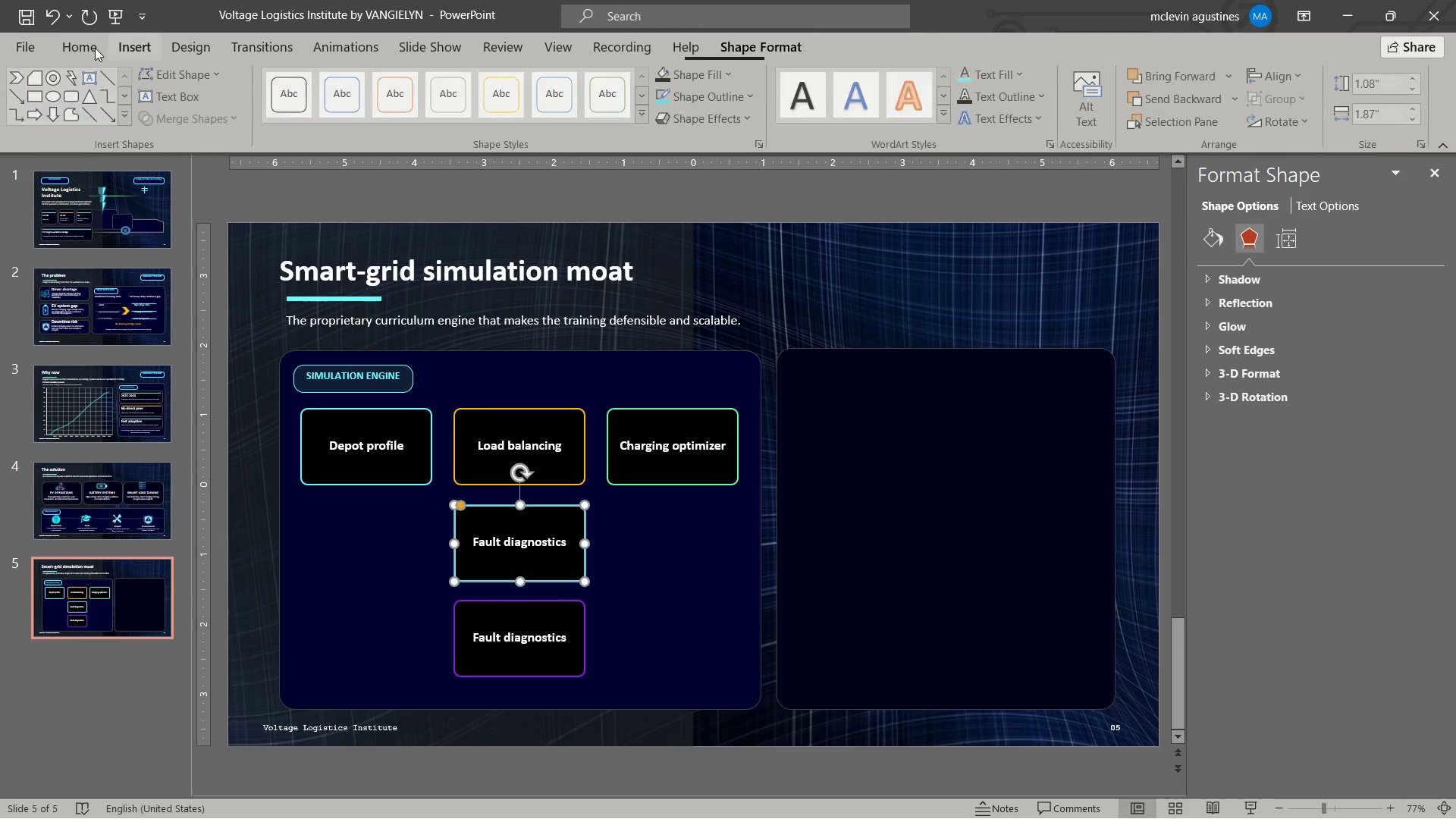 
left_click([173, 70])
 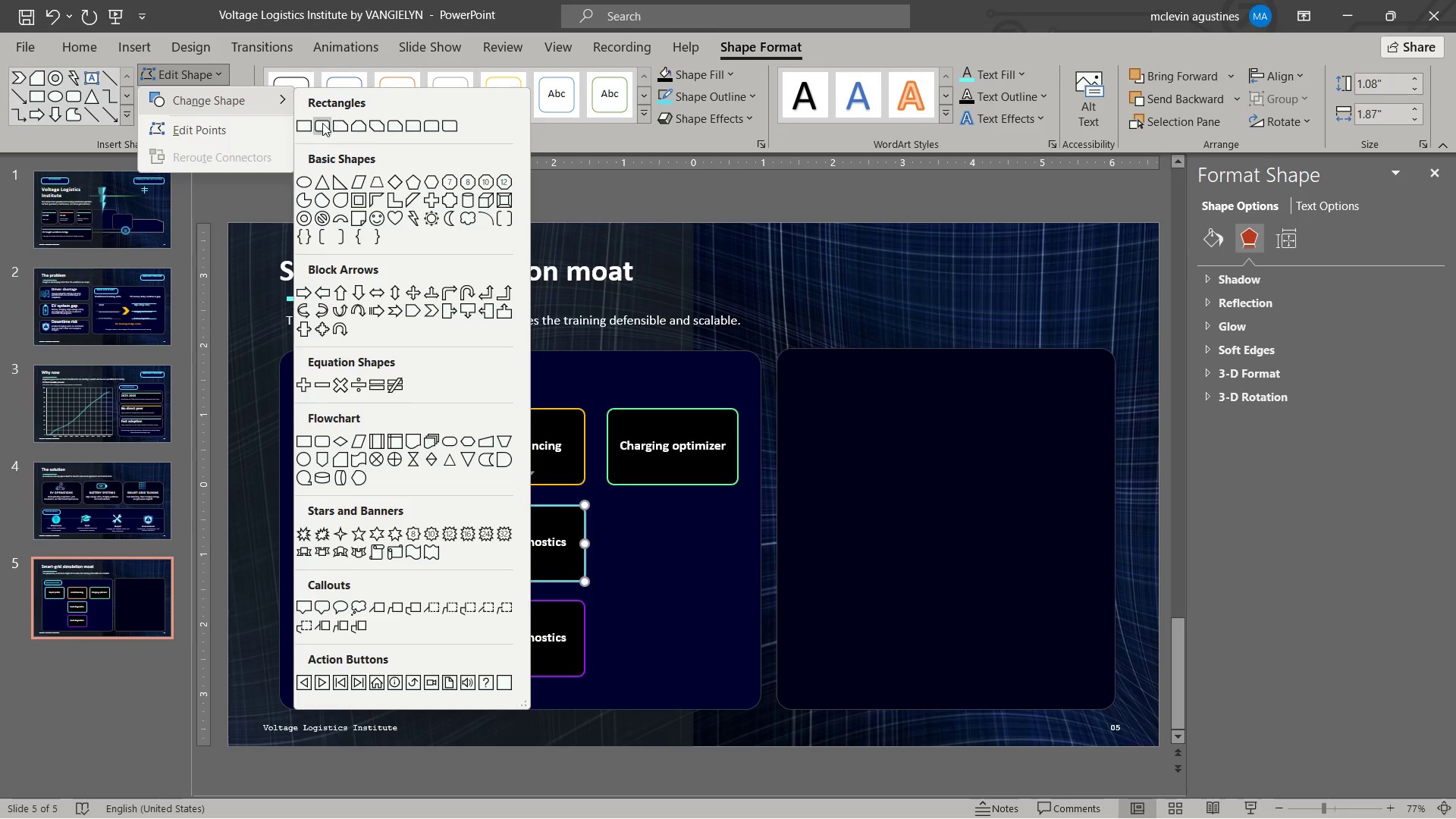 
left_click([306, 181])
 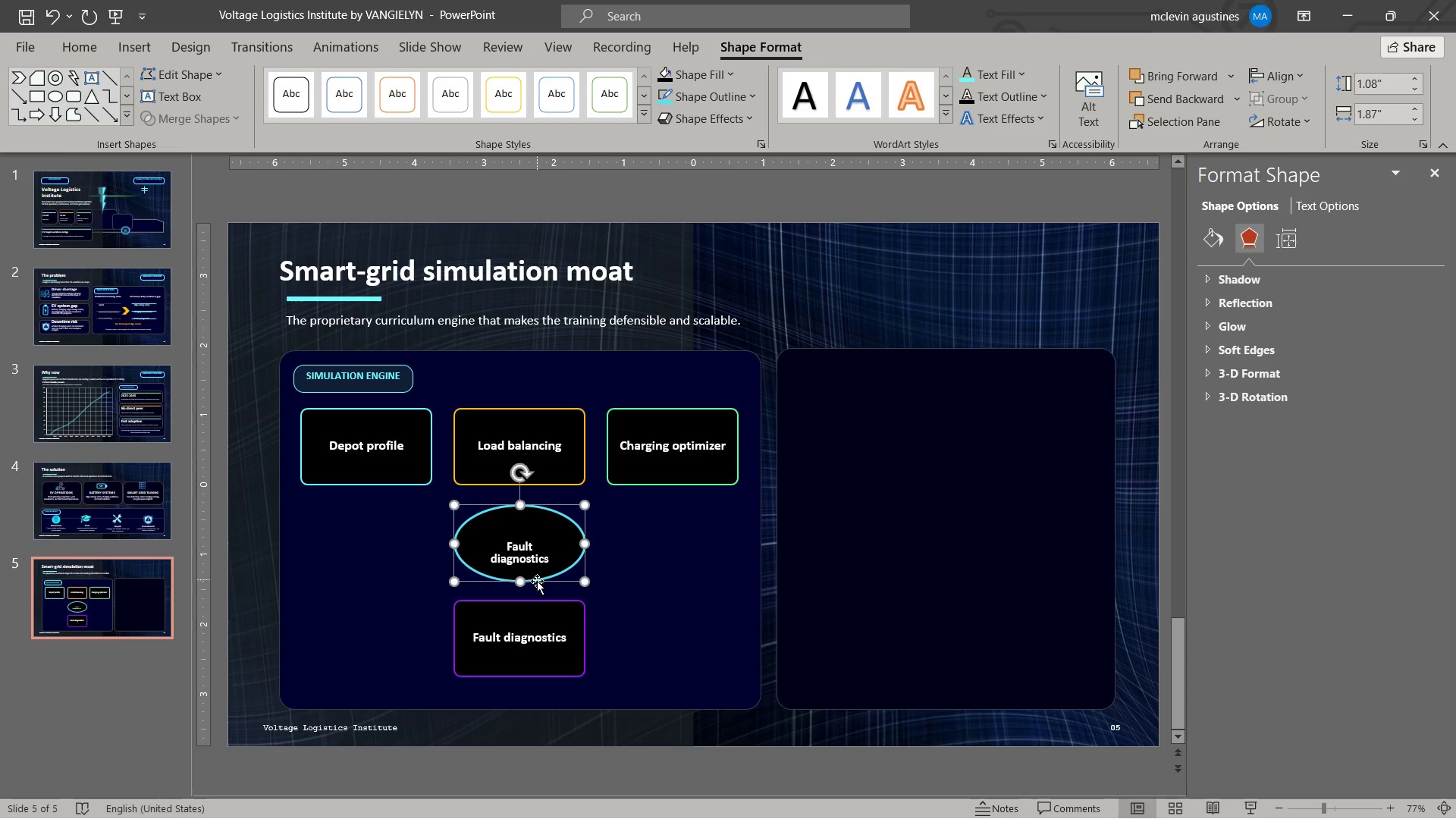 
left_click_drag(start_coordinate=[497, 544], to_coordinate=[571, 584])
 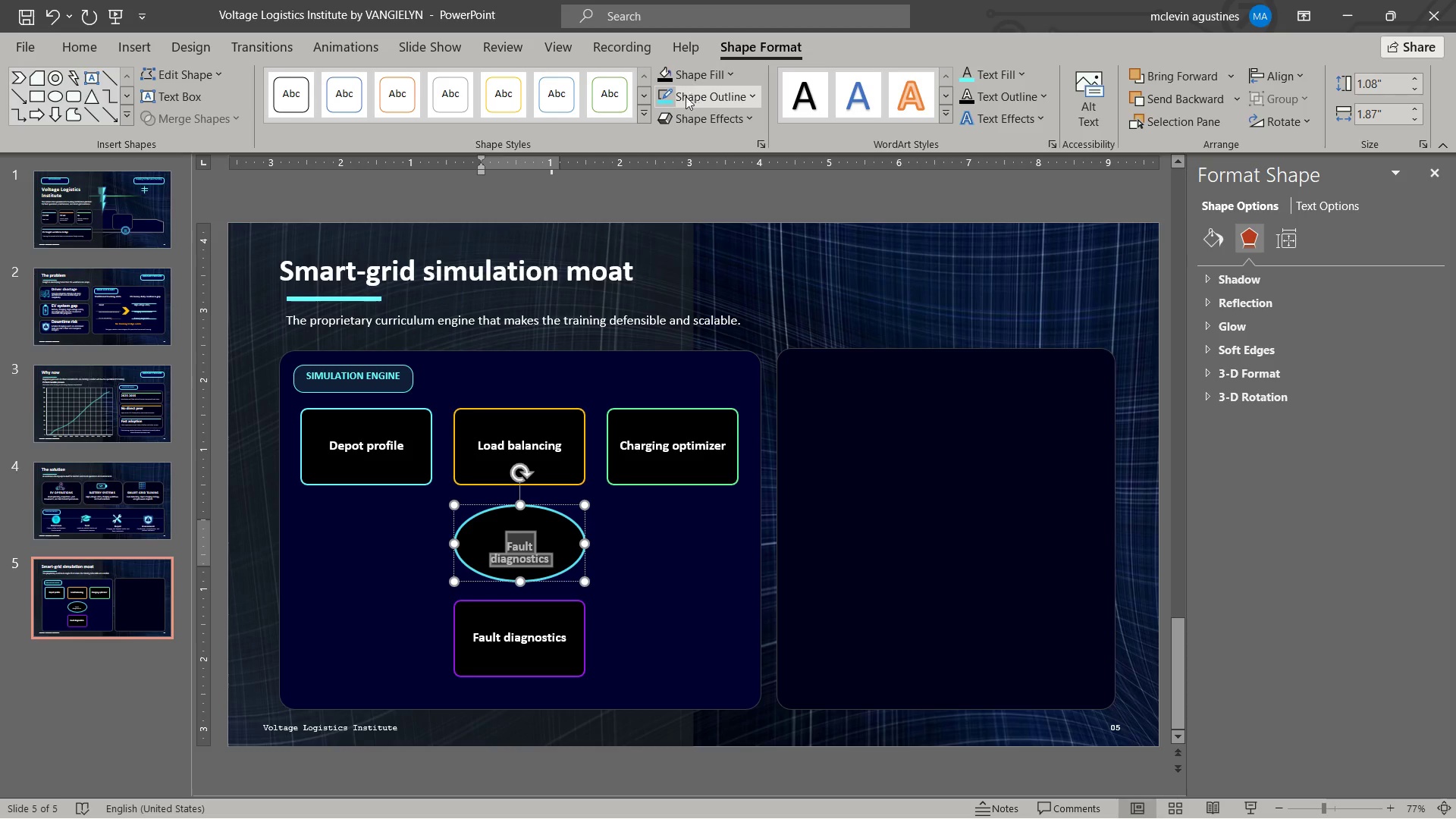 
left_click([663, 96])
 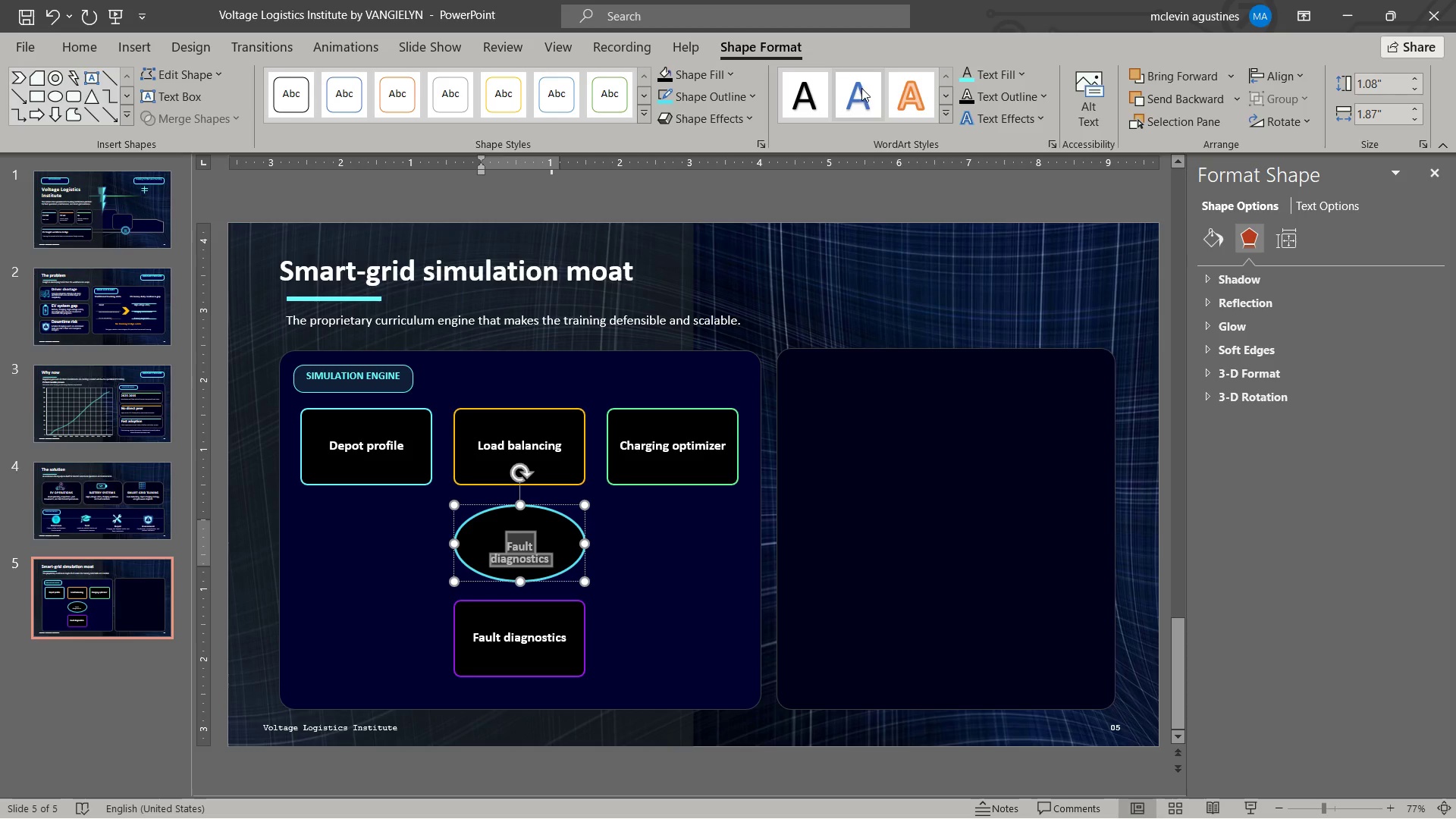 
key(Control+ControlLeft)
 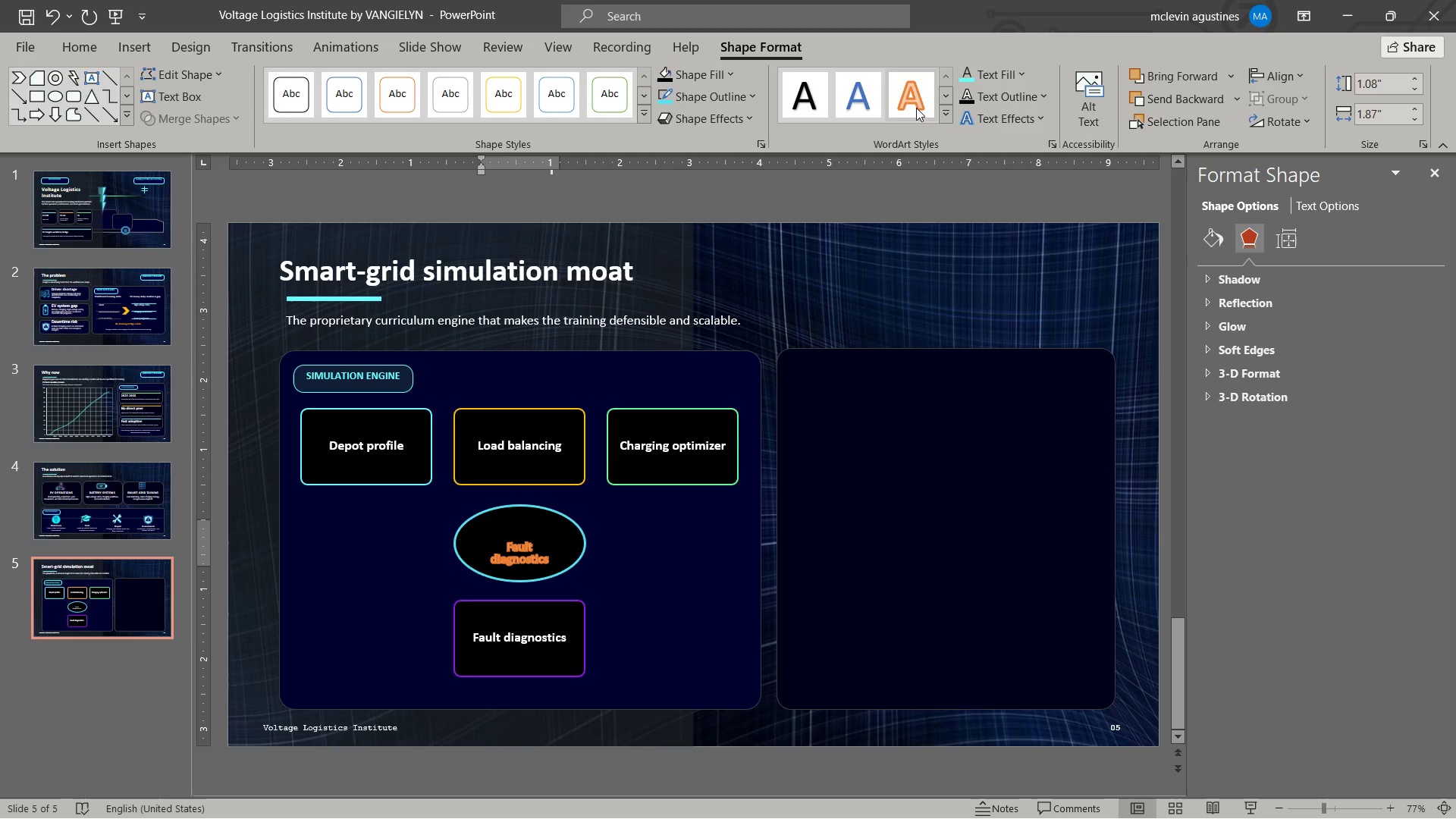 
key(Control+Z)
 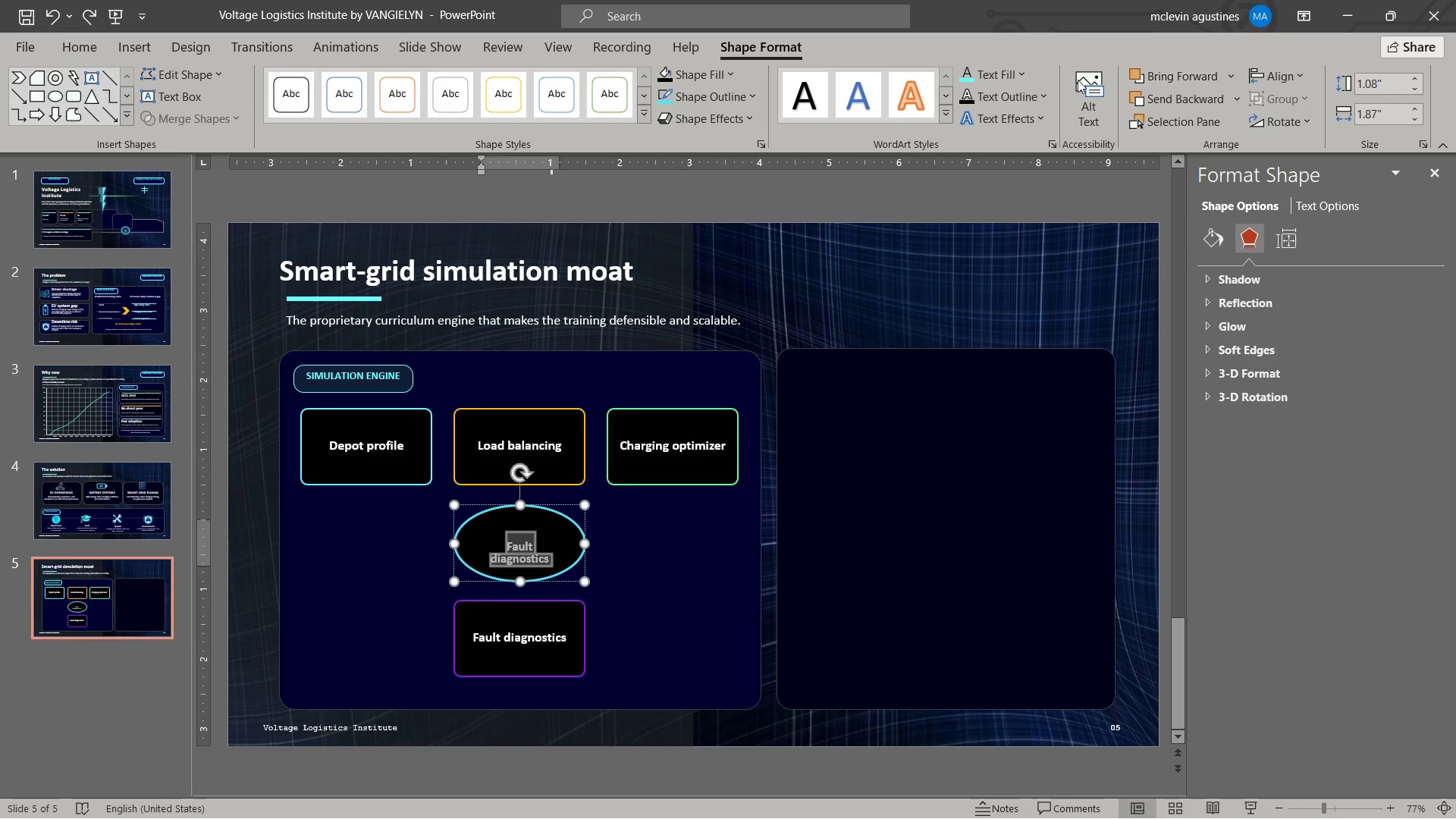 
left_click([1028, 72])
 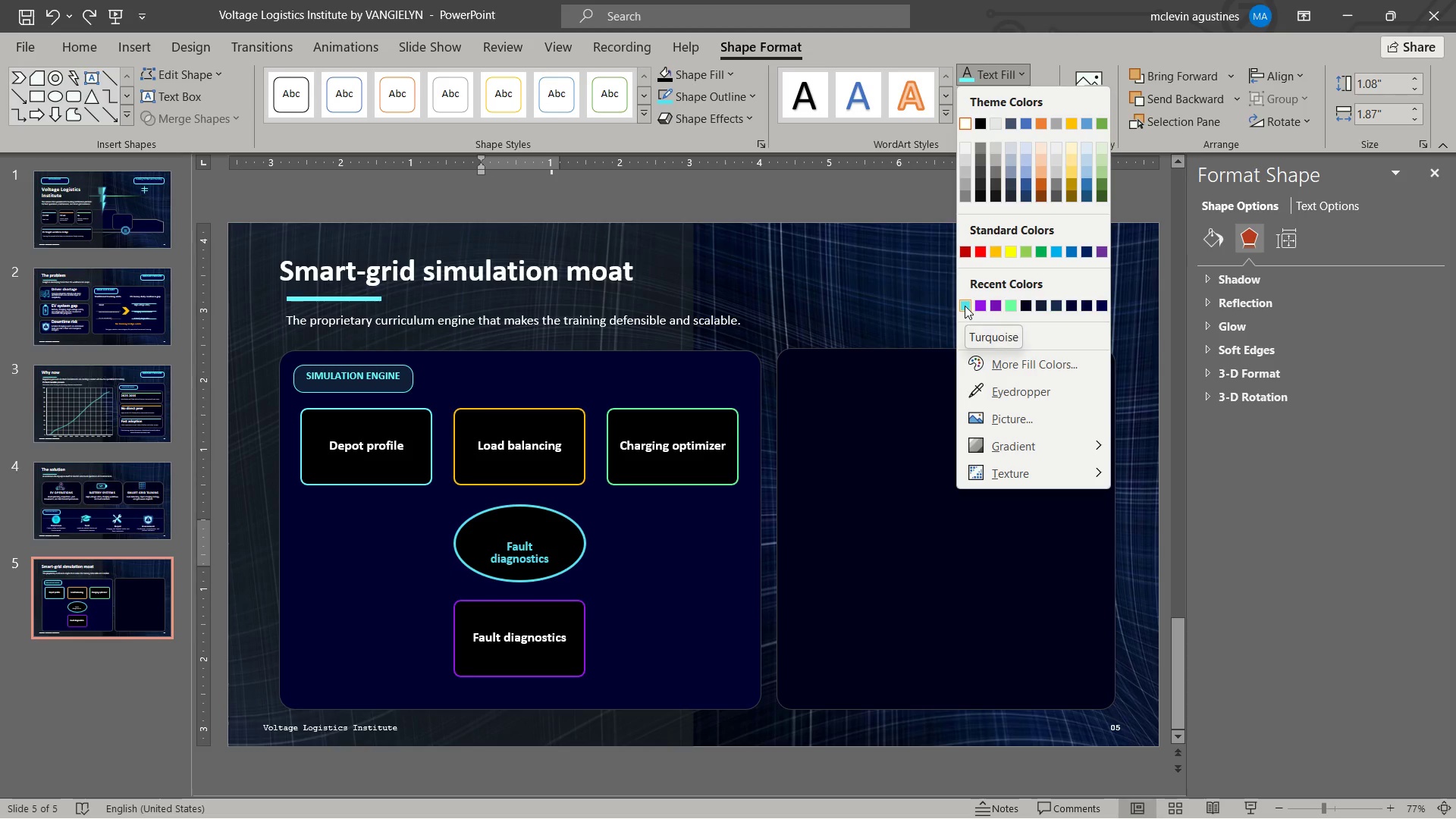 
left_click([965, 306])
 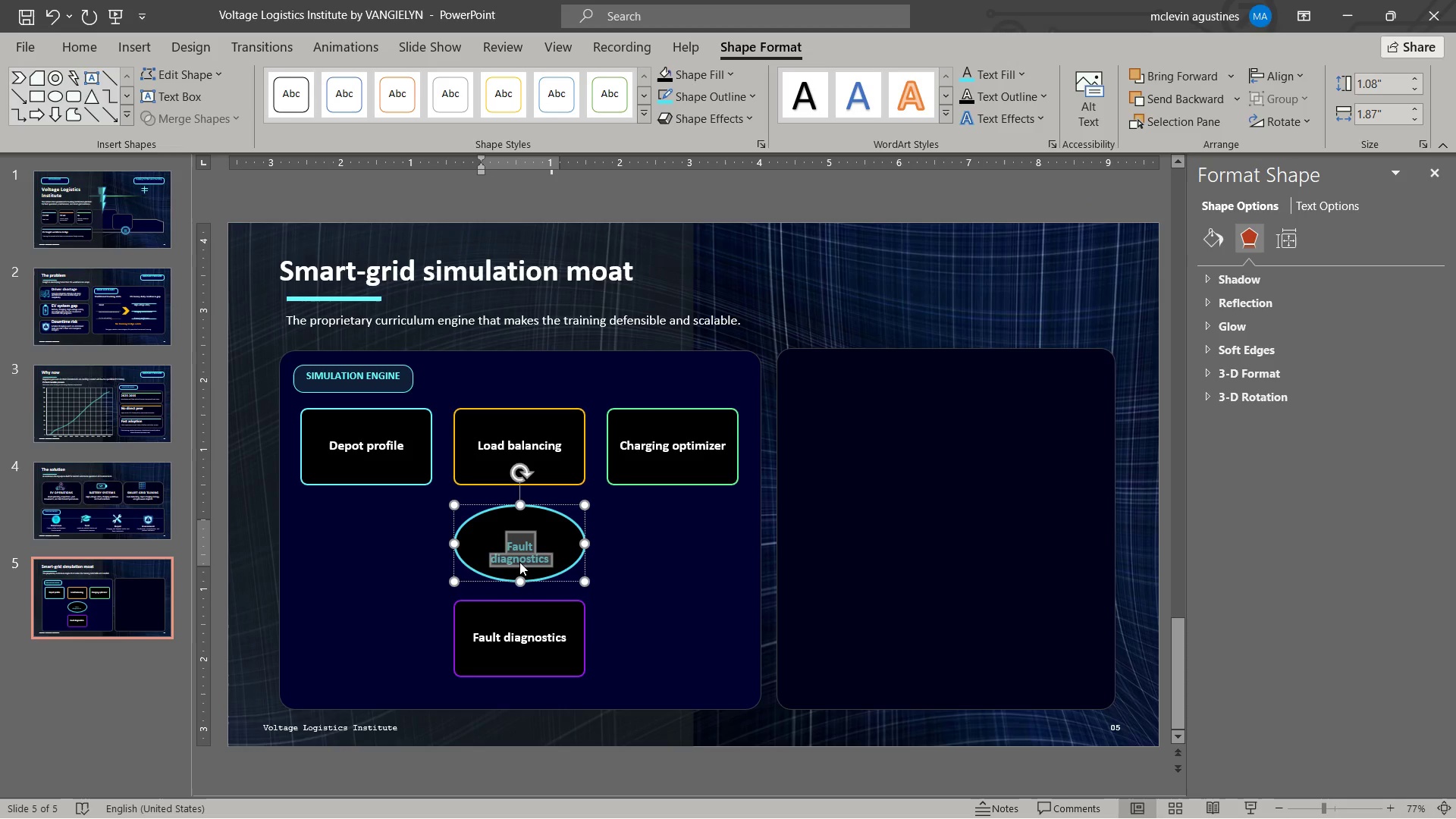 
type(smart-grid training core)
 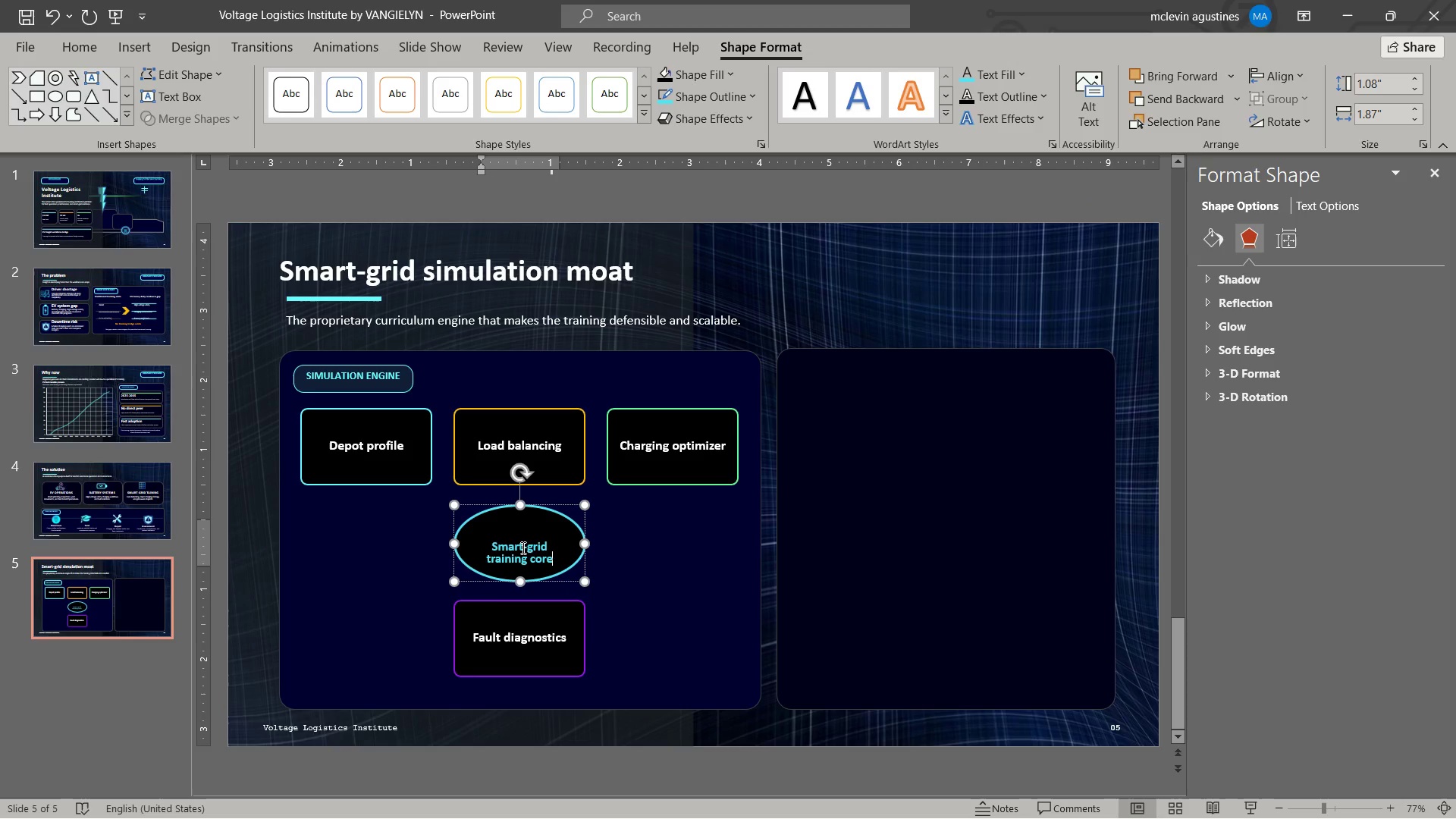 
left_click([529, 538])
 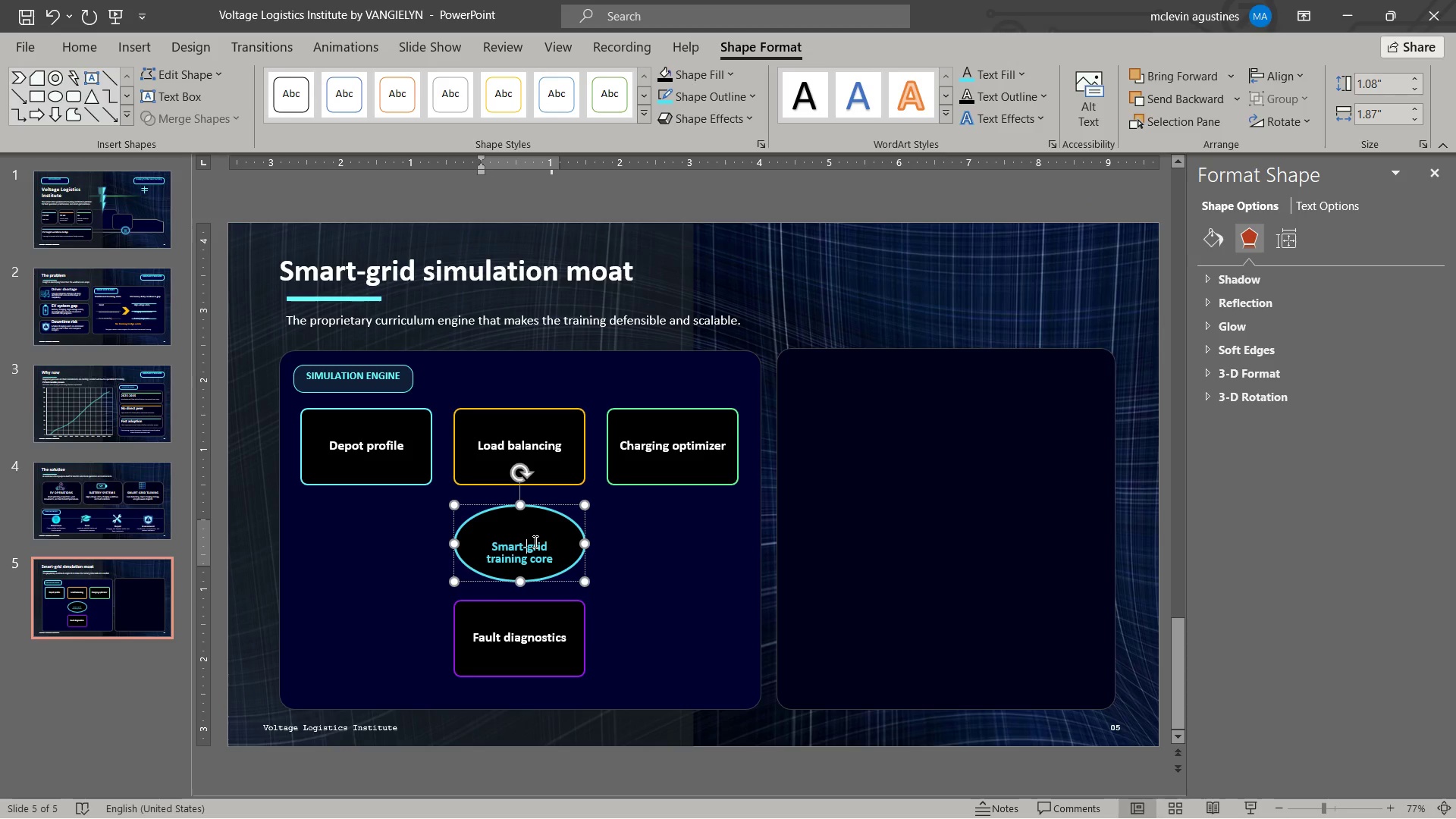 
key(ArrowUp)
 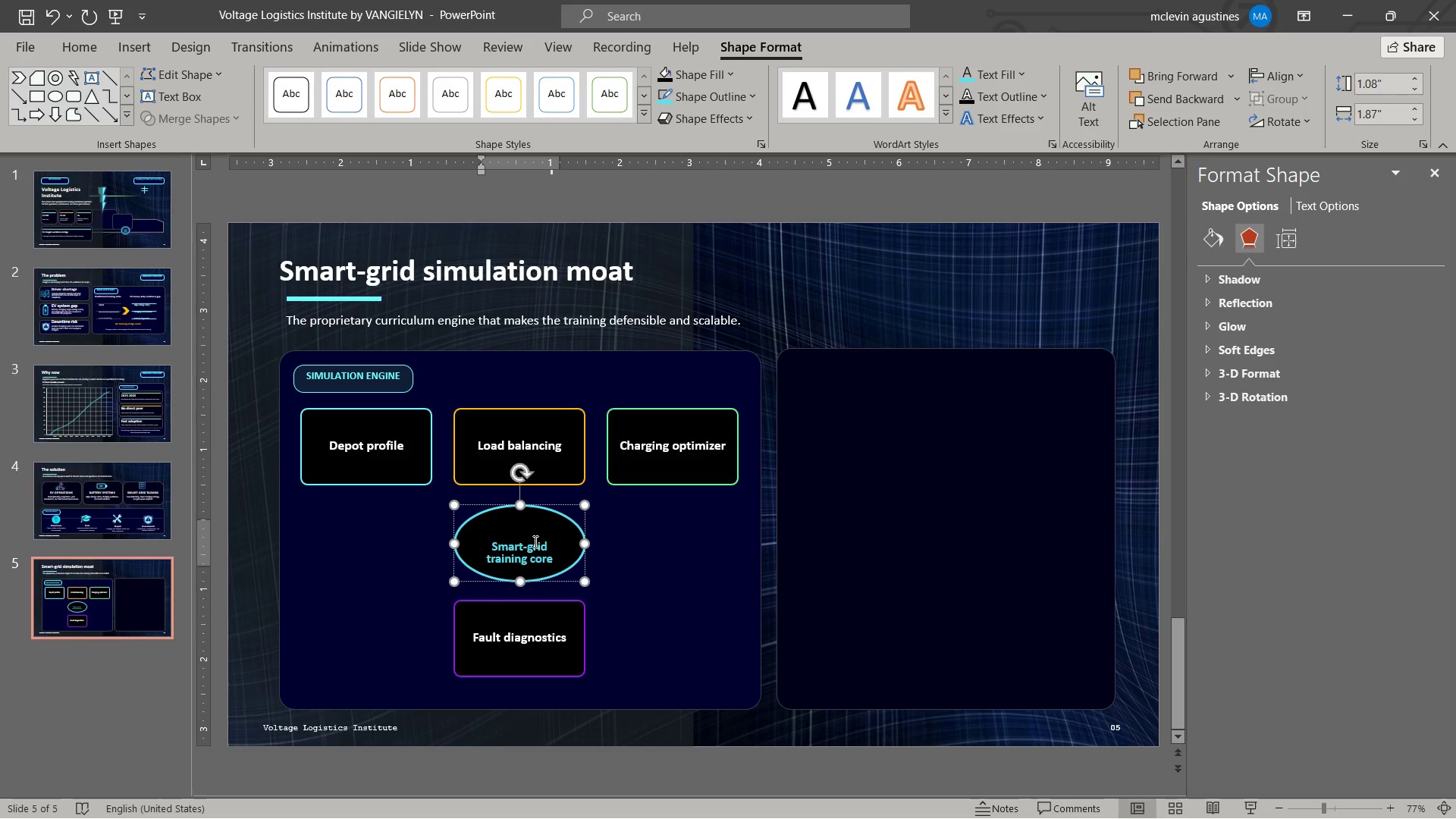 
key(Delete)
 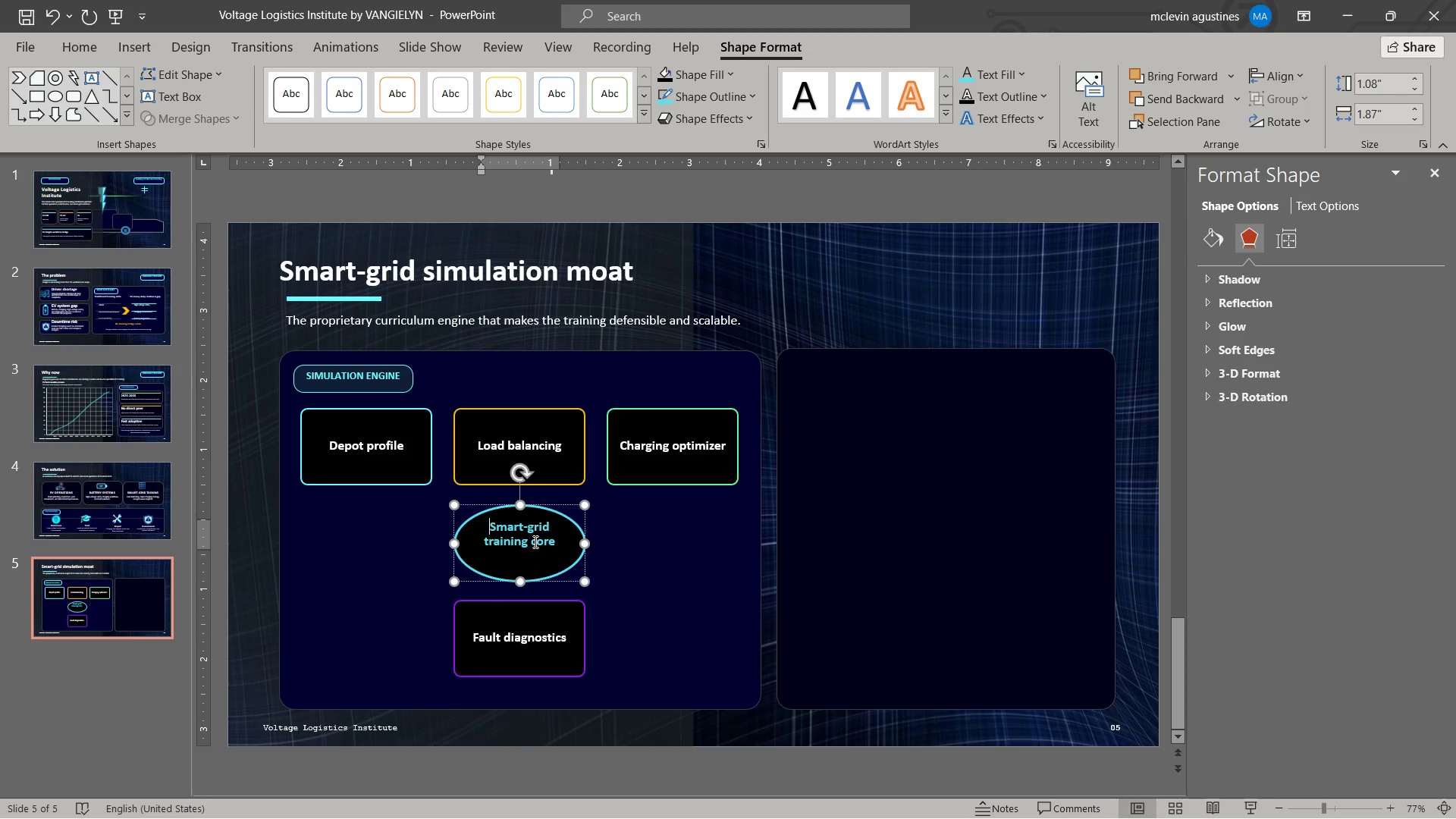 
key(Shift+ArrowDown)
 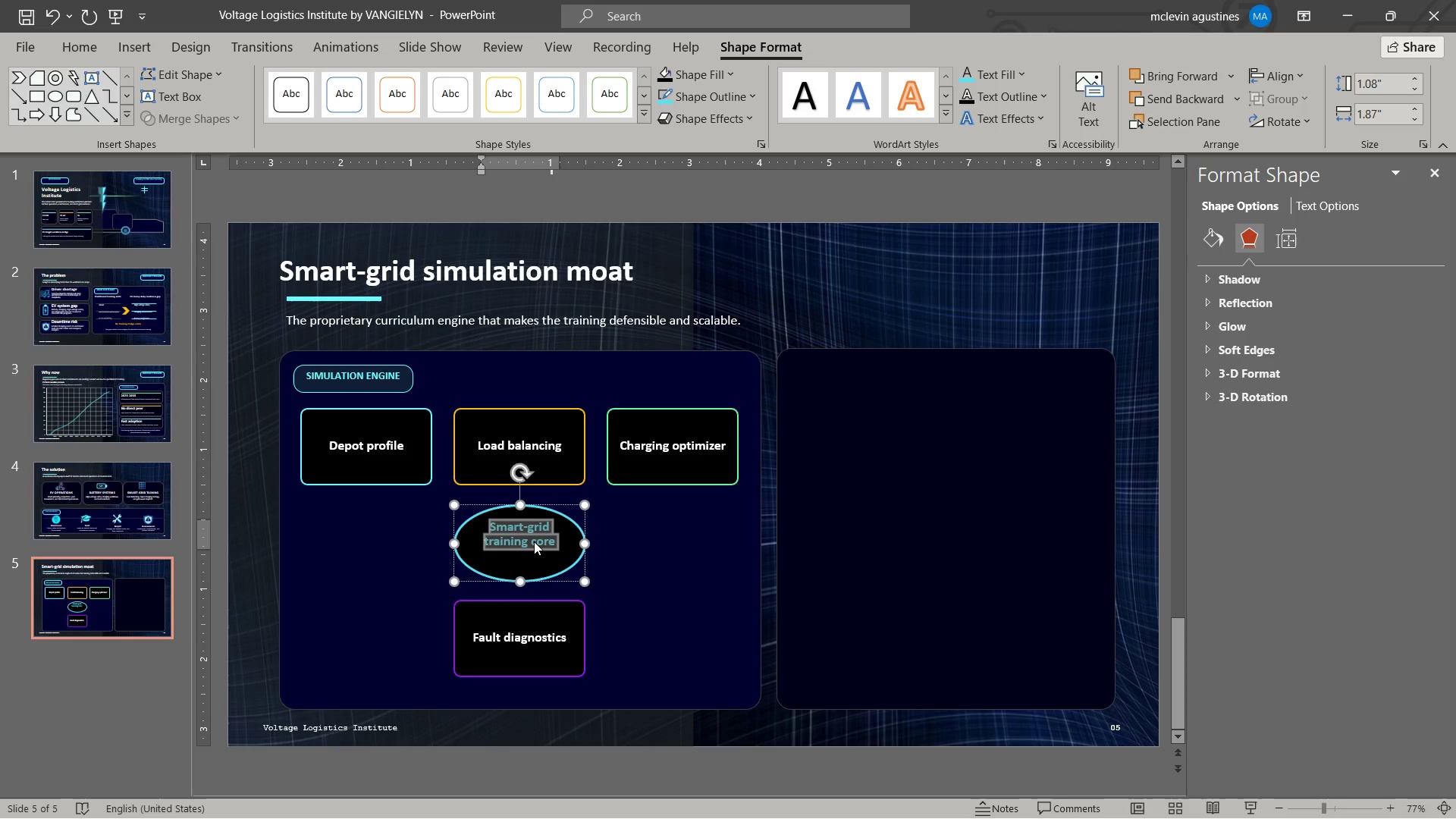 
key(Shift+ArrowDown)
 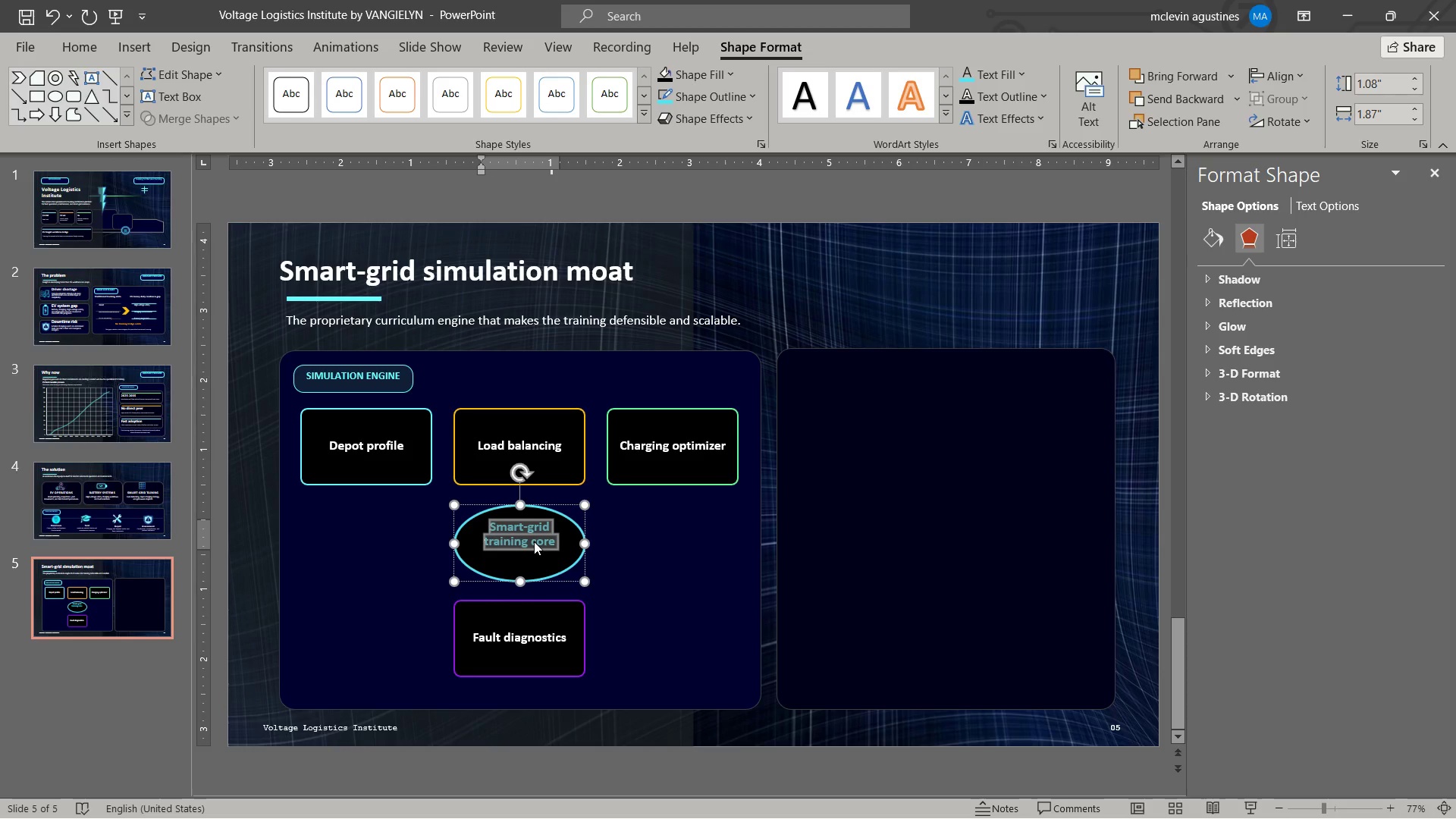 
key(Control+BracketRight)
 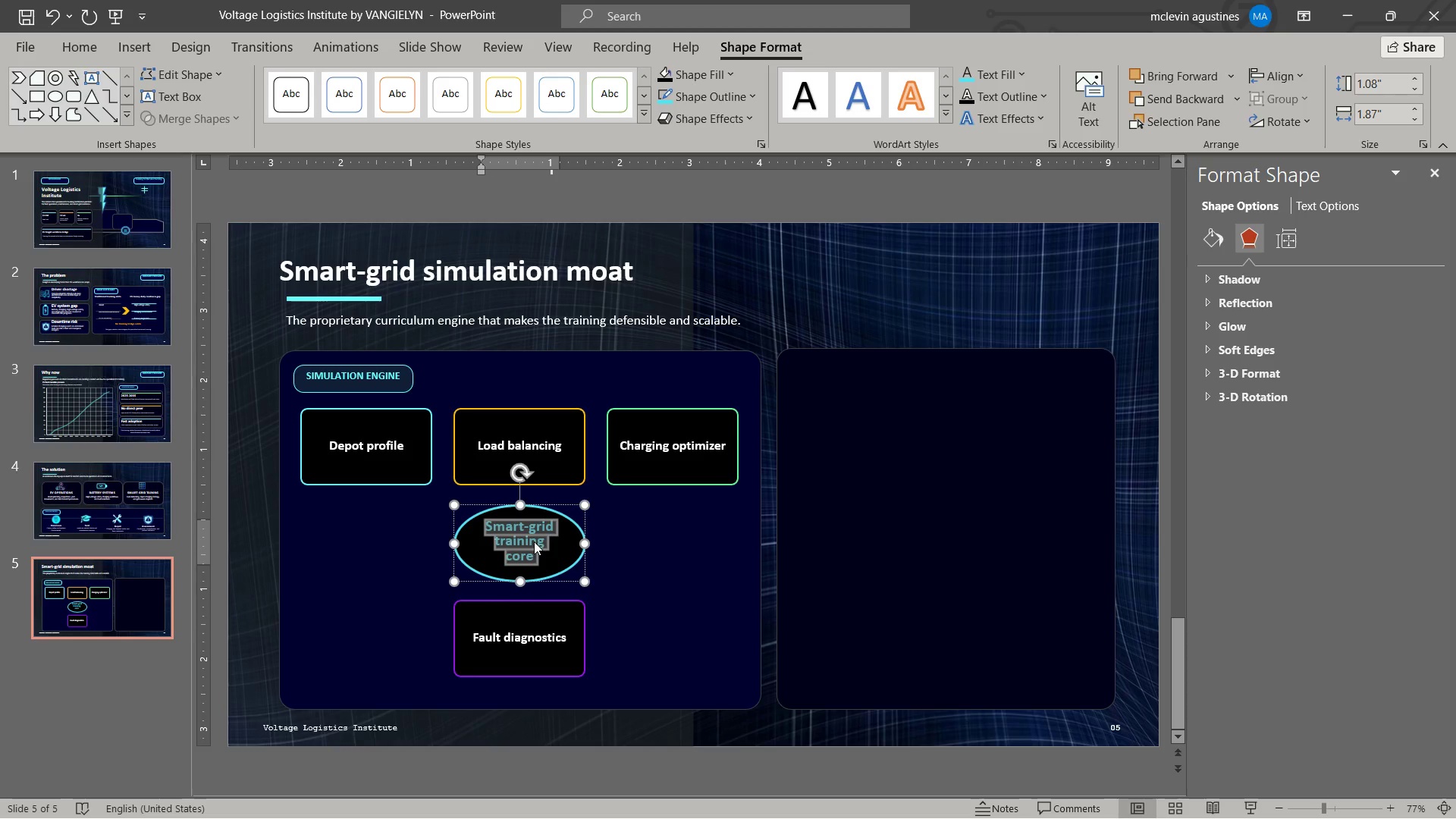 
key(Escape)
 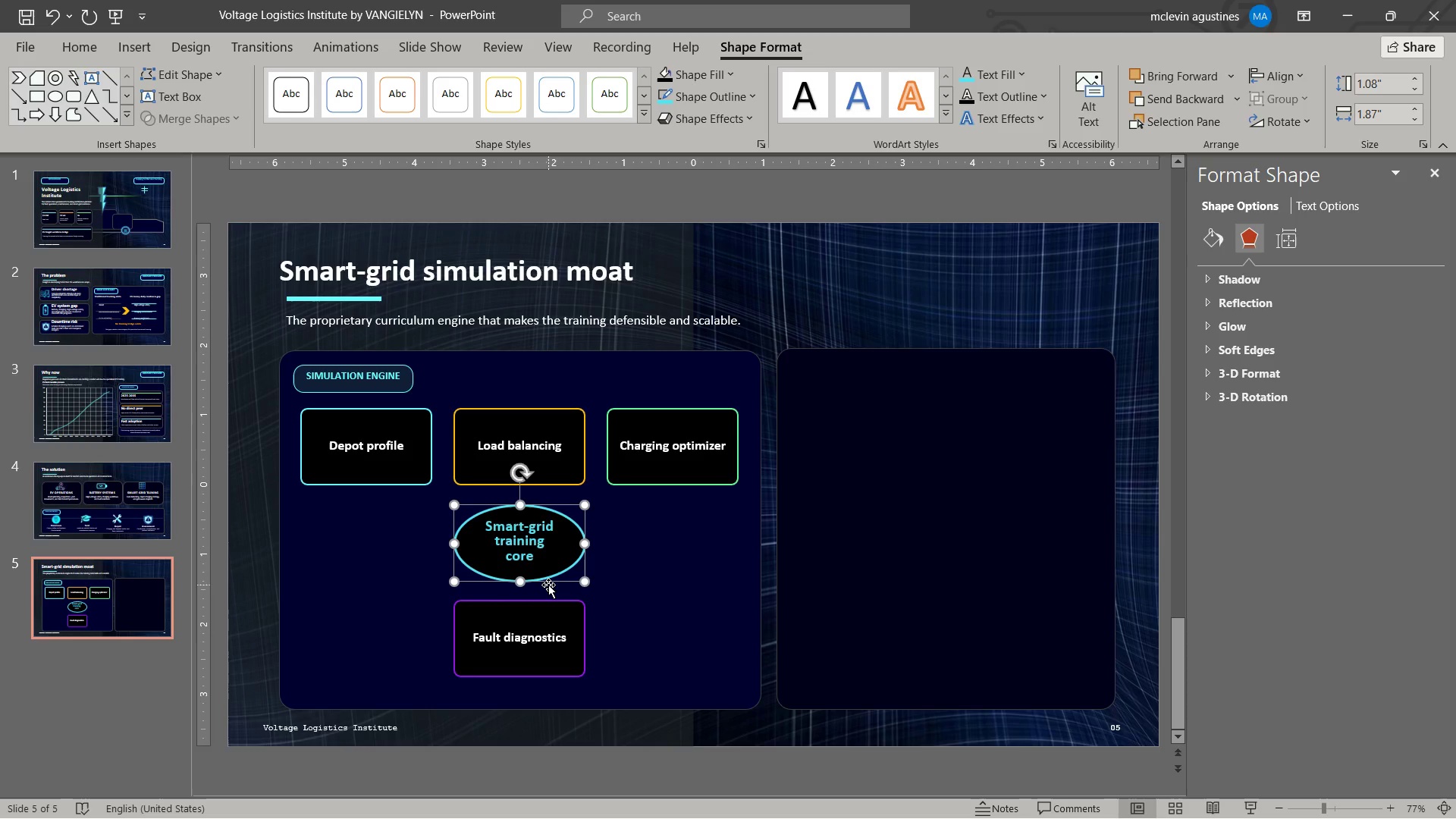 
key(Escape)
 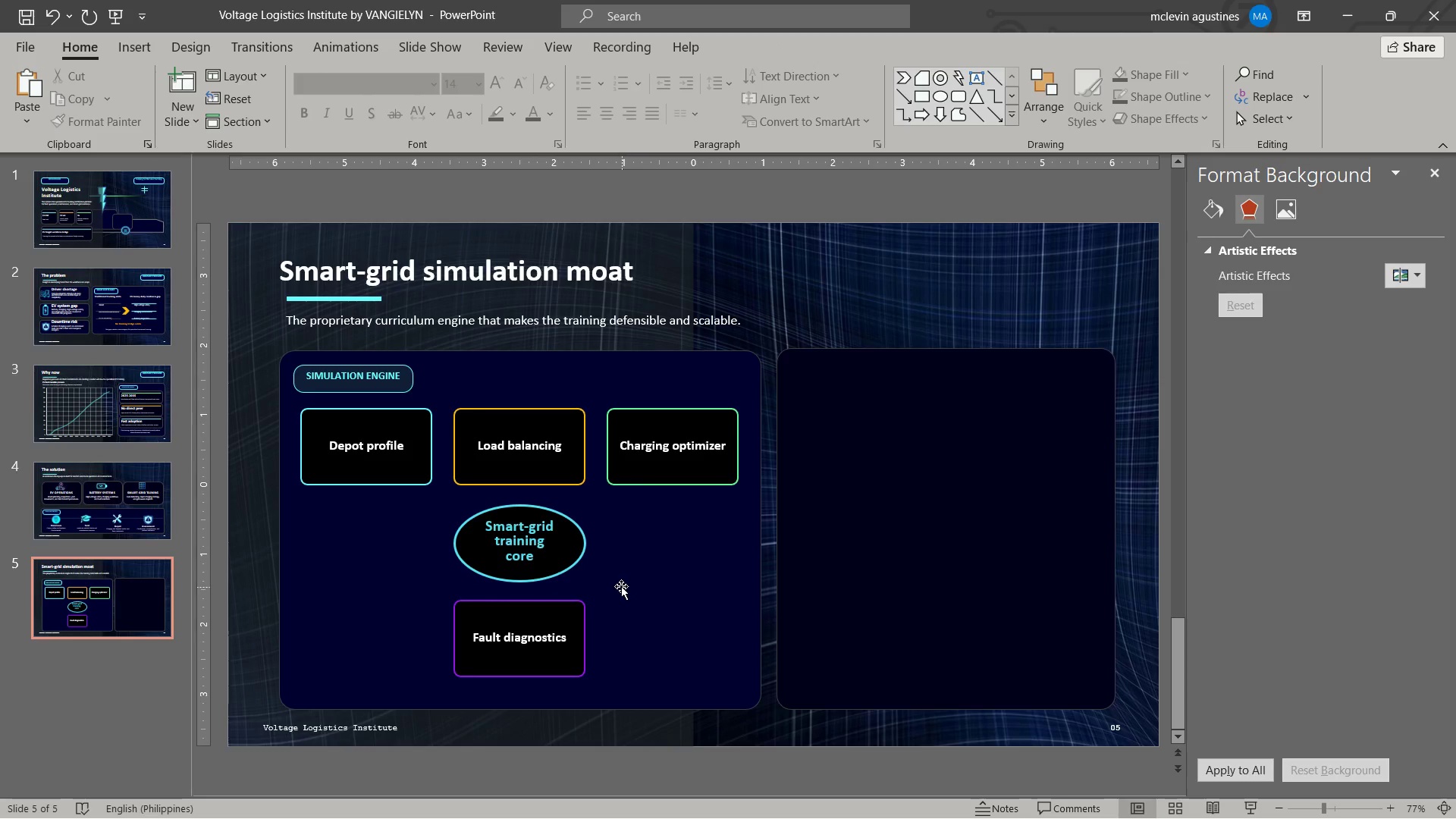 
key(Control+S)
 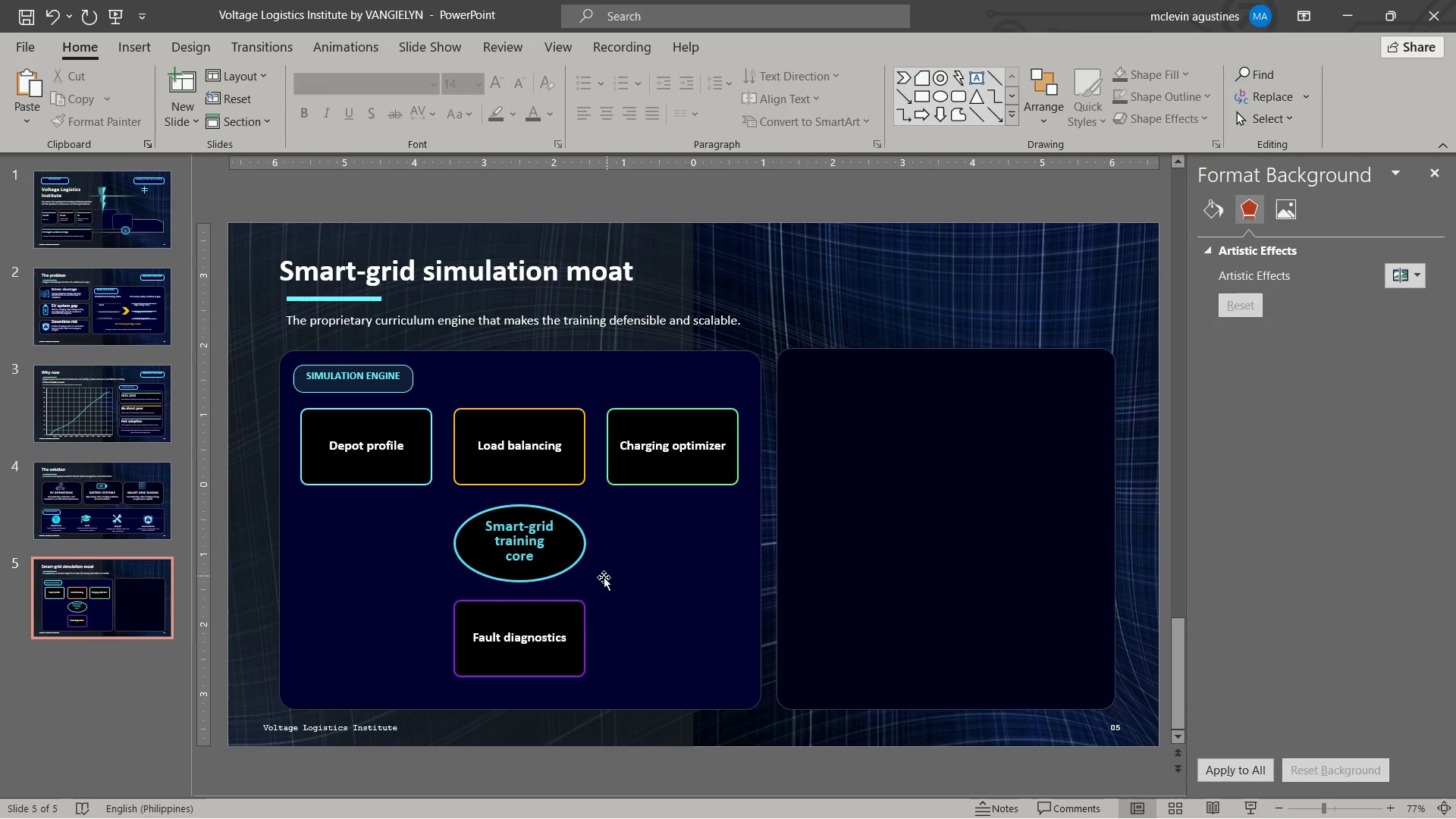 
wait(7.59)
 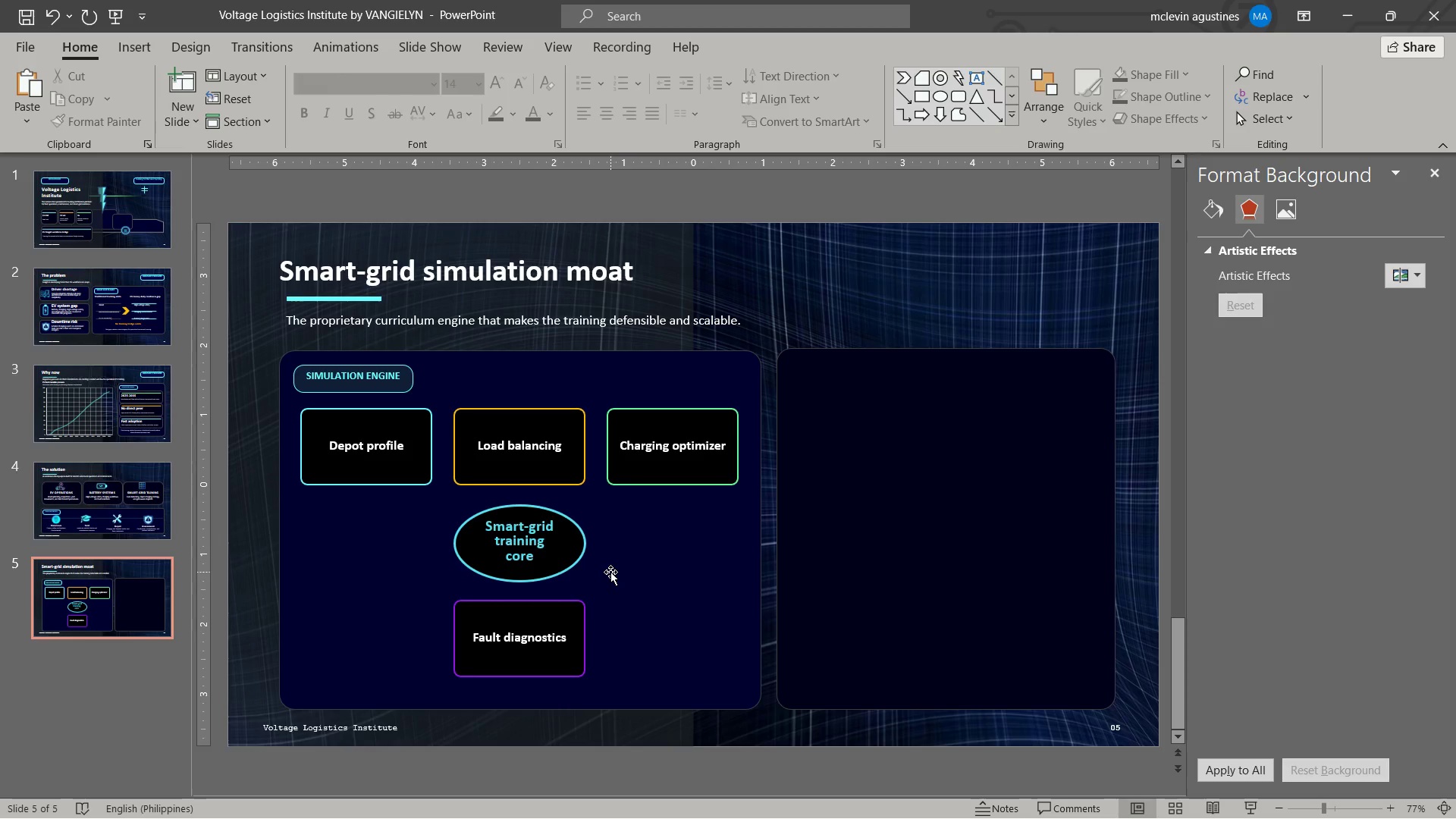 
left_click([411, 383])
 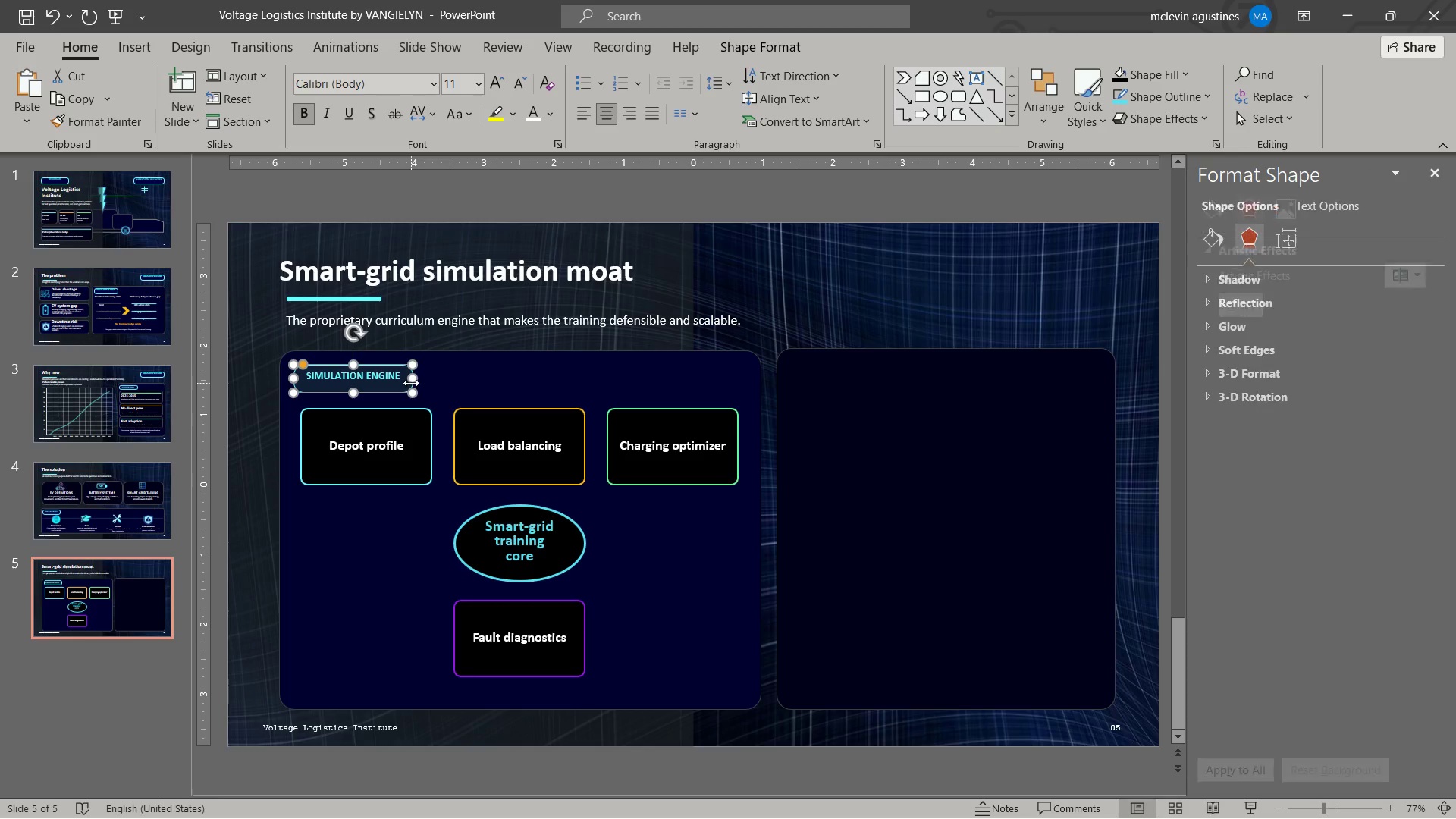 
key(Control+C)
 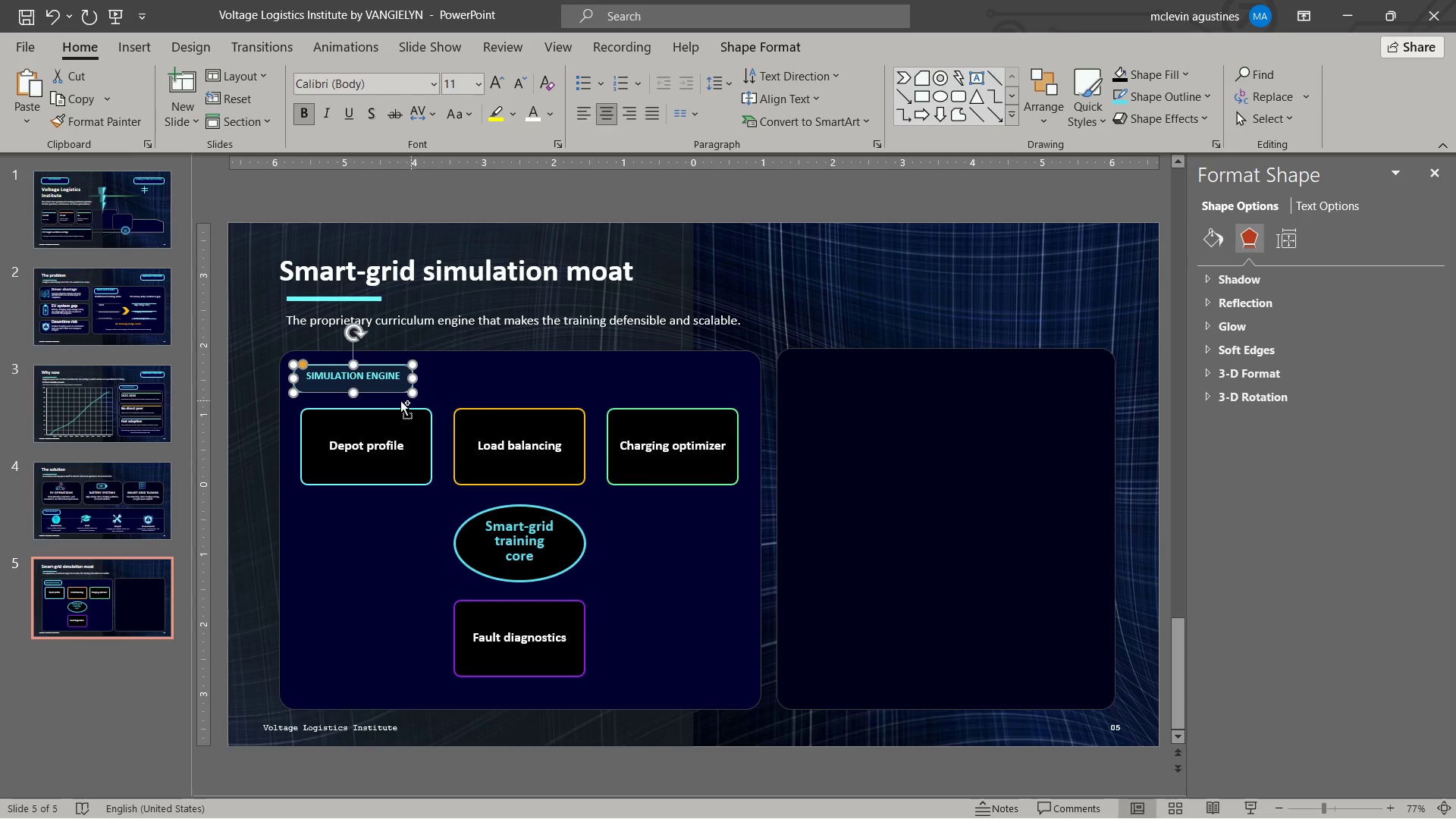 
key(Control+V)
 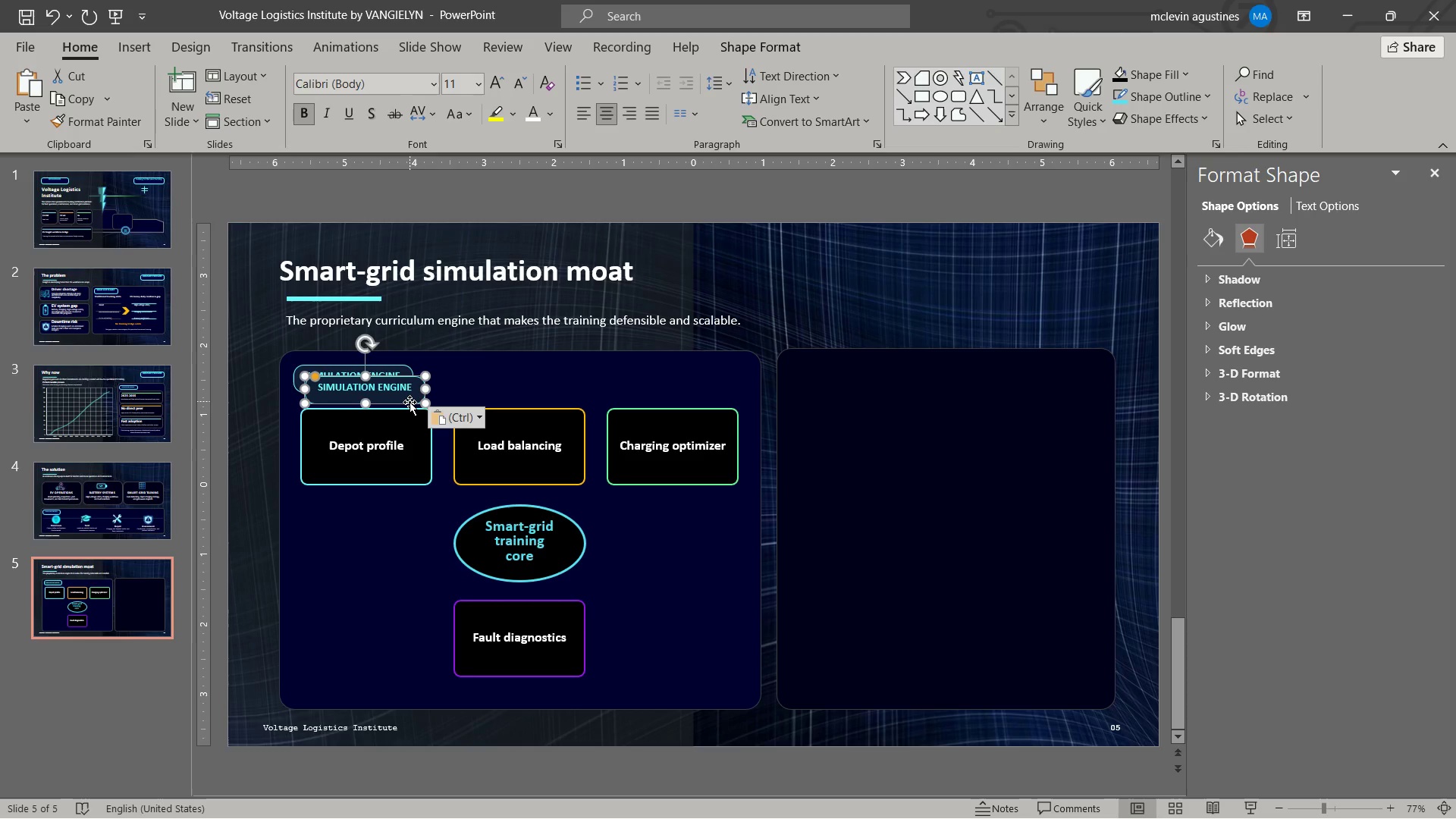 
left_click_drag(start_coordinate=[410, 402], to_coordinate=[898, 385])
 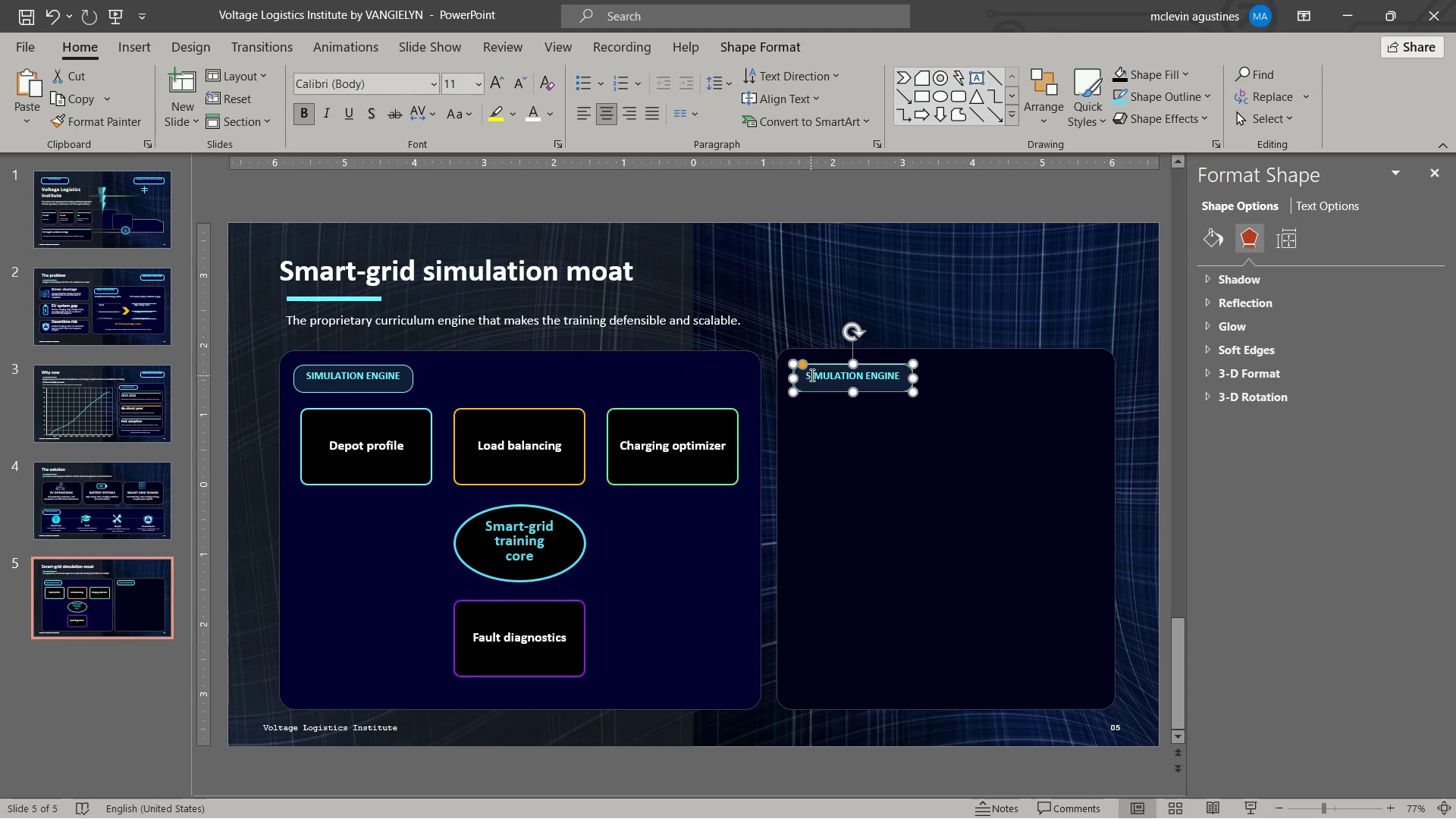 
left_click_drag(start_coordinate=[811, 375], to_coordinate=[870, 375])
 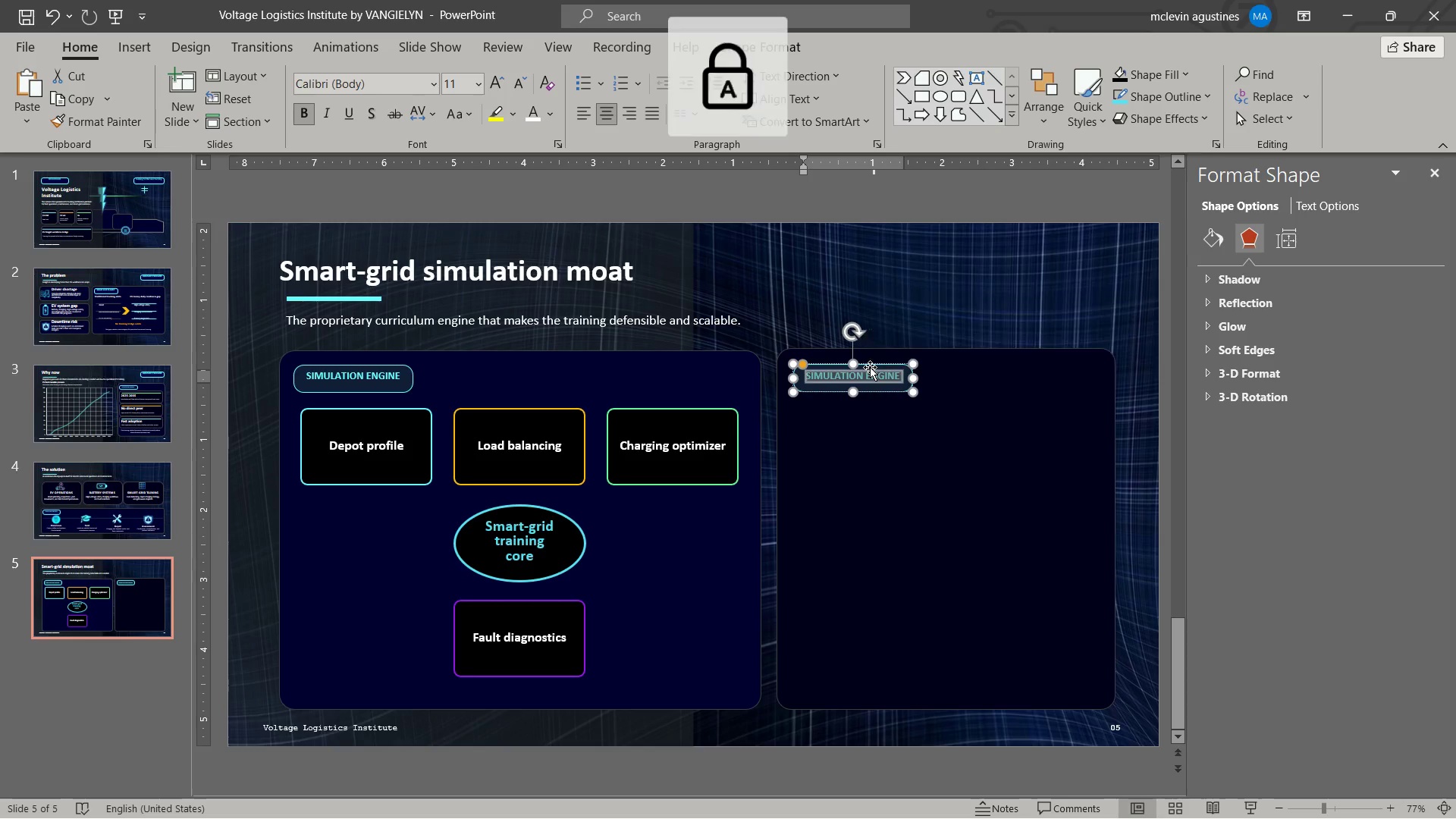 
type(WHAT INVESTORS BUY)
 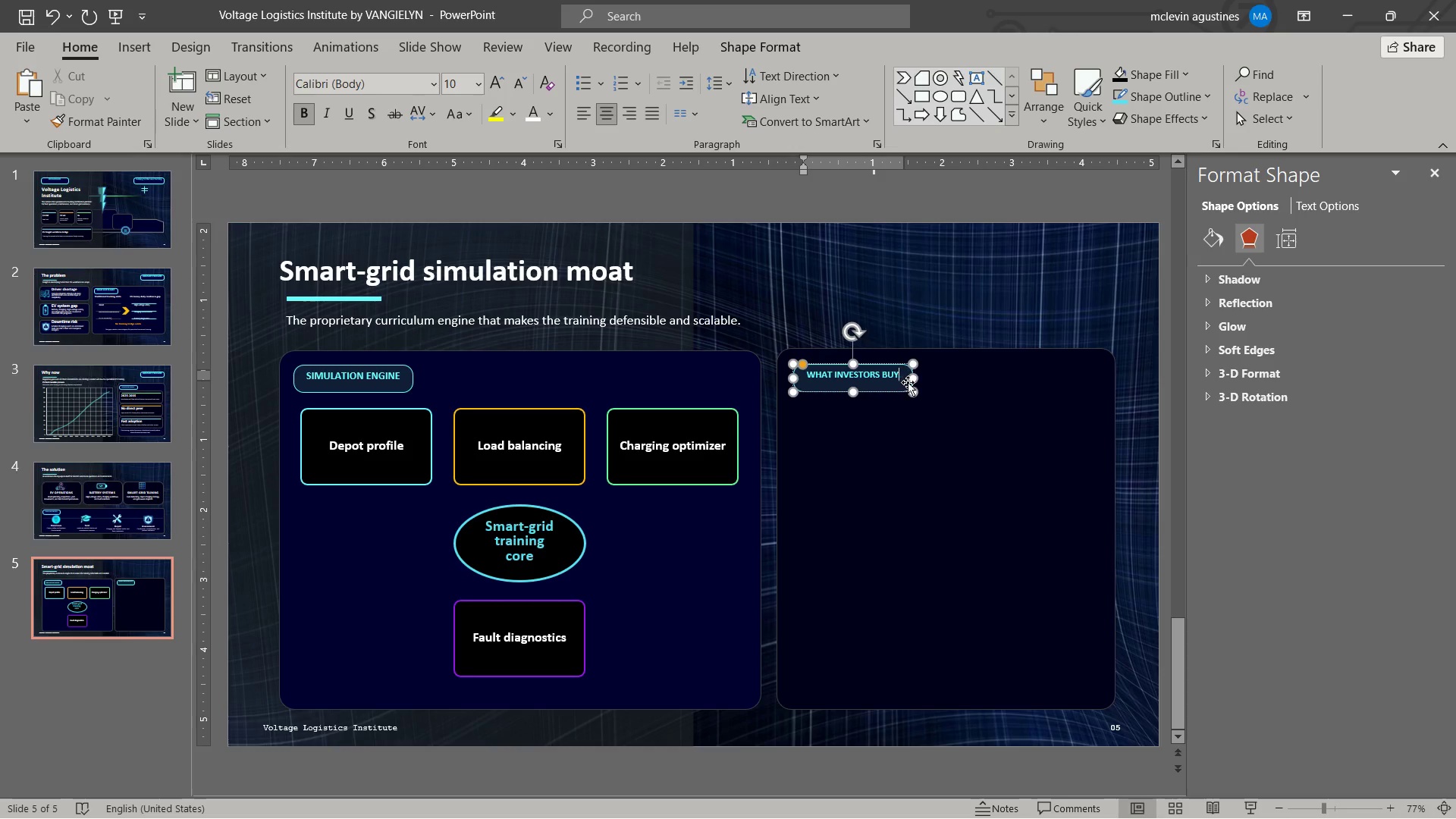 
left_click_drag(start_coordinate=[914, 381], to_coordinate=[941, 381])
 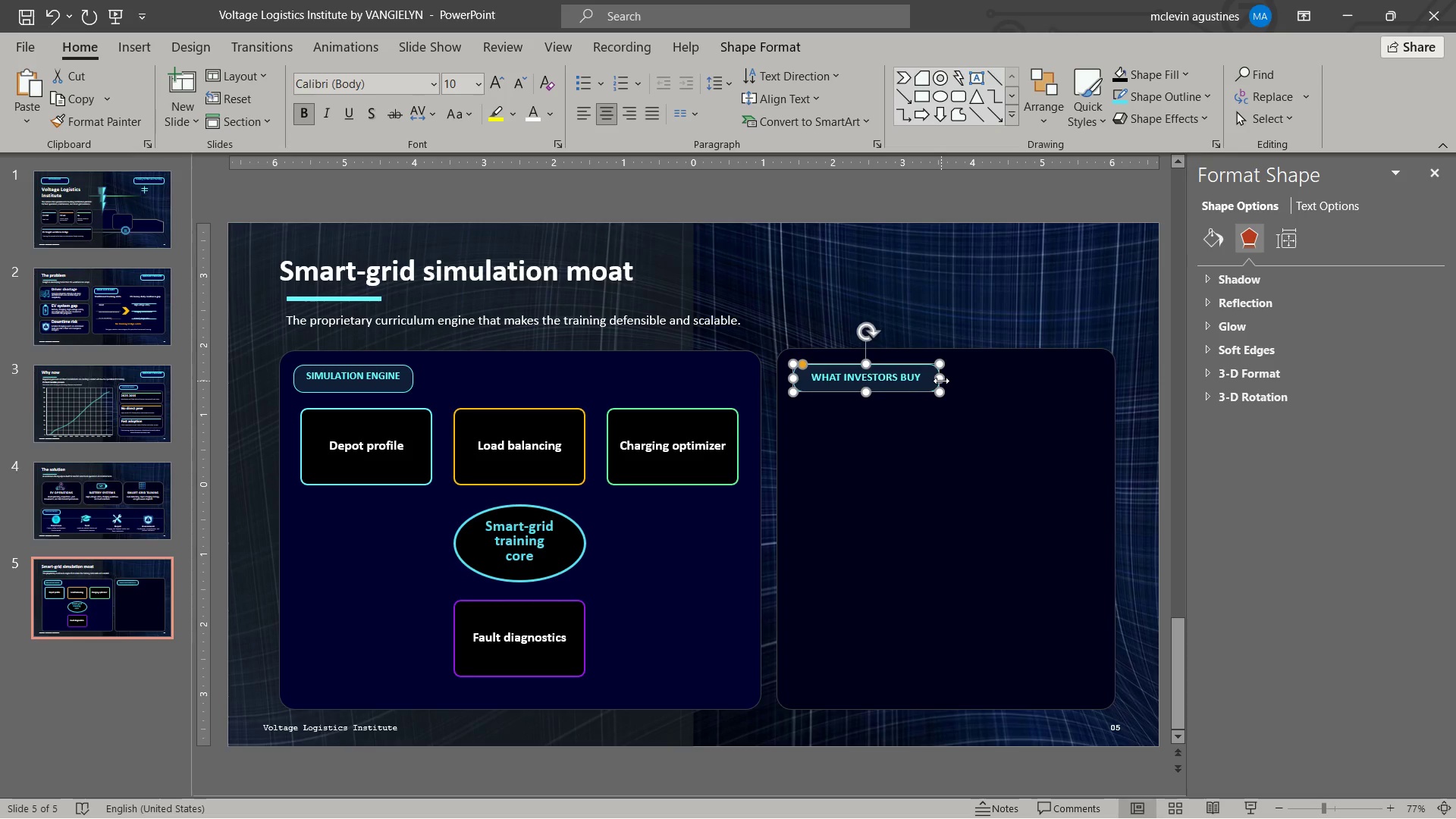 
left_click_drag(start_coordinate=[941, 381], to_coordinate=[950, 382])
 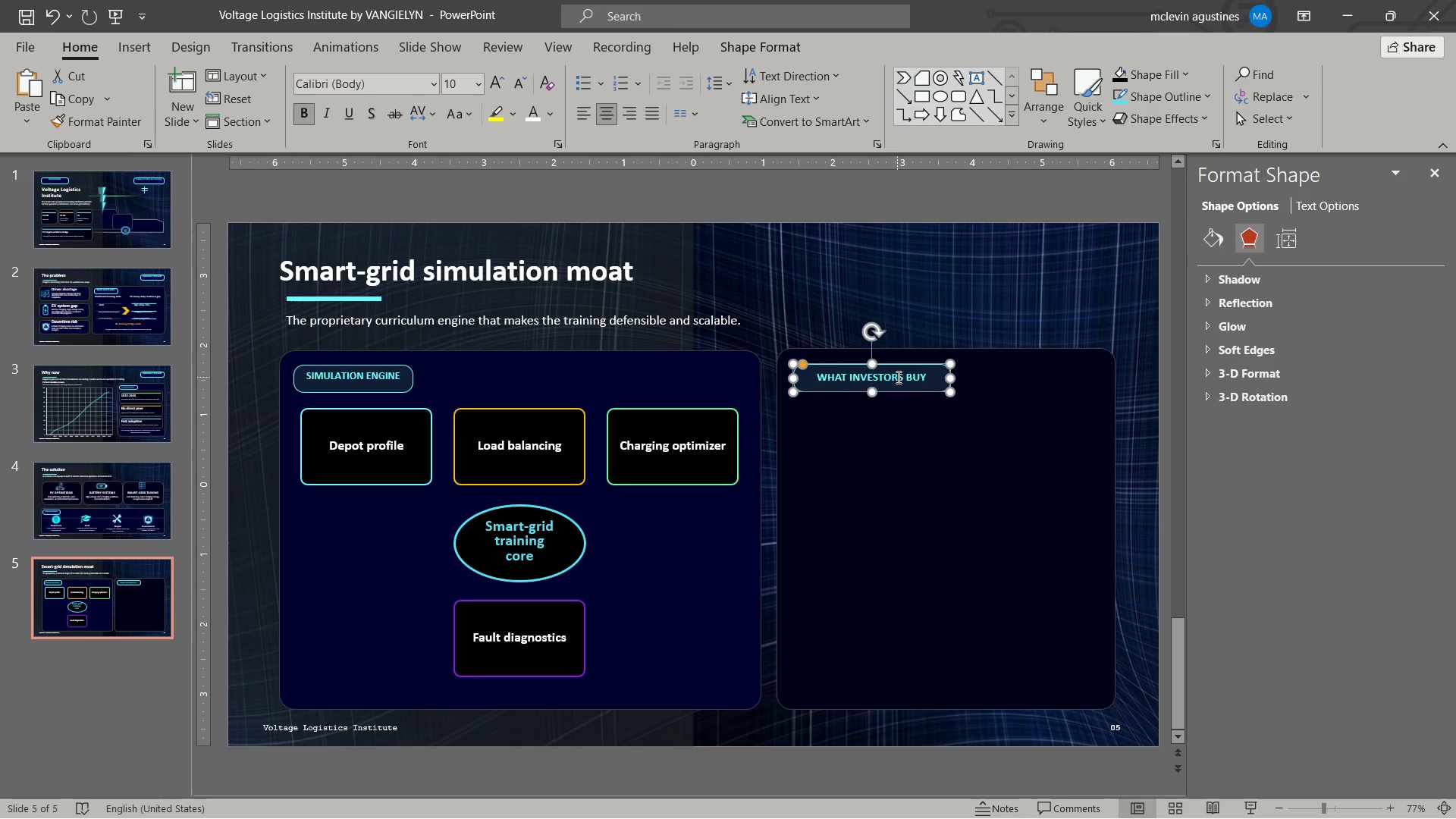 
key(Escape)
 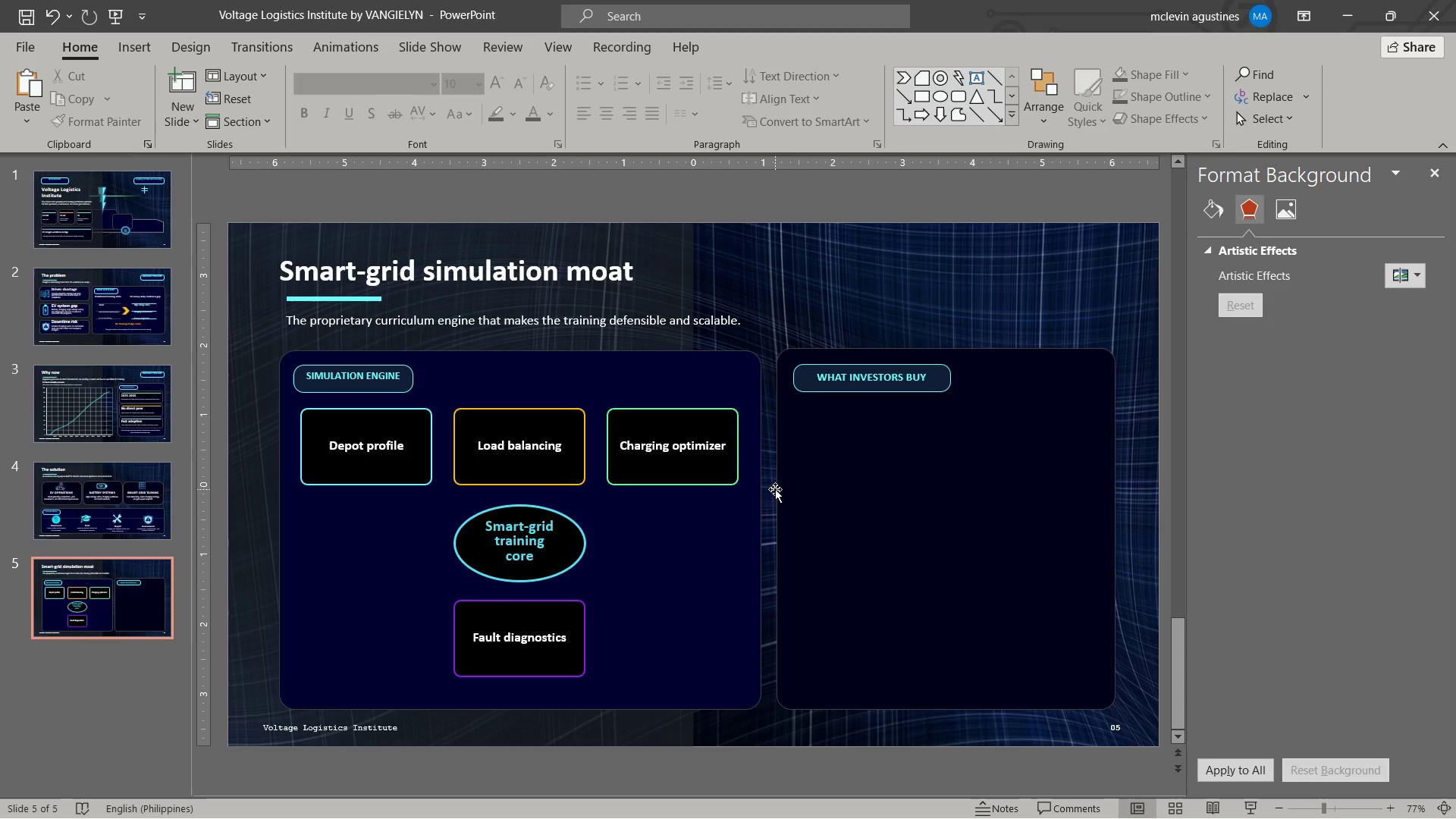 
left_click([906, 484])
 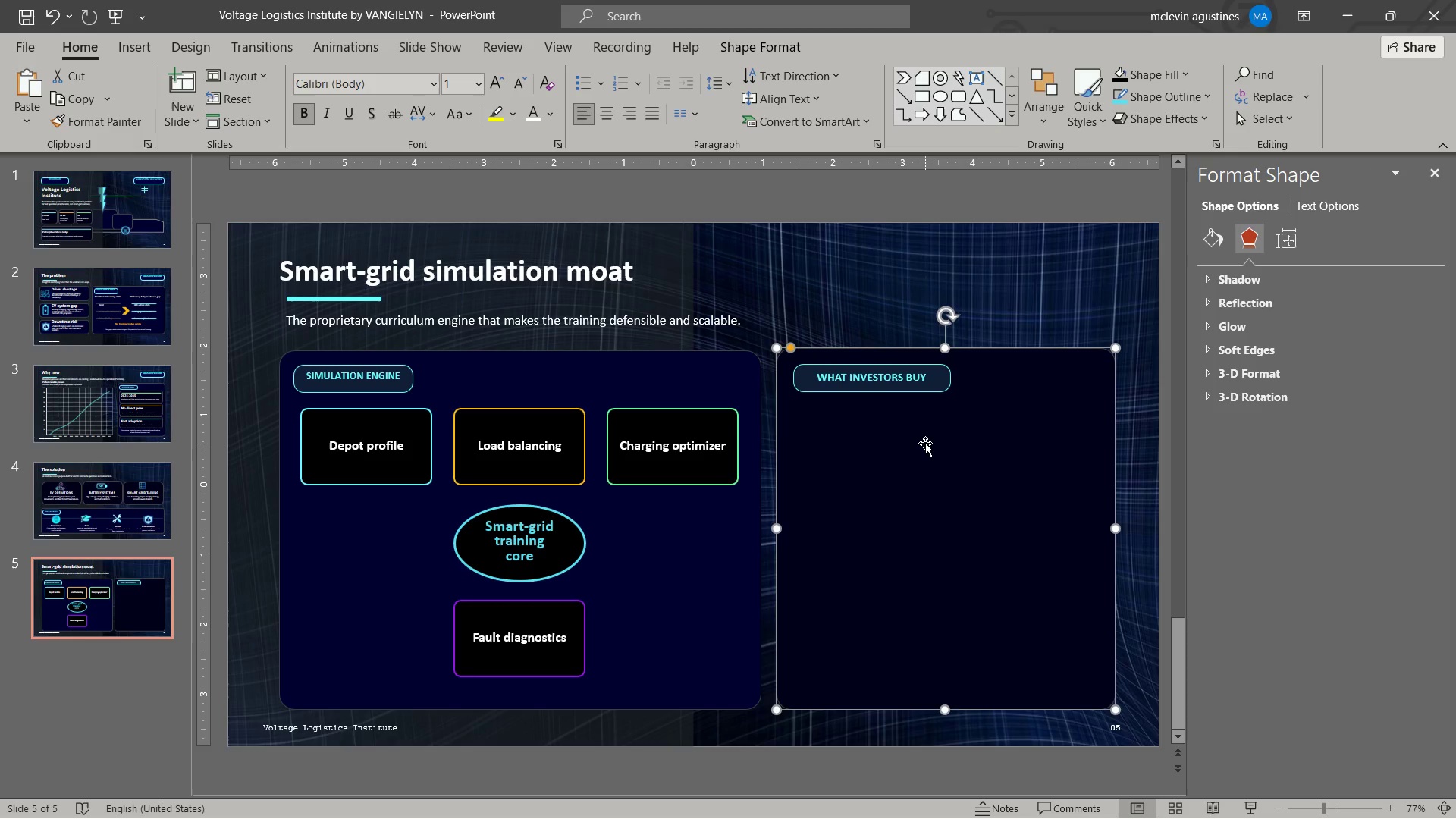 
right_click([925, 443])
 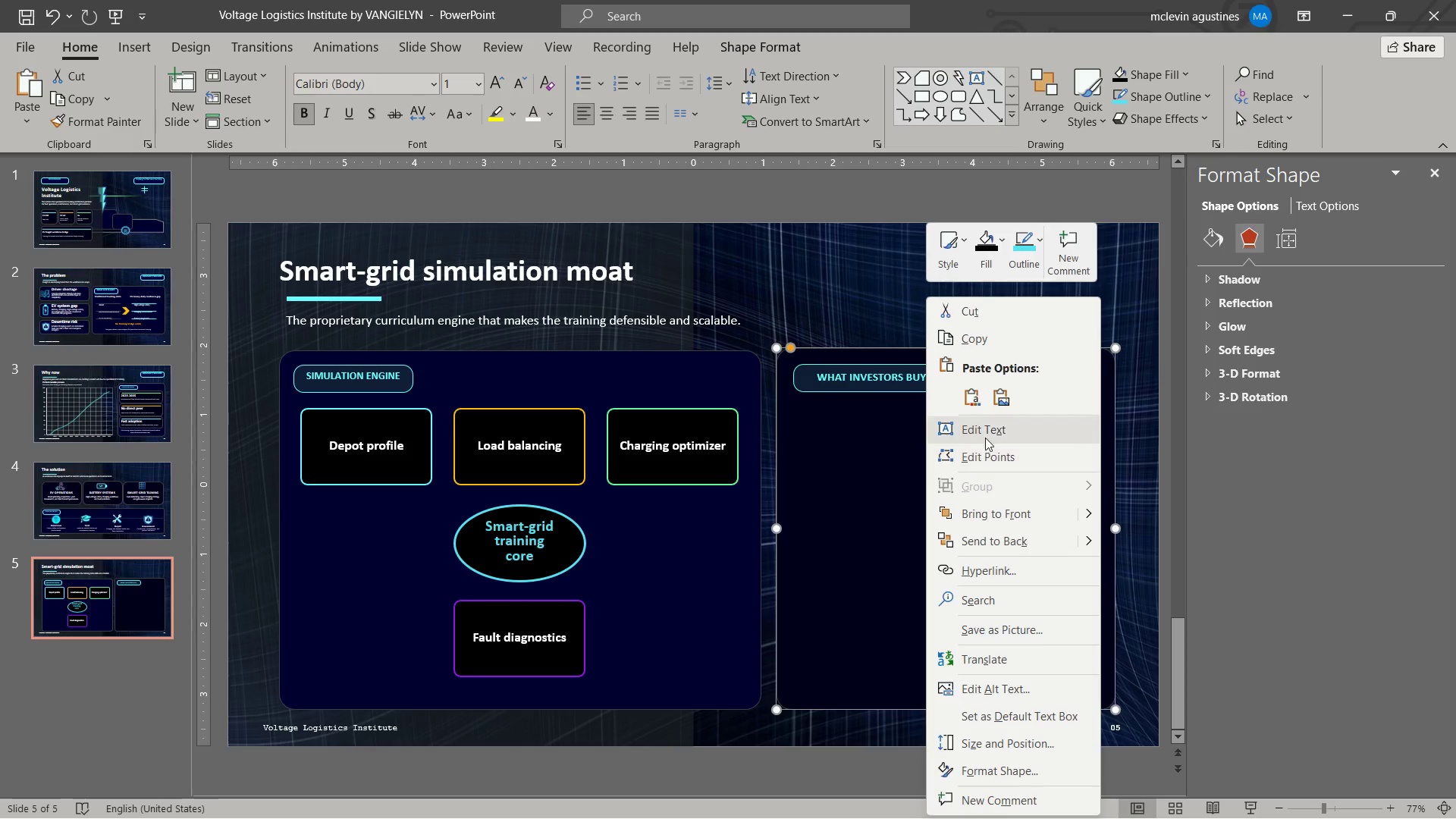 
left_click([987, 428])
 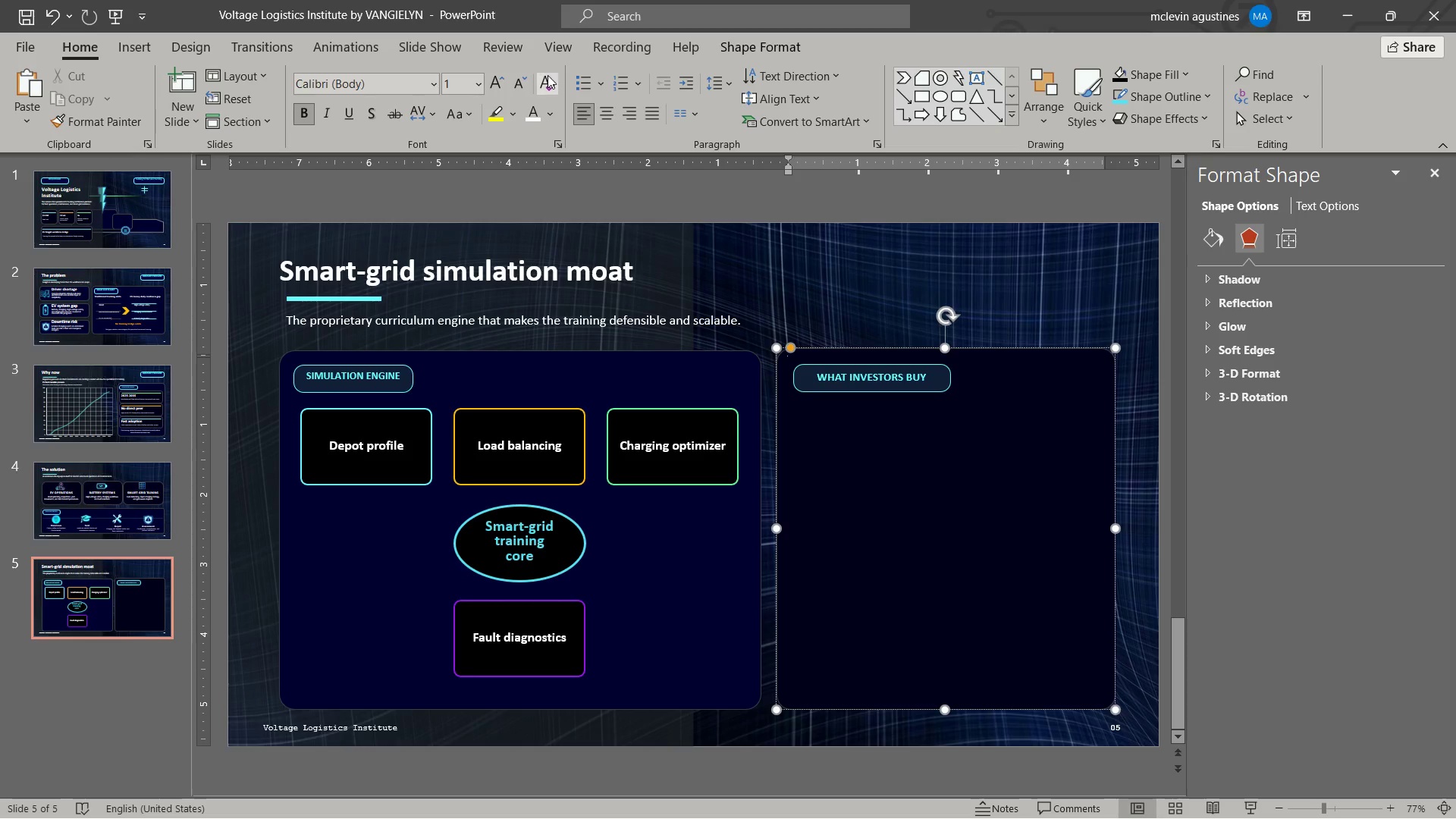 
wait(5.89)
 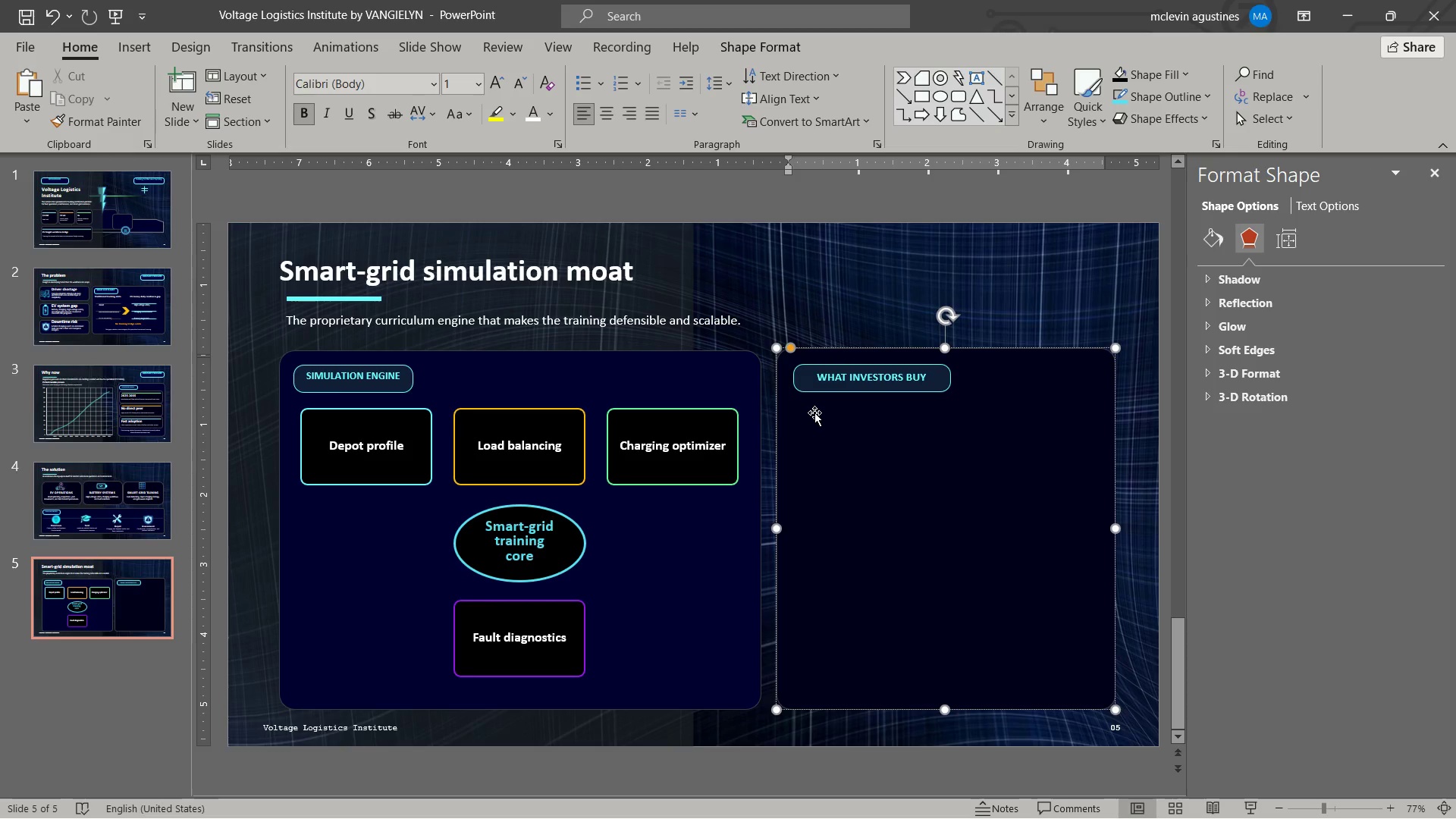 
left_click([492, 82])
 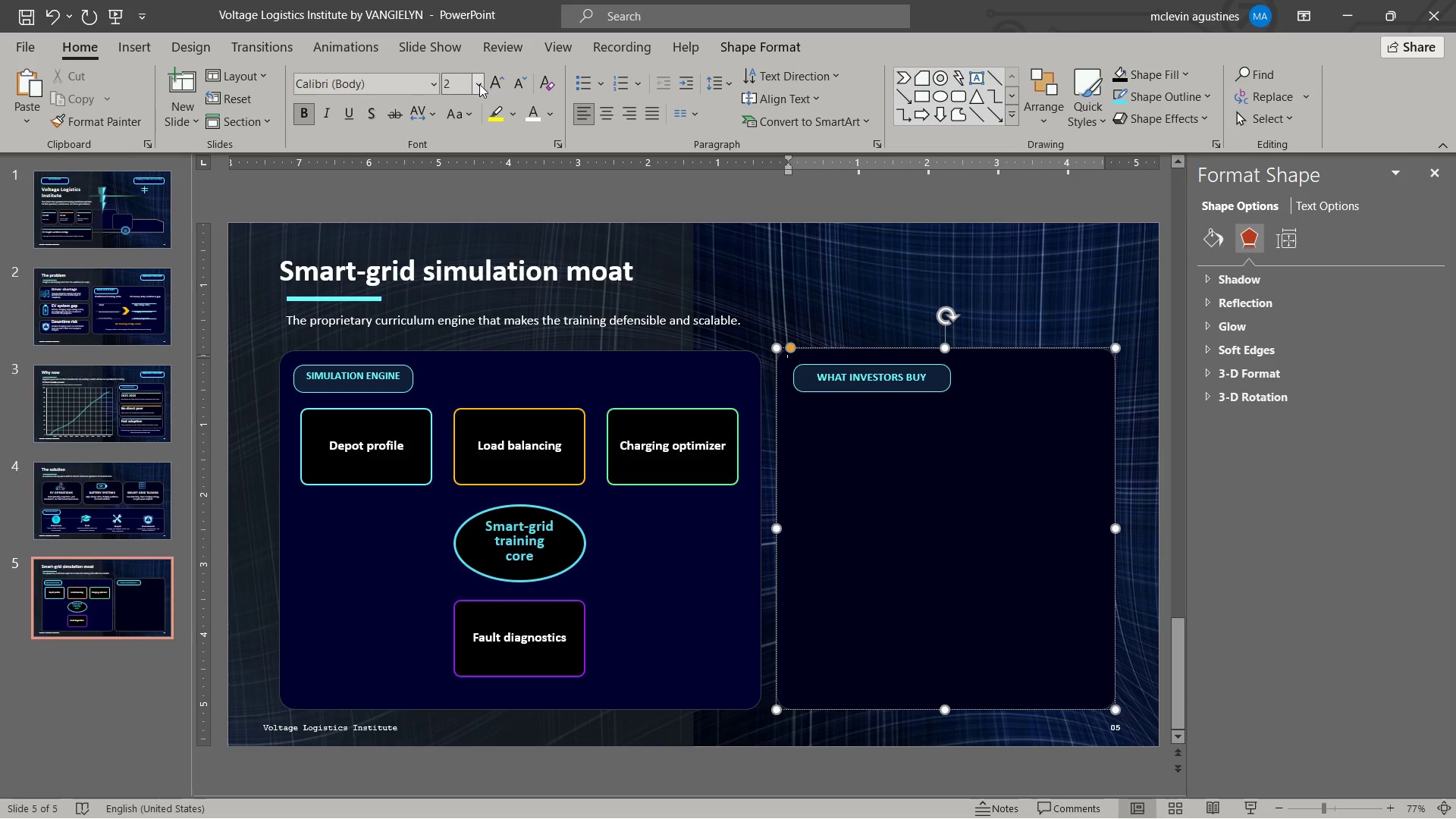 
left_click([478, 84])
 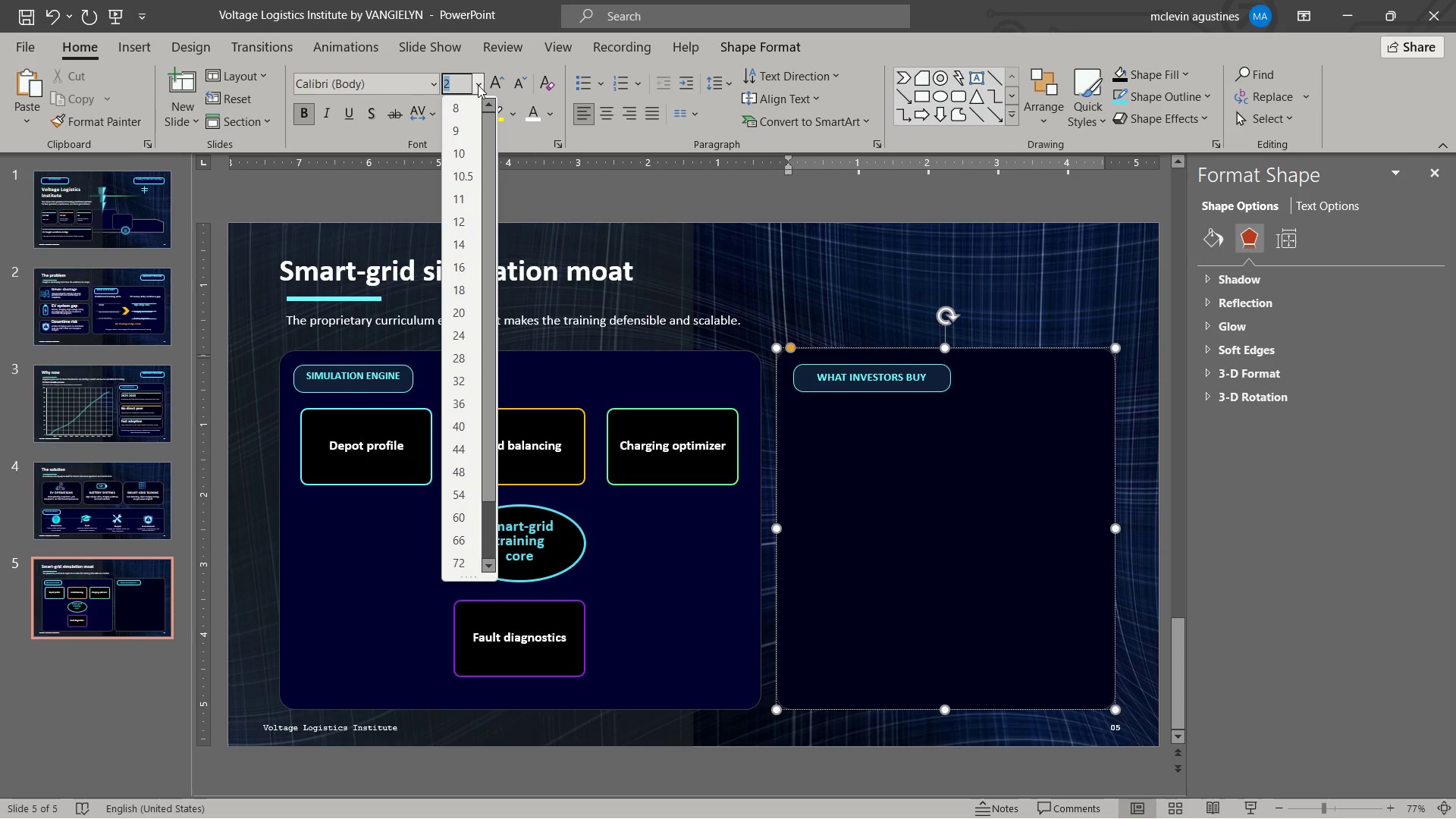 
key(Numpad1)
 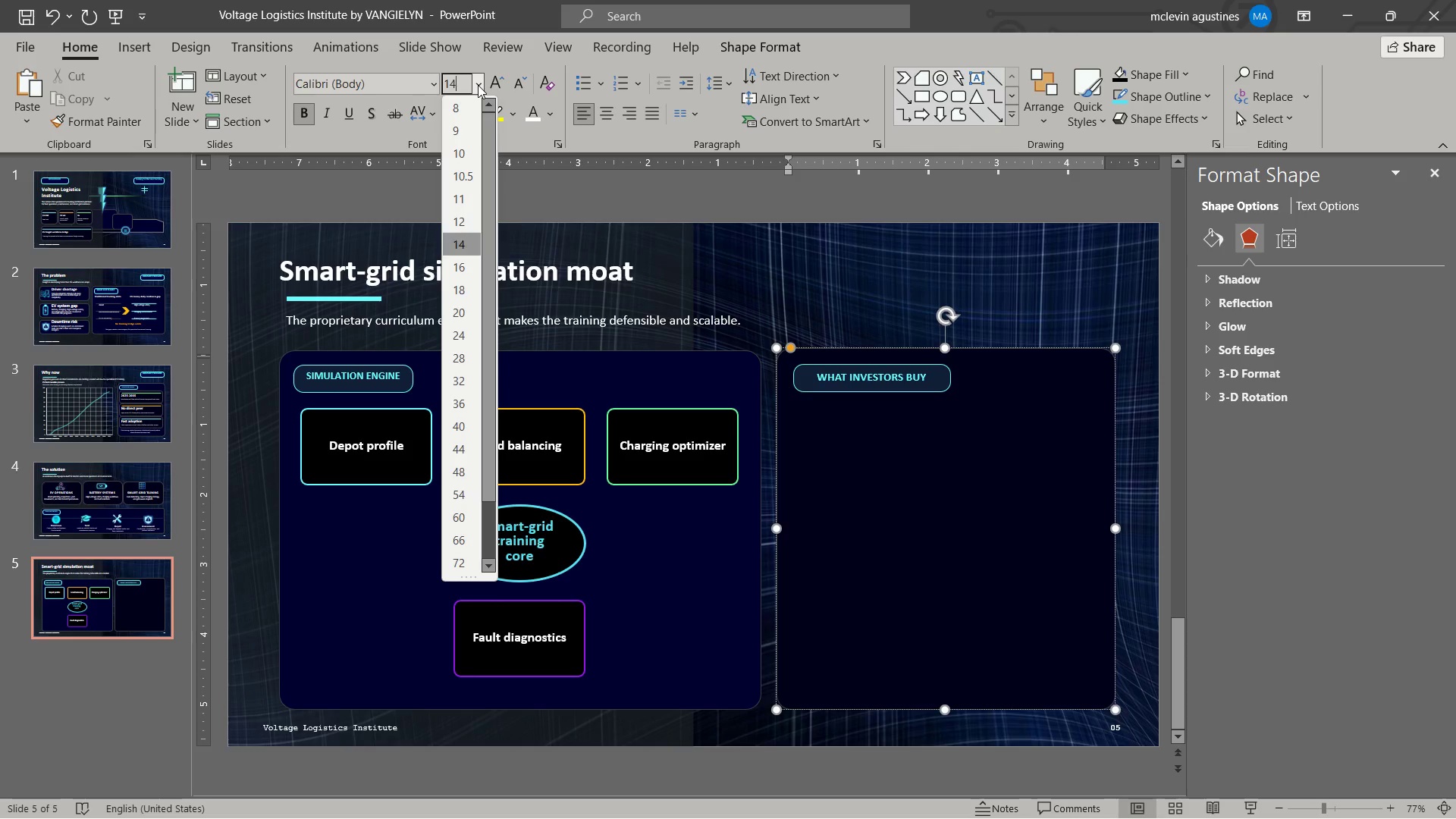 
key(Numpad4)
 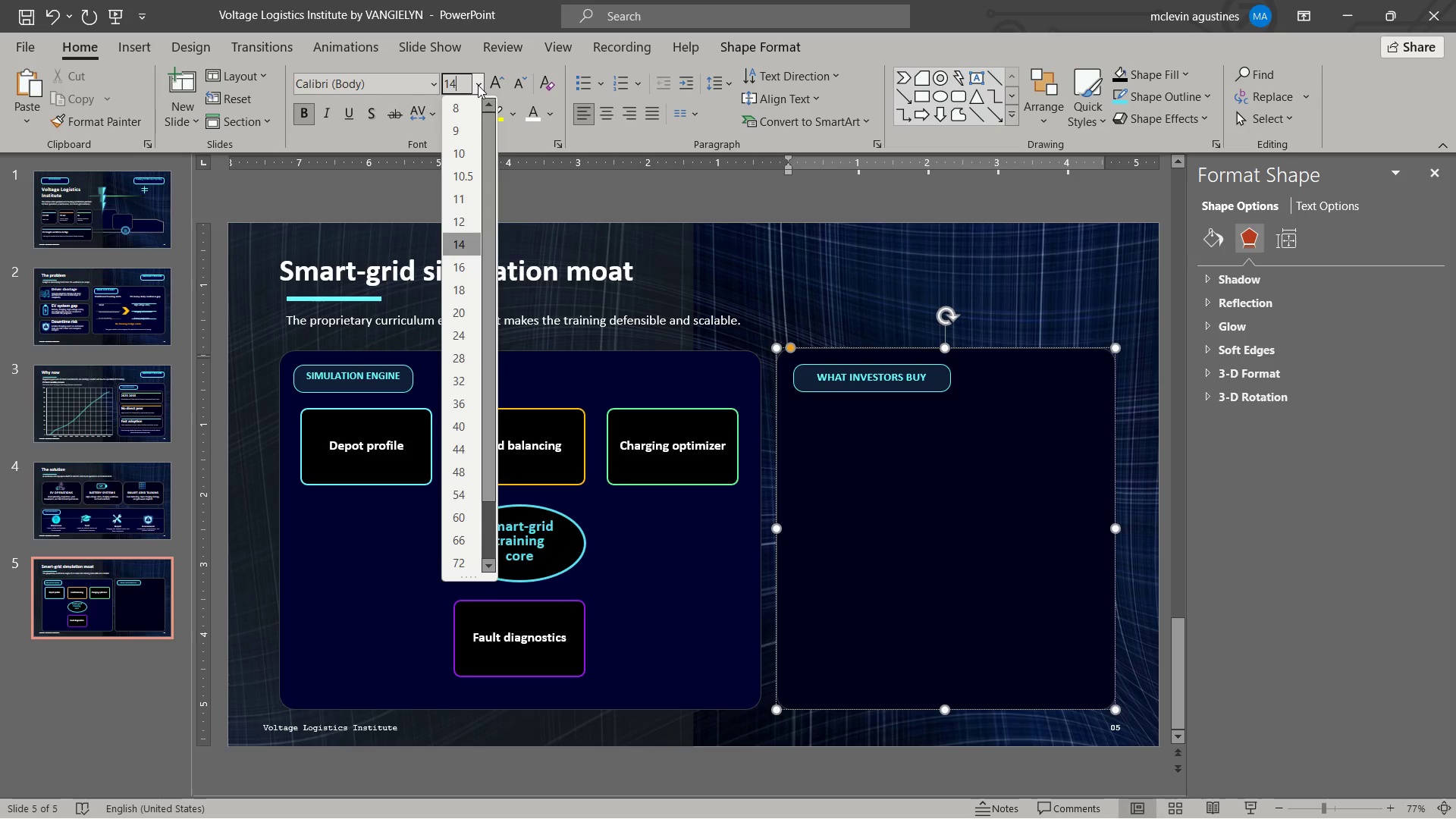 
key(NumpadEnter)
 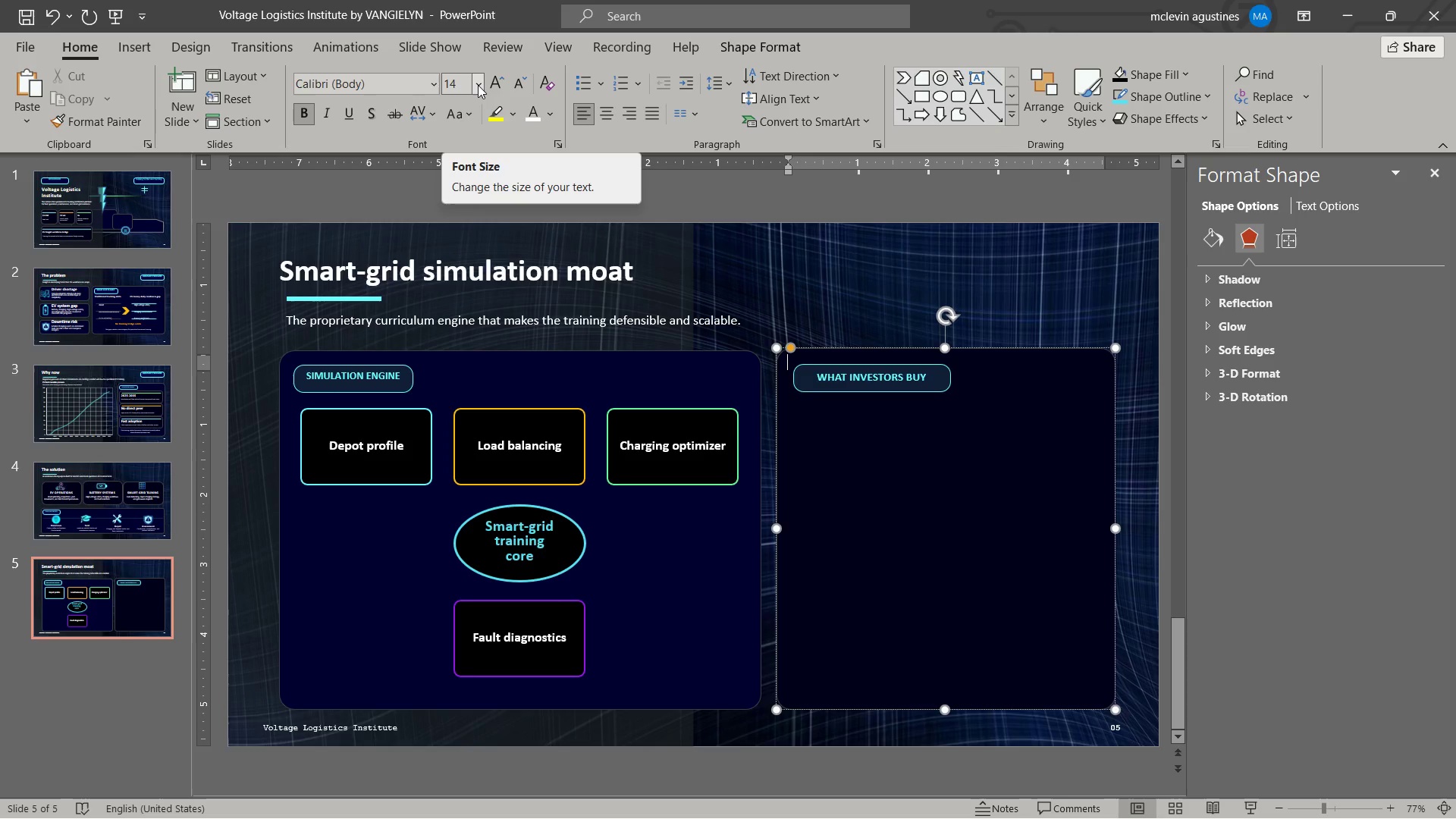 
key(Enter)
 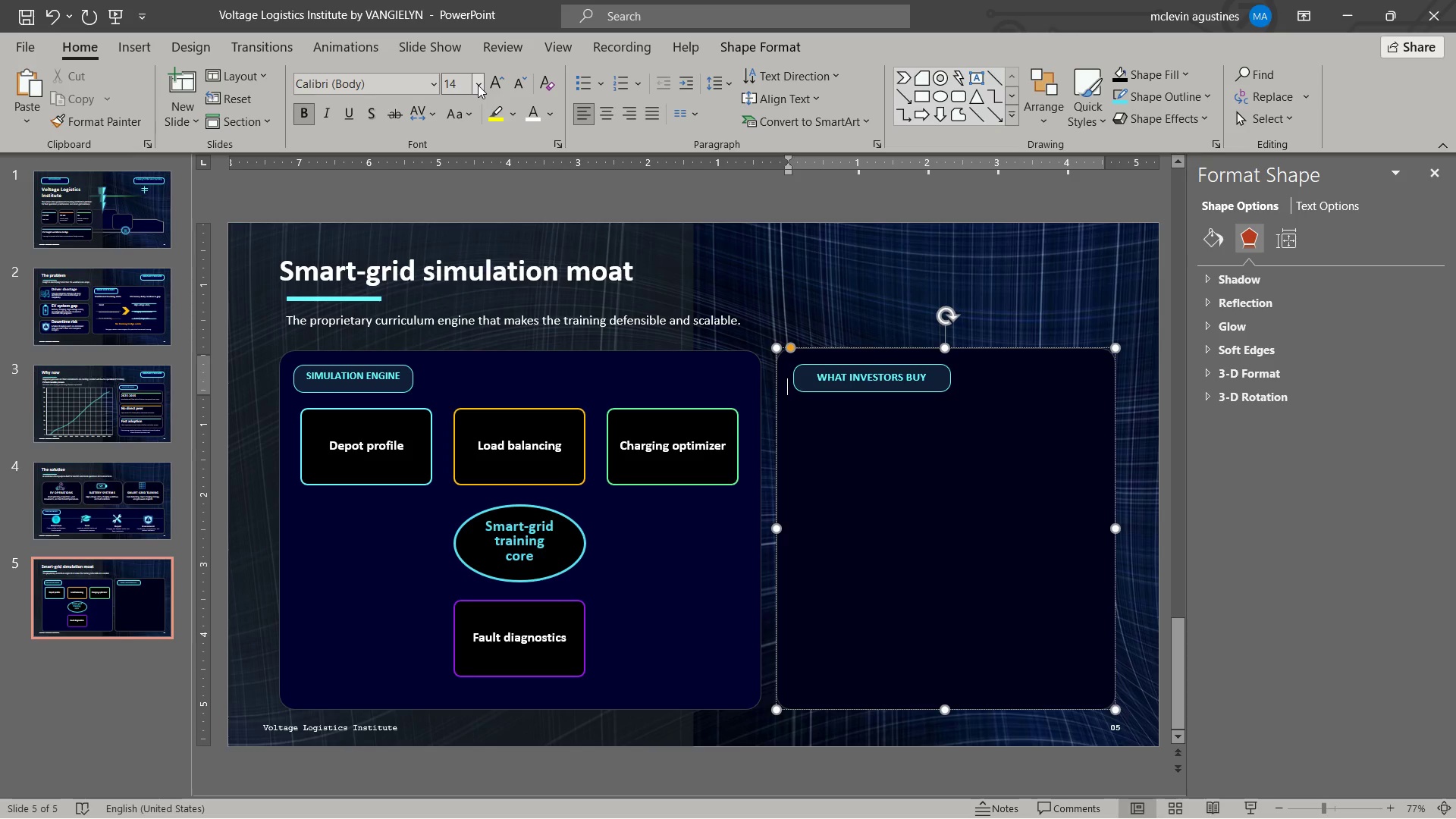 
key(Enter)
 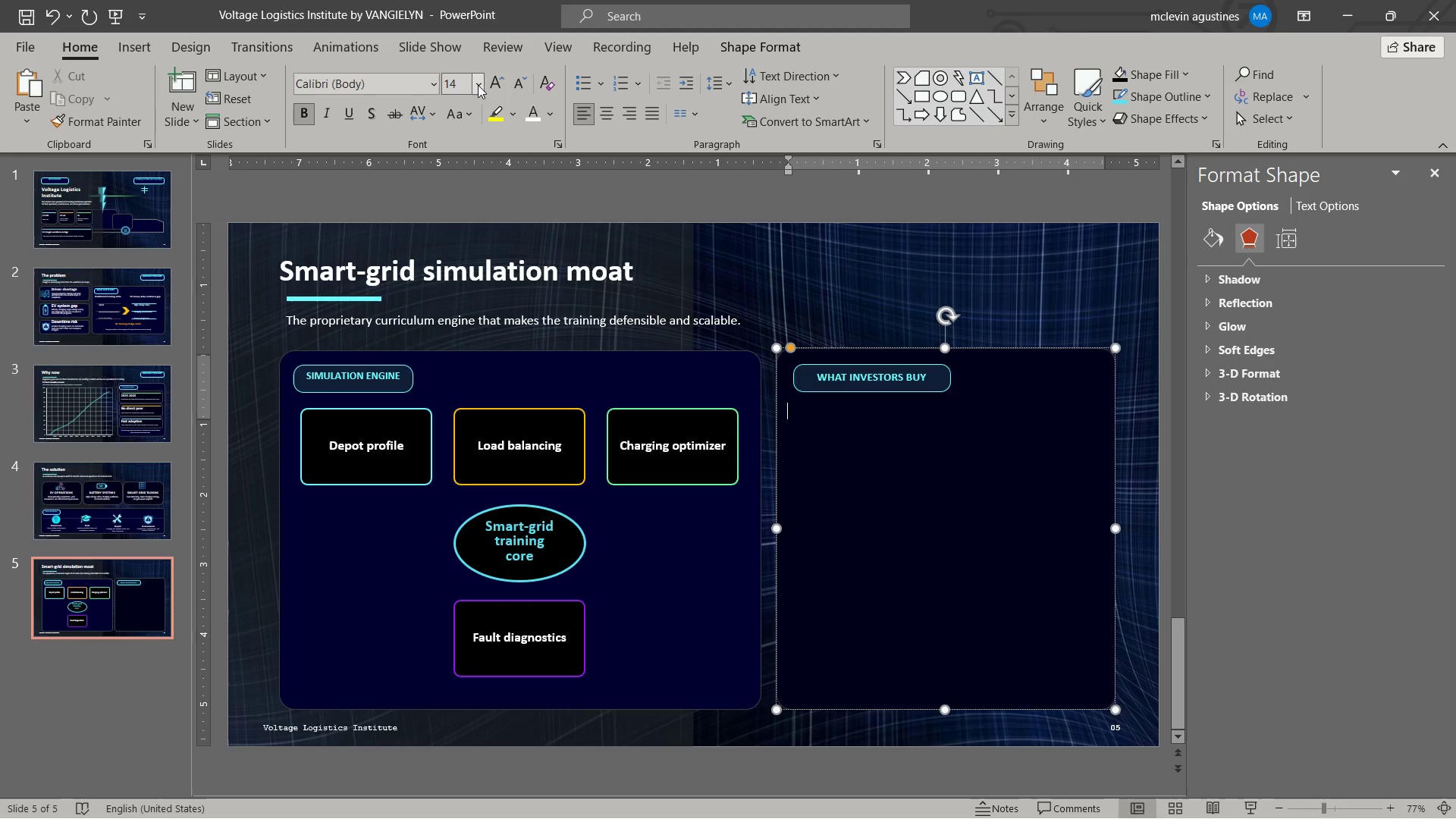 
key(Enter)
 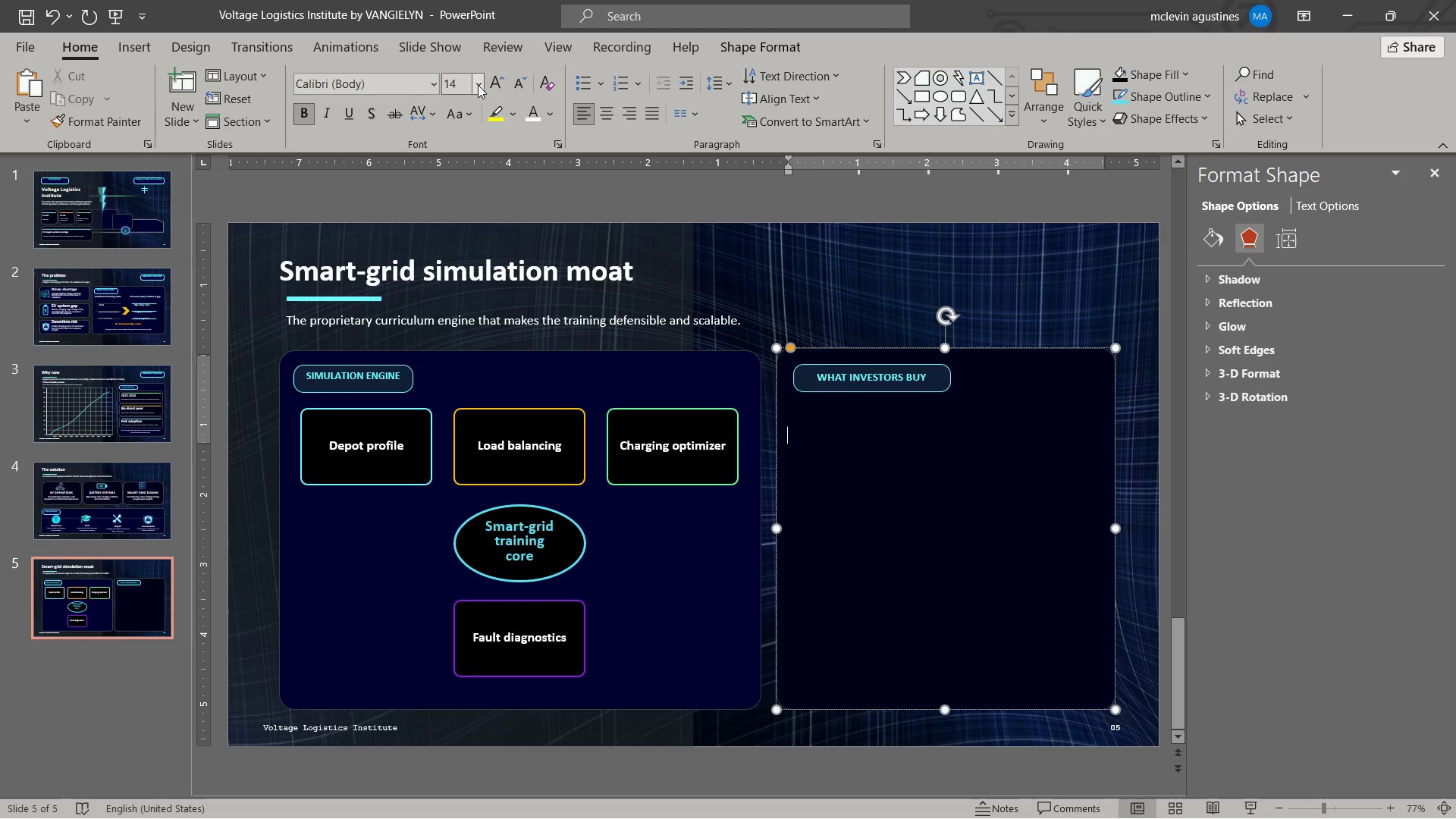 
key(Tab)
 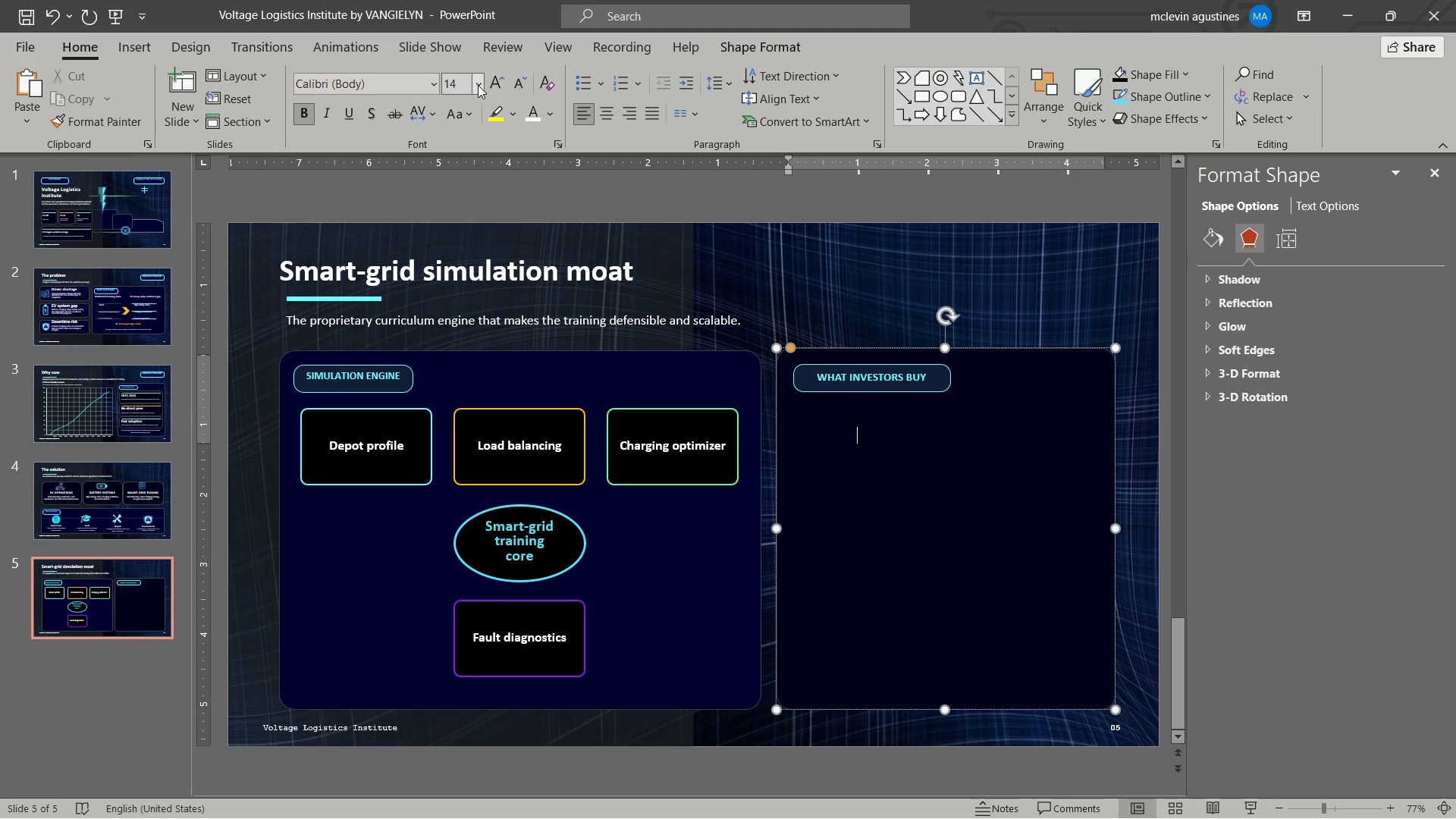 
key(Control+B)
 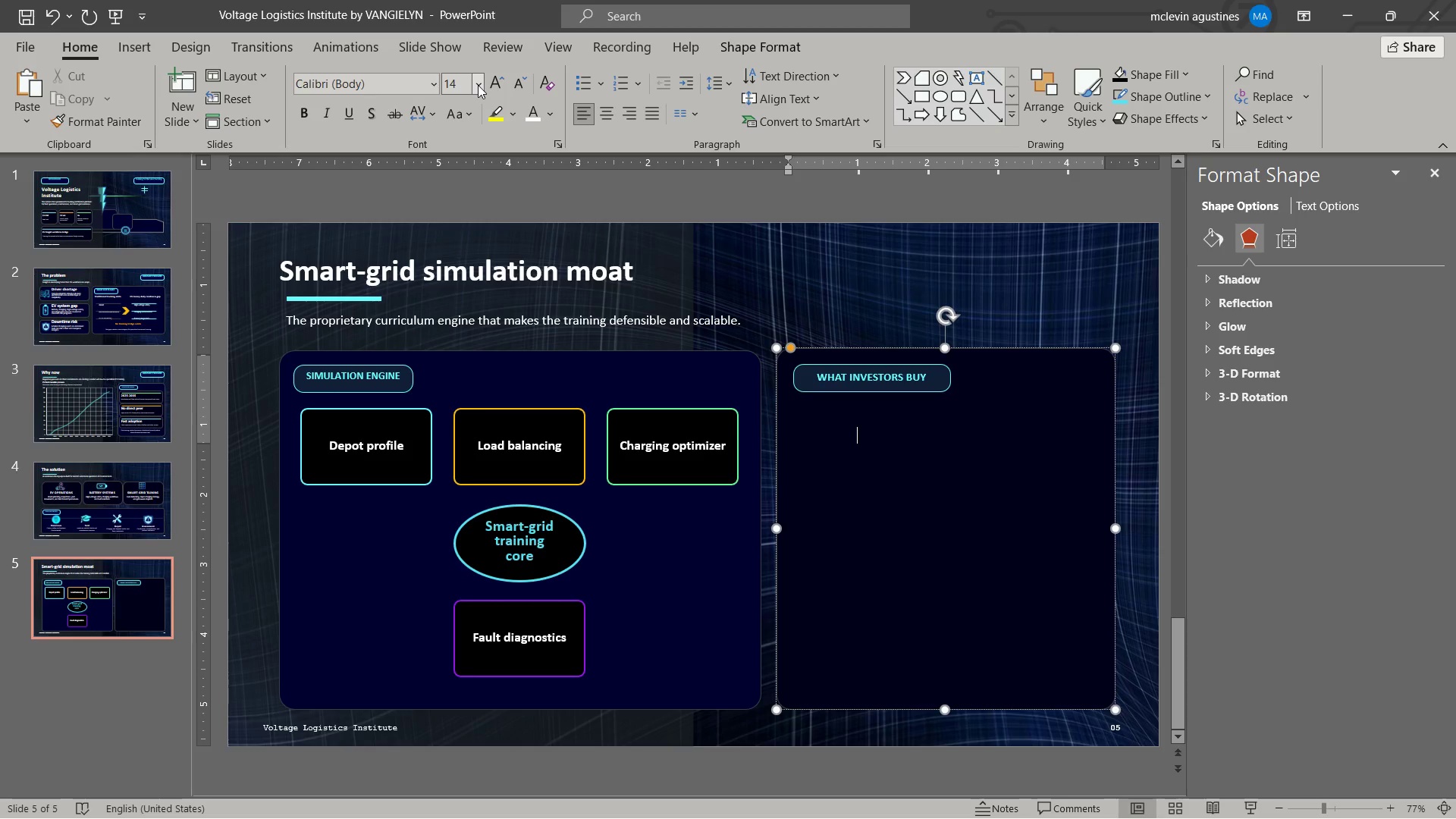 
type(REPEATABL)
 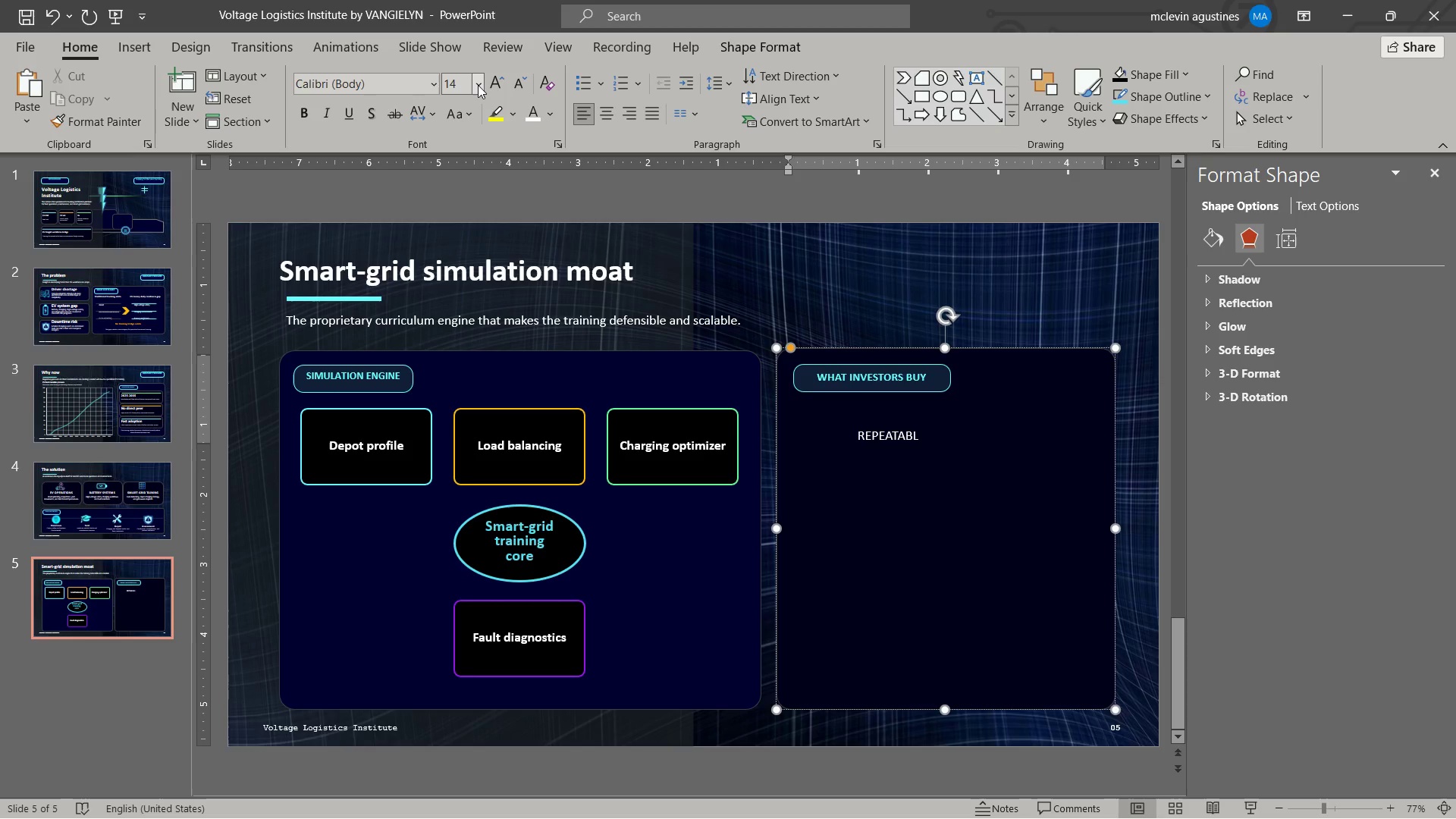 
key(Control+Shift+ArrowLeft)
 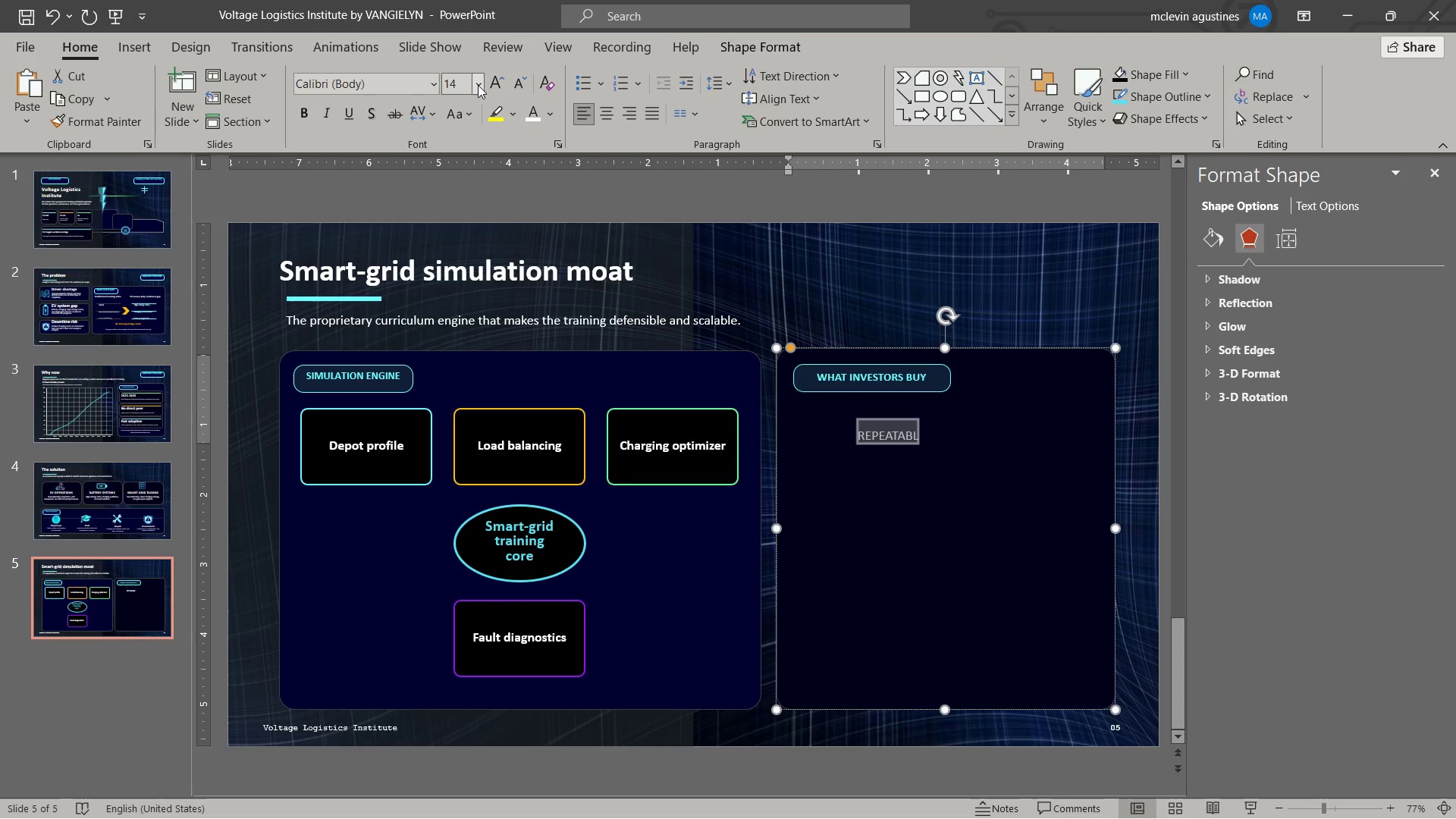 
type(repeatable )
 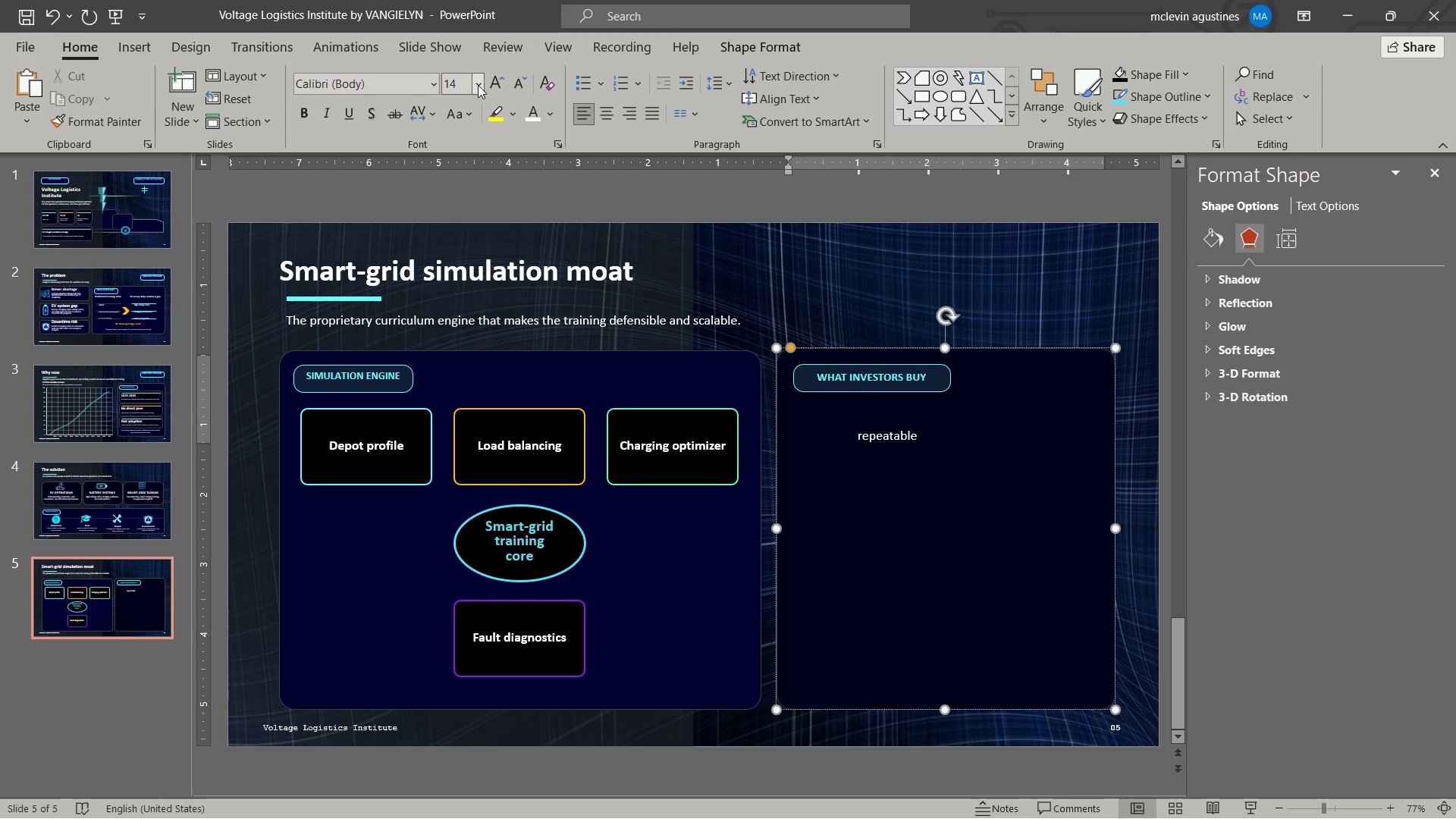 
key(ArrowLeft)
 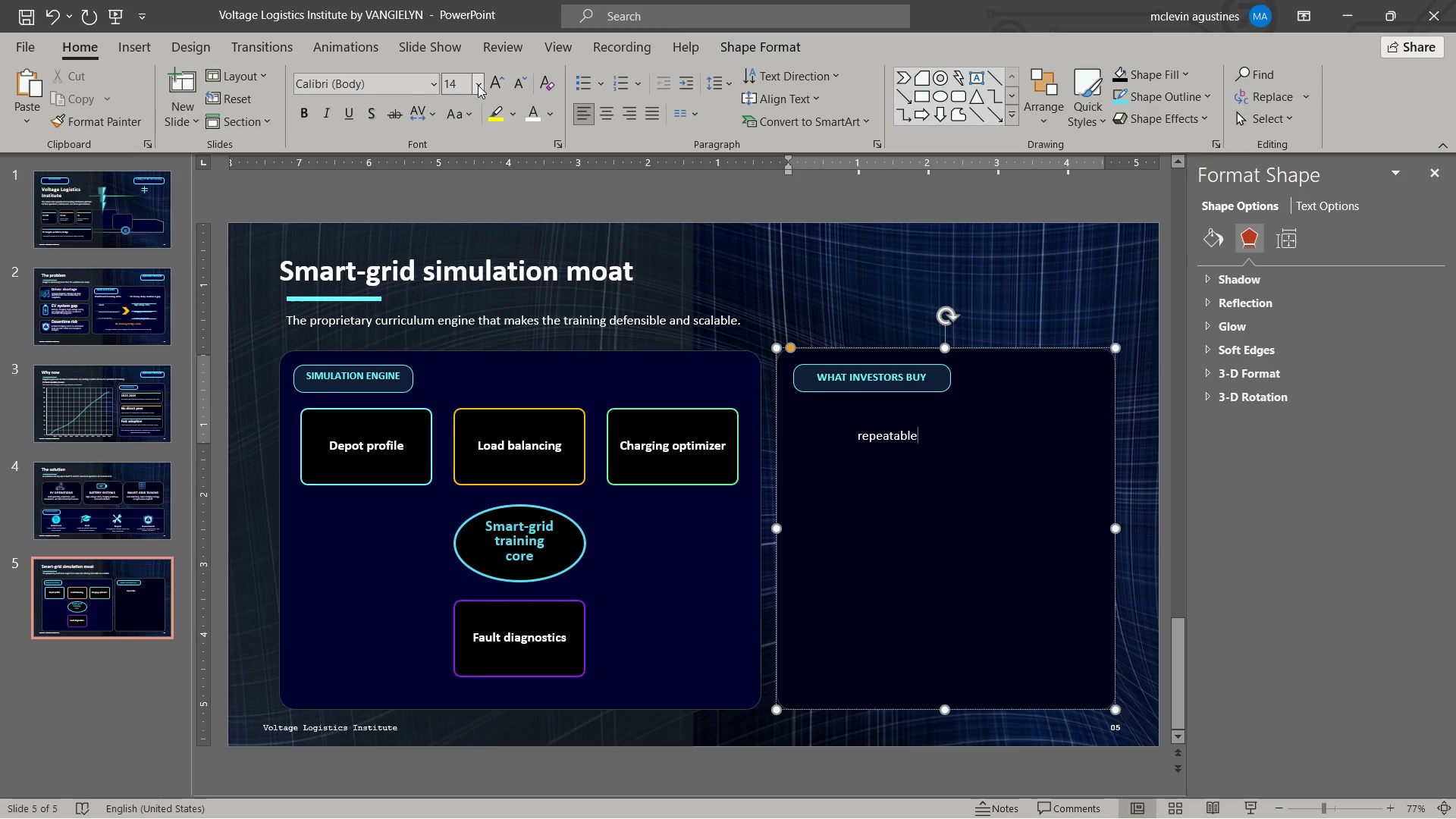 
key(ArrowLeft)
 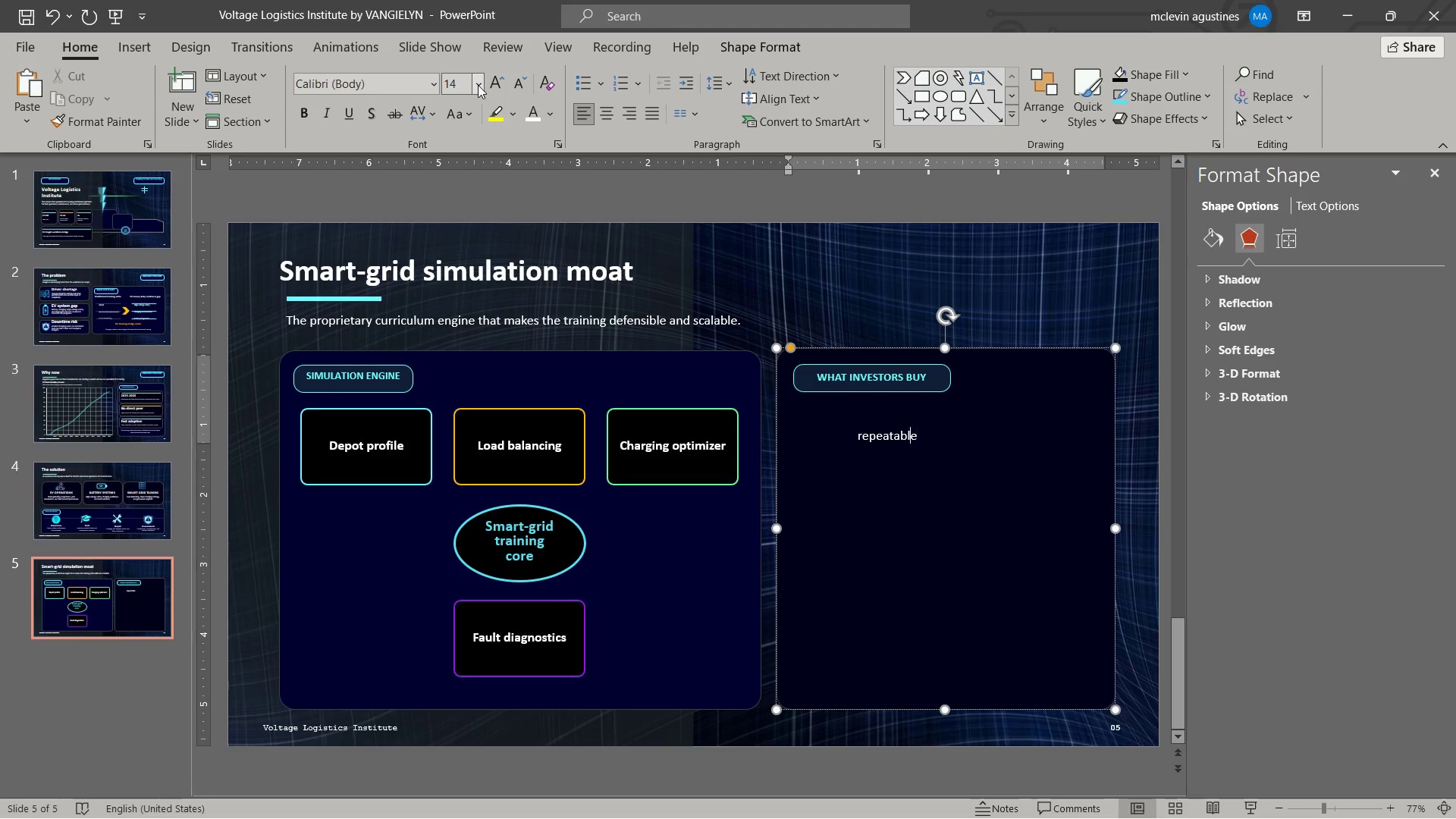 
key(Control+B)
 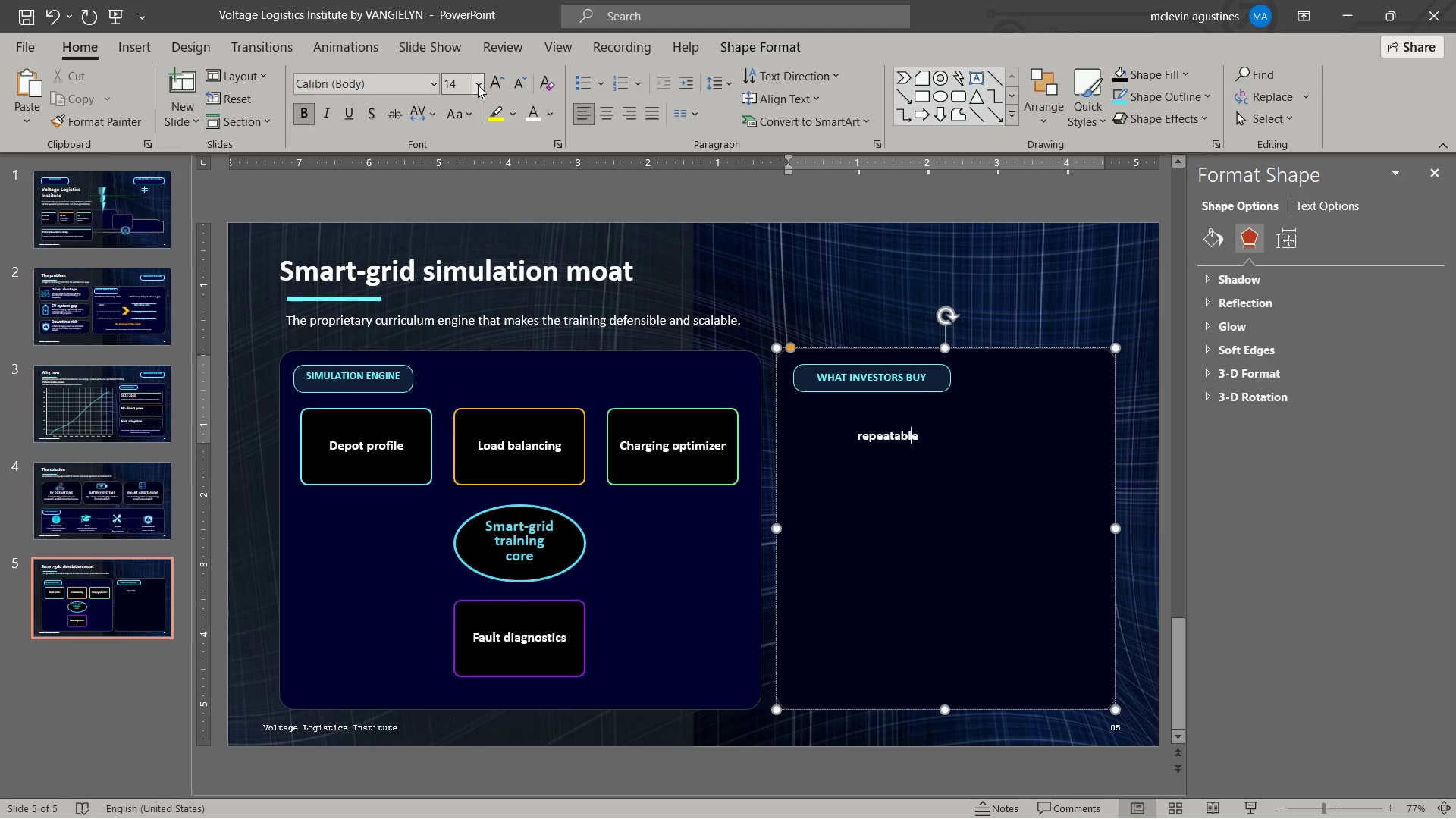 
key(Control+ArrowLeft)
 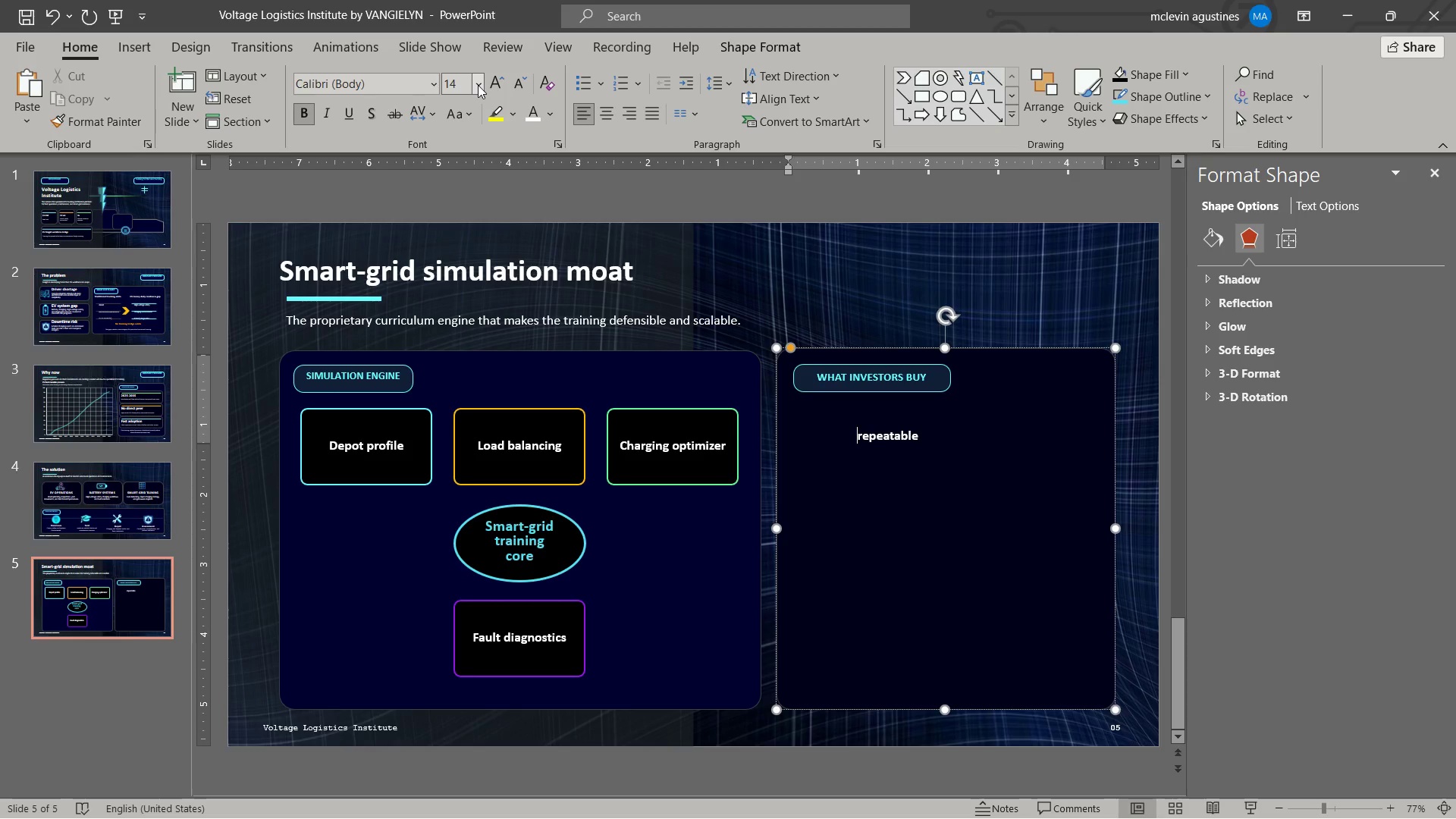 
key(Shift+ArrowRight)
 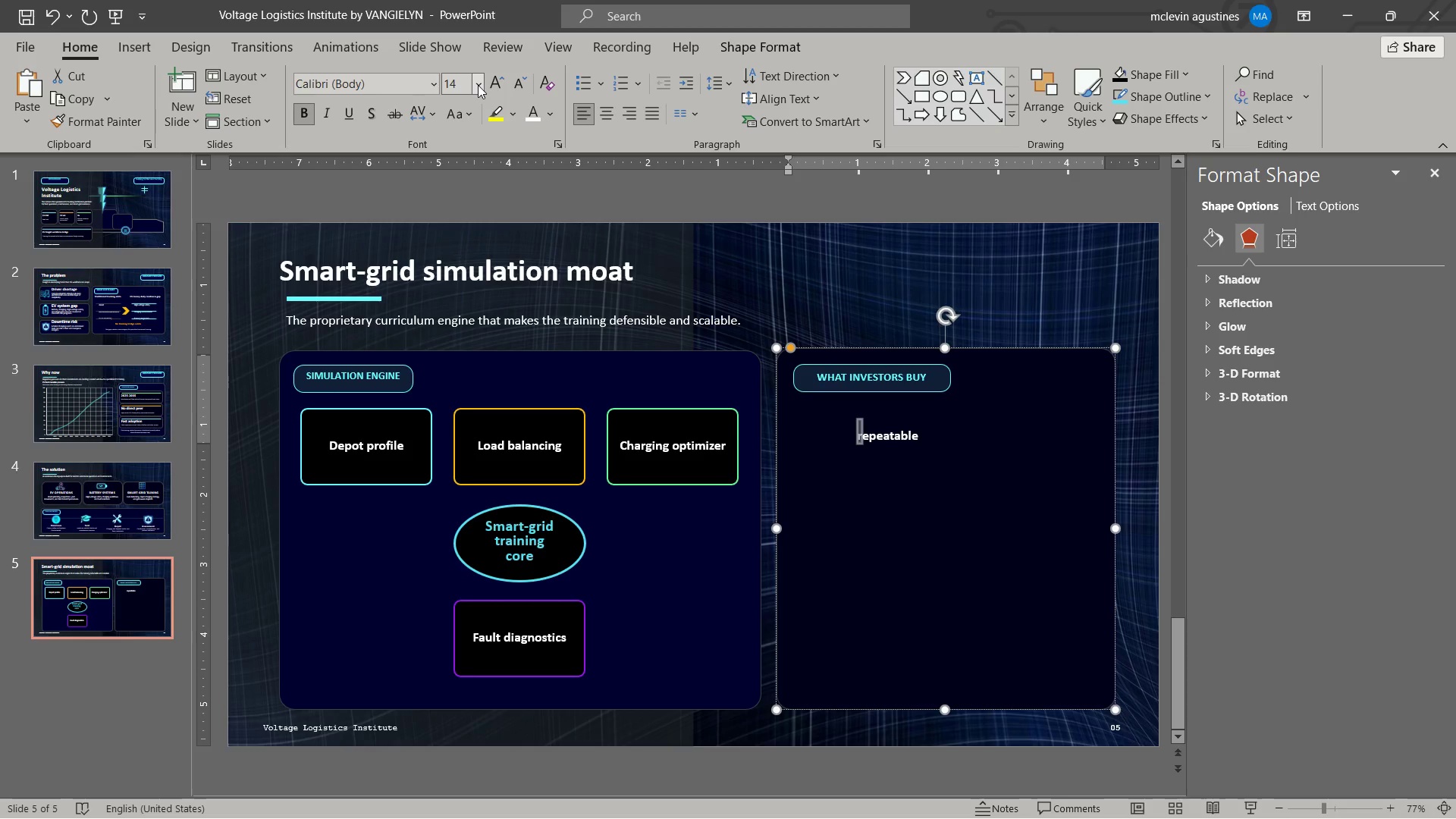 
key(Shift+P)
 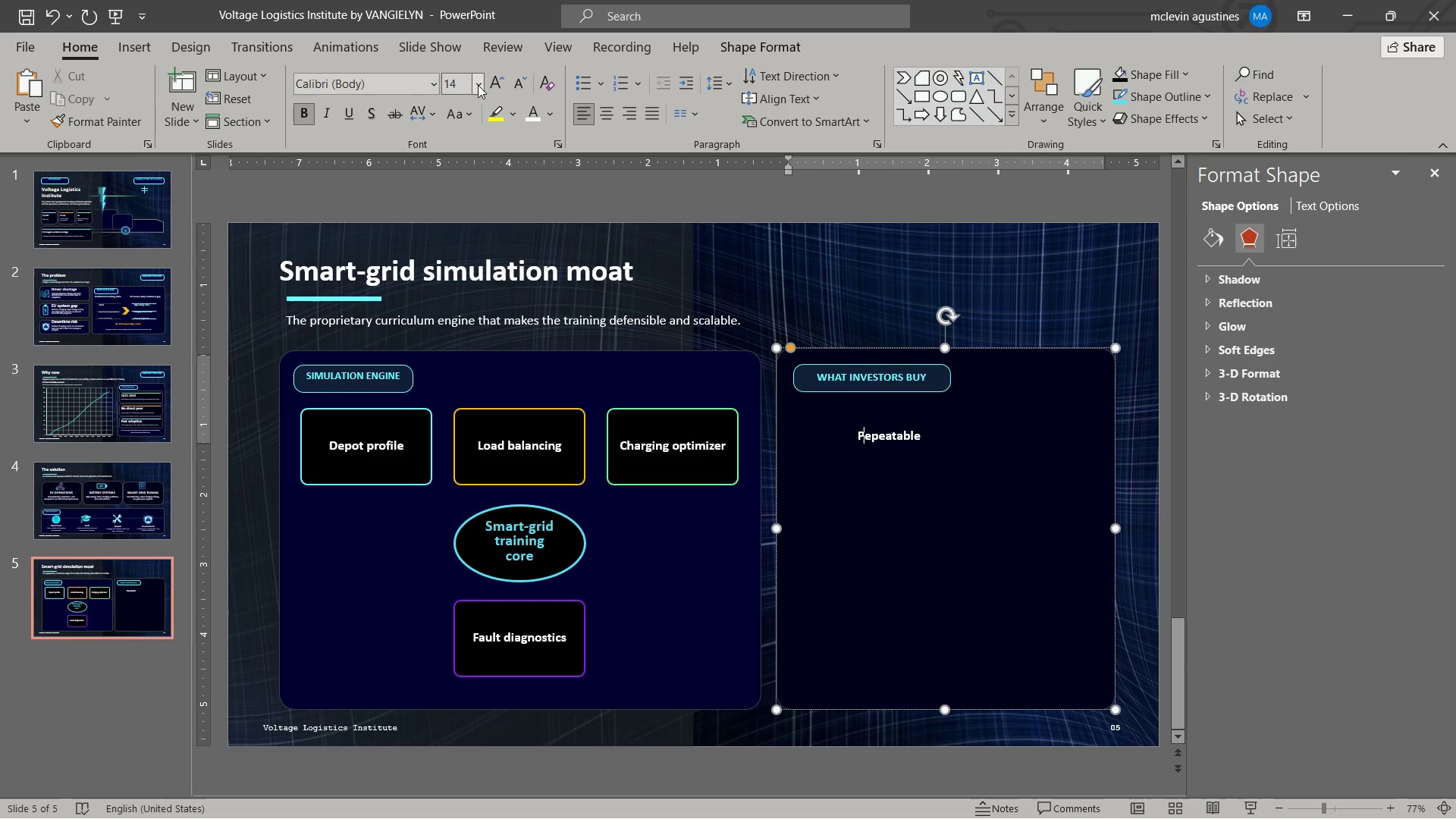 
key(Backspace)
 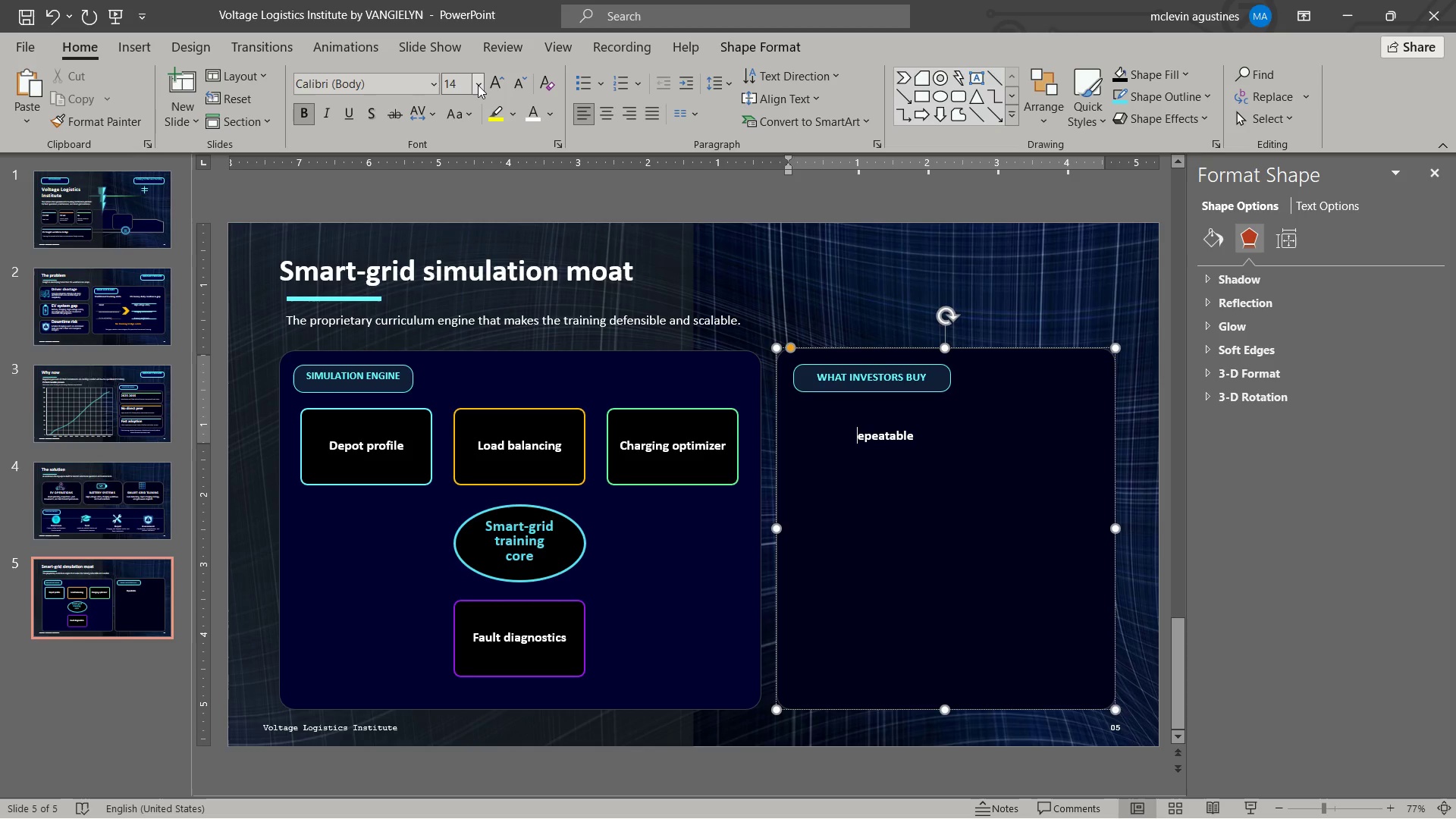 
key(Shift+R)
 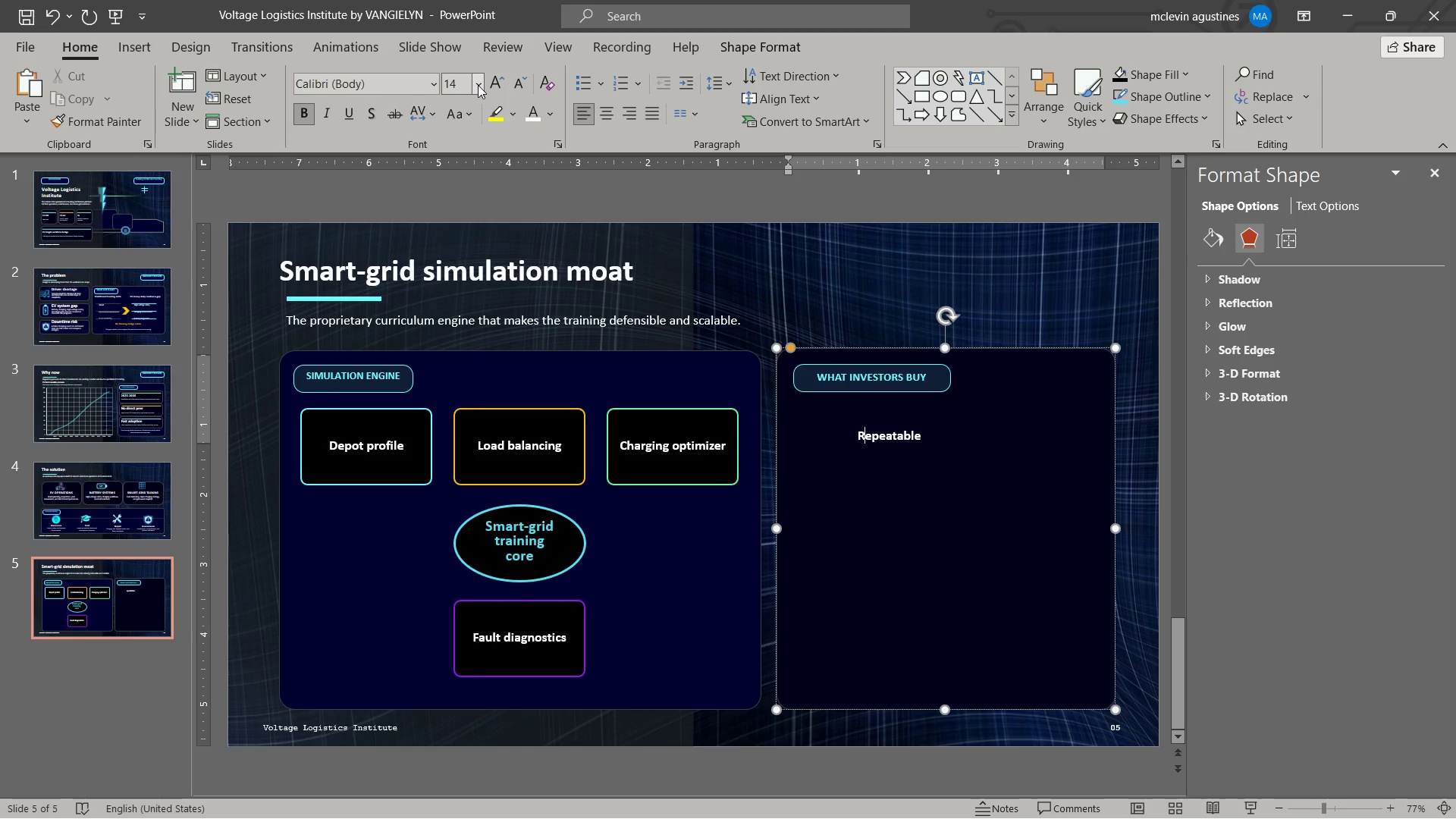 
key(Control+ArrowRight)
 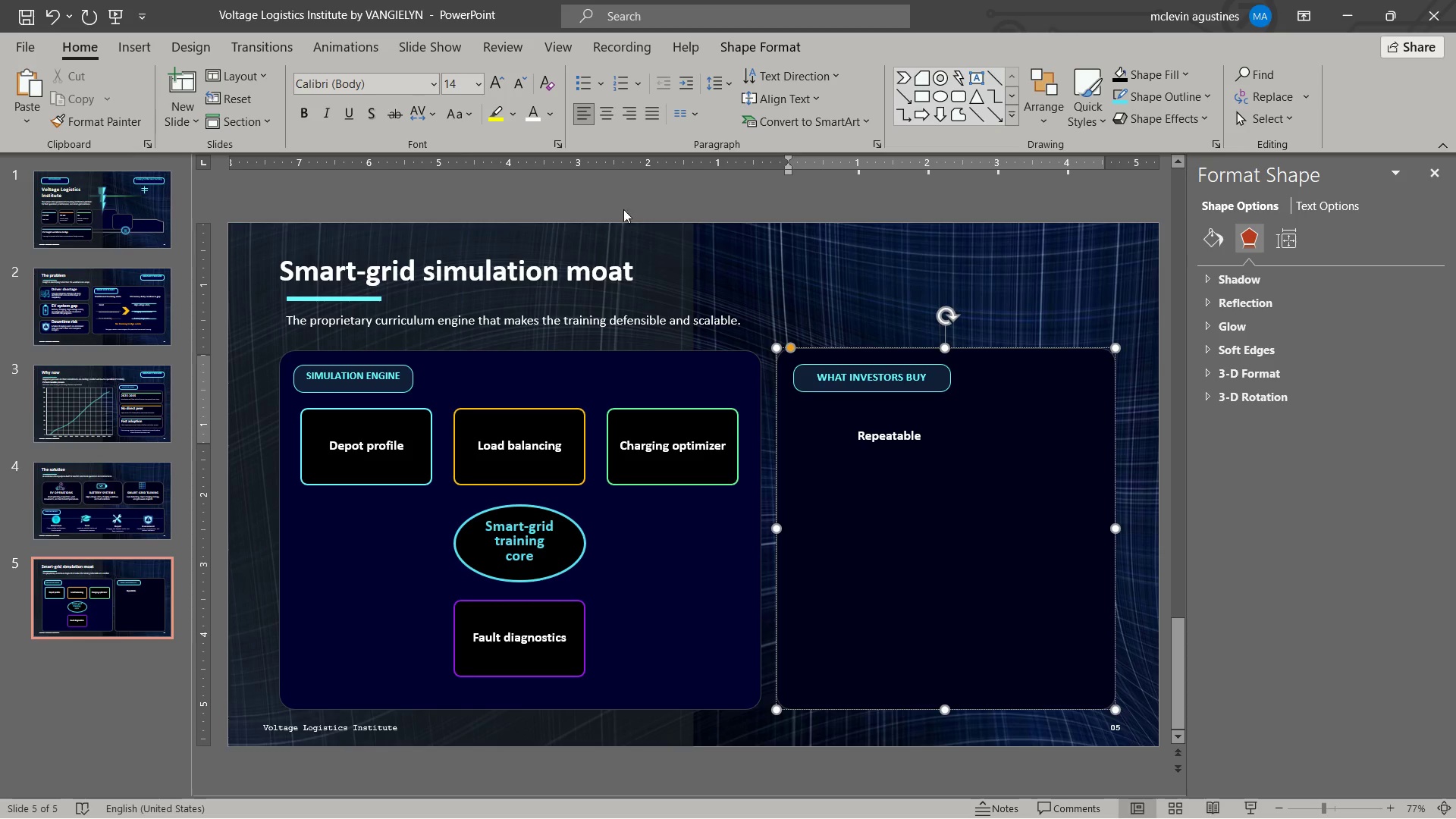 
left_click([899, 435])
 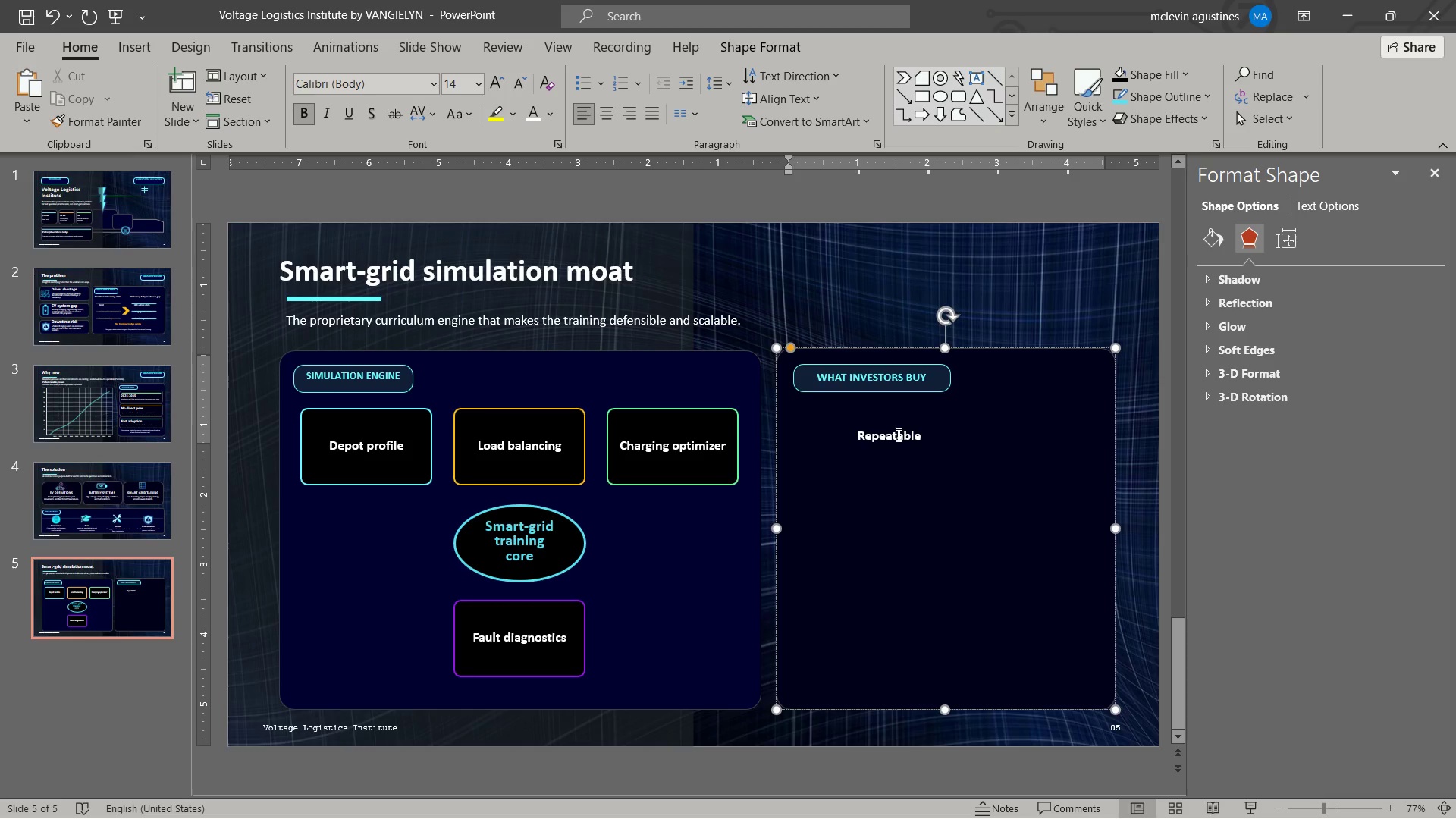 
key(Control+BracketRight)
 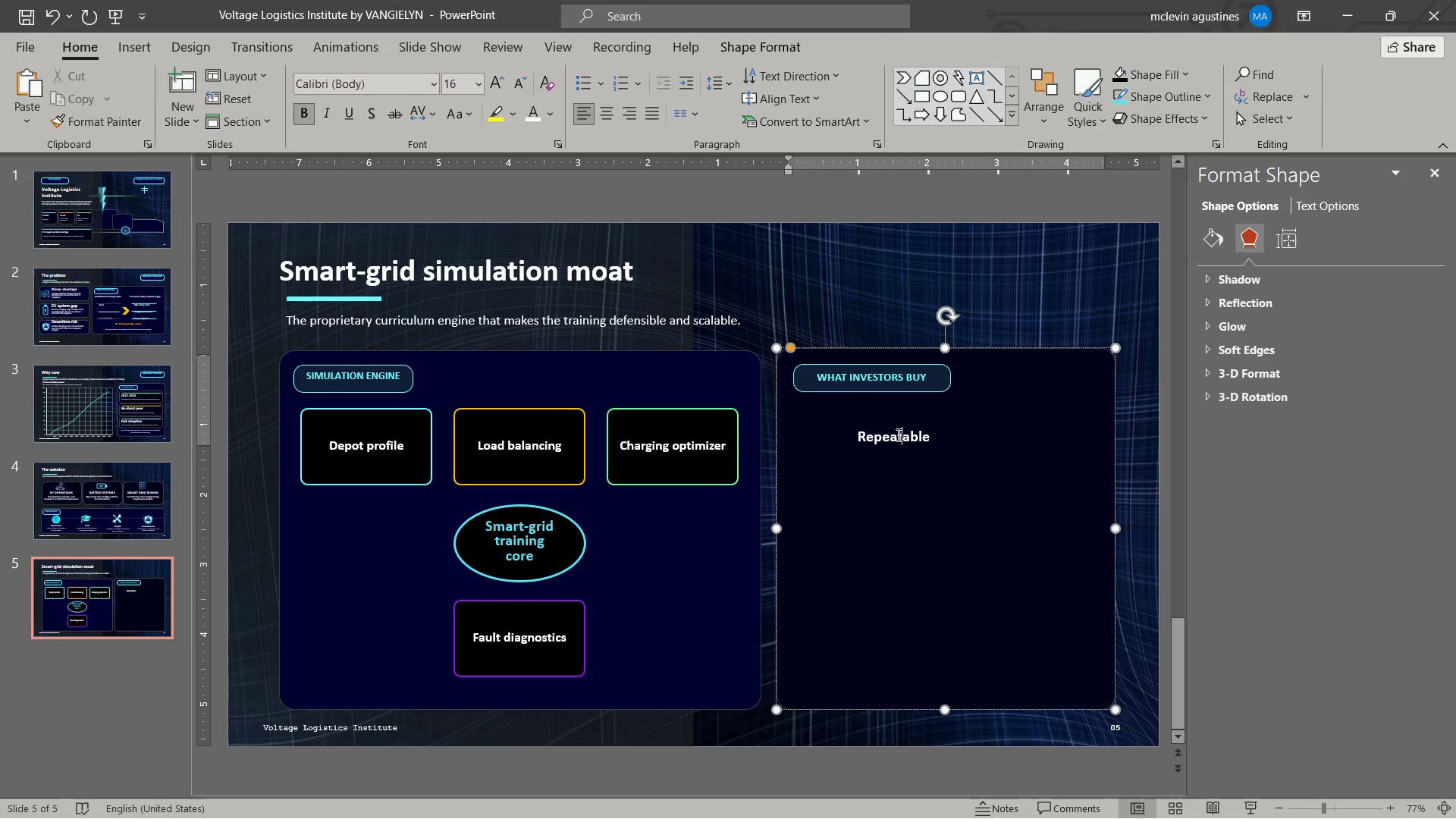 
key(Control+BracketRight)
 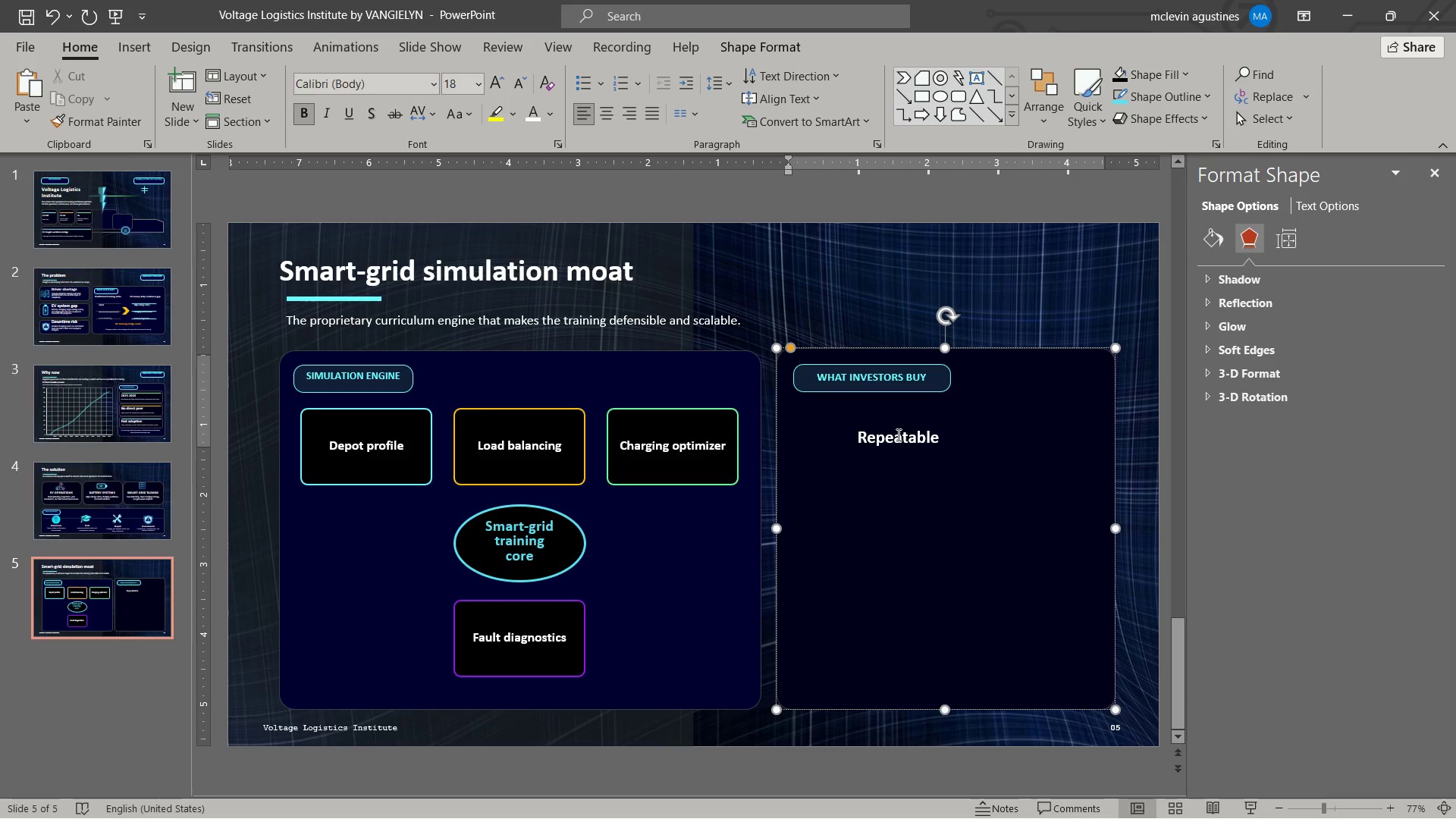 
key(Control+BracketLeft)
 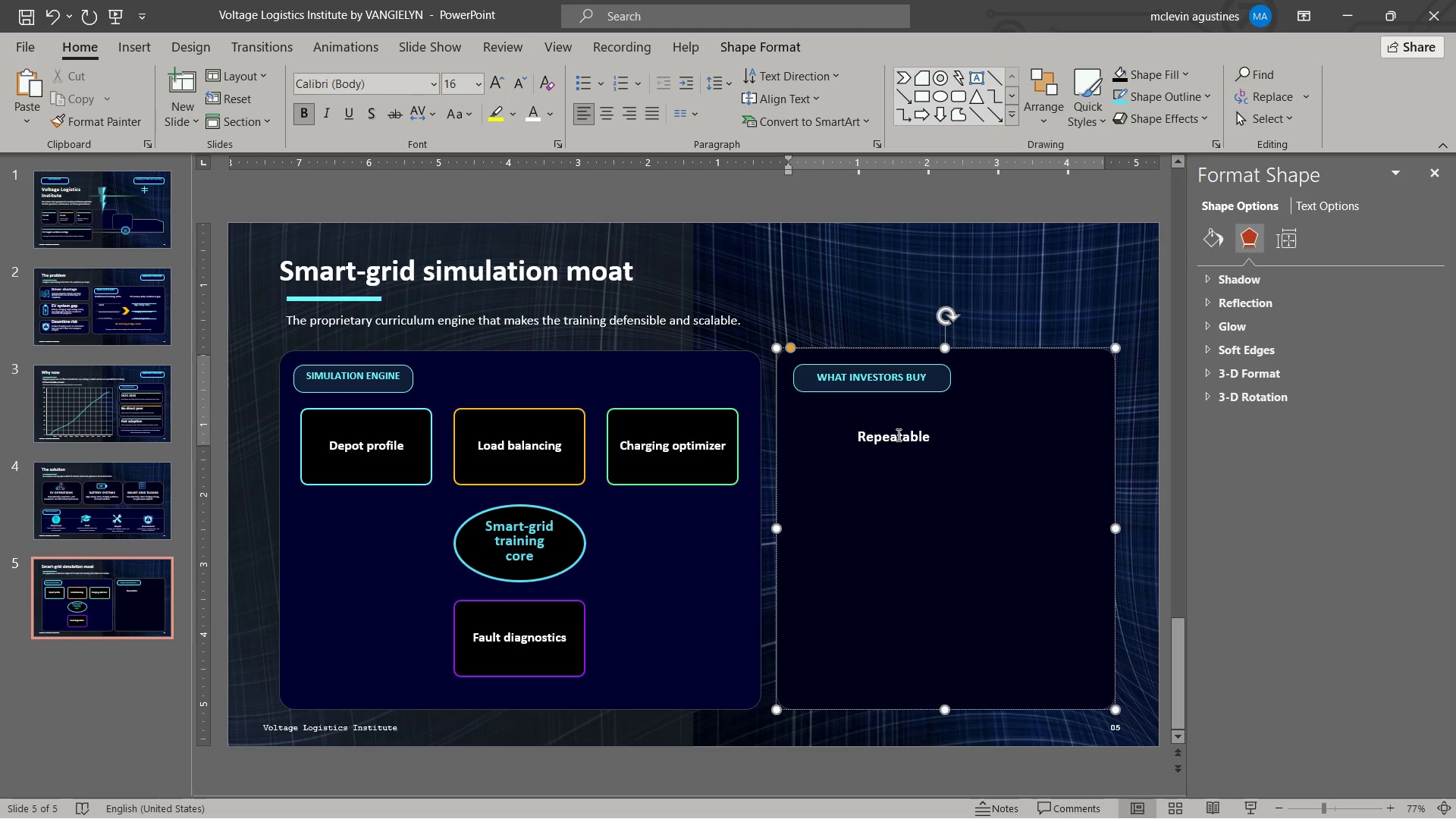 
key(Control+ArrowRight)
 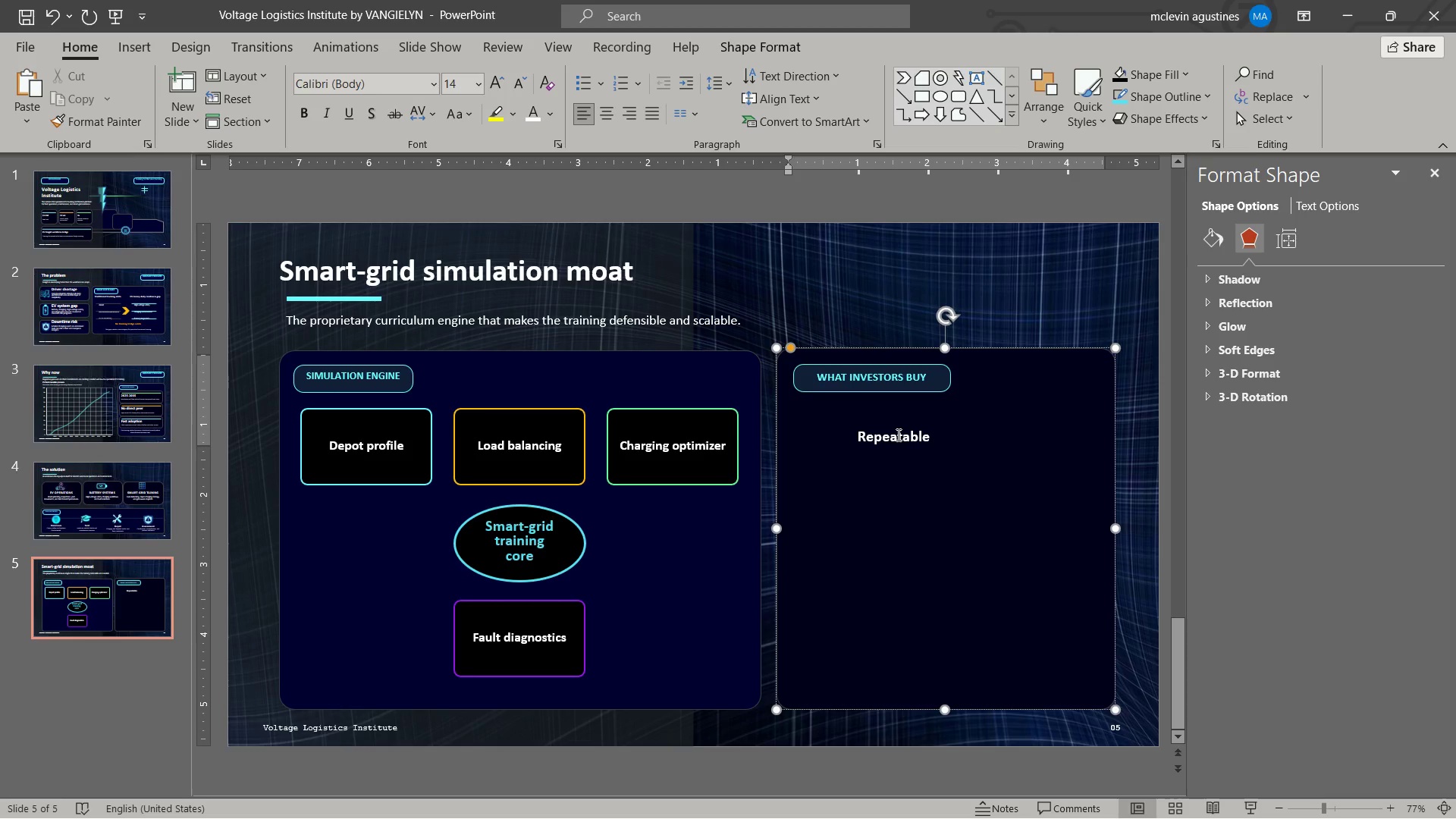 
type(cu)
key(Backspace)
key(Backspace)
key(Backspace)
key(Backspace)
type(e curriculum IP)
 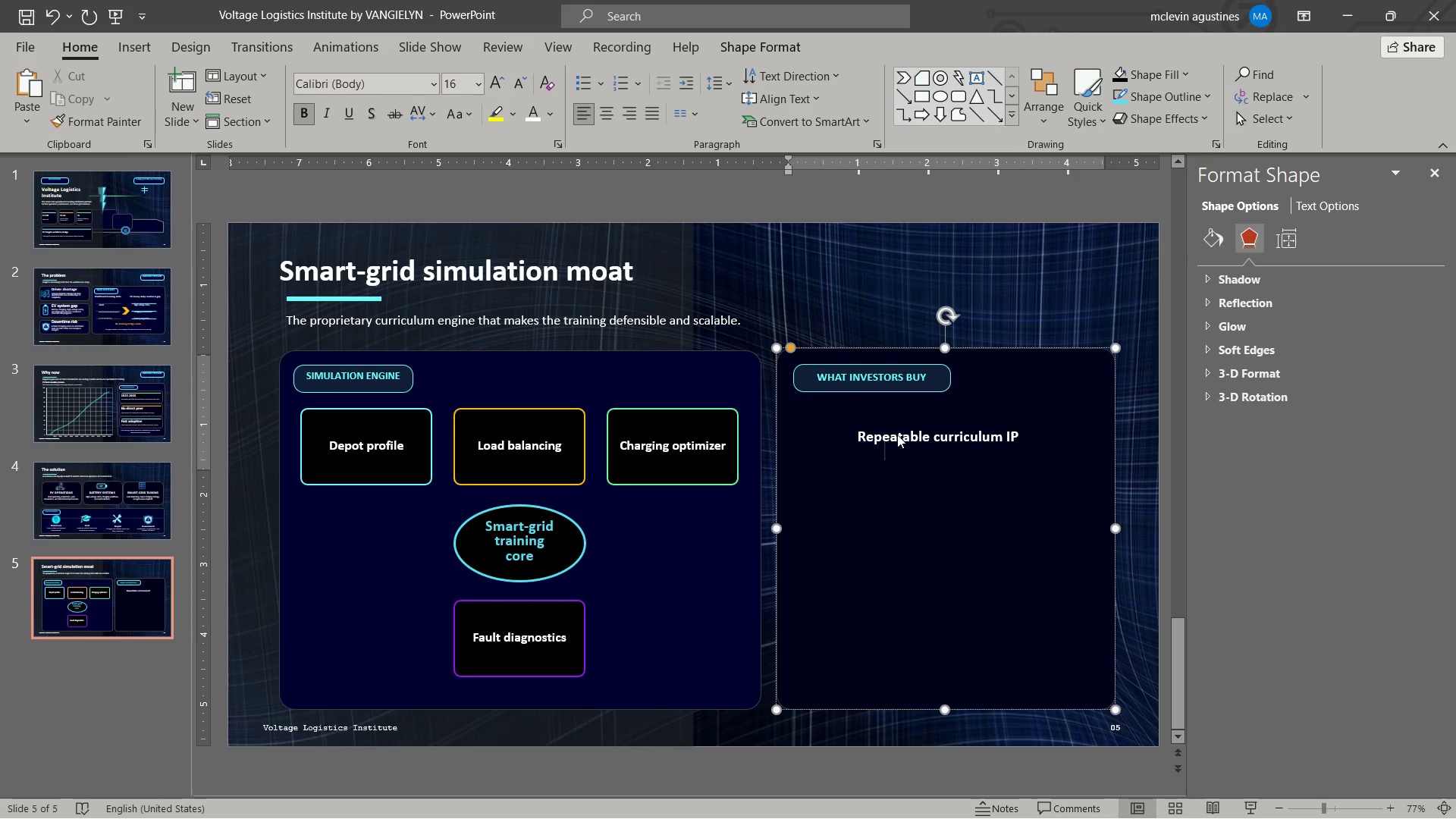 
 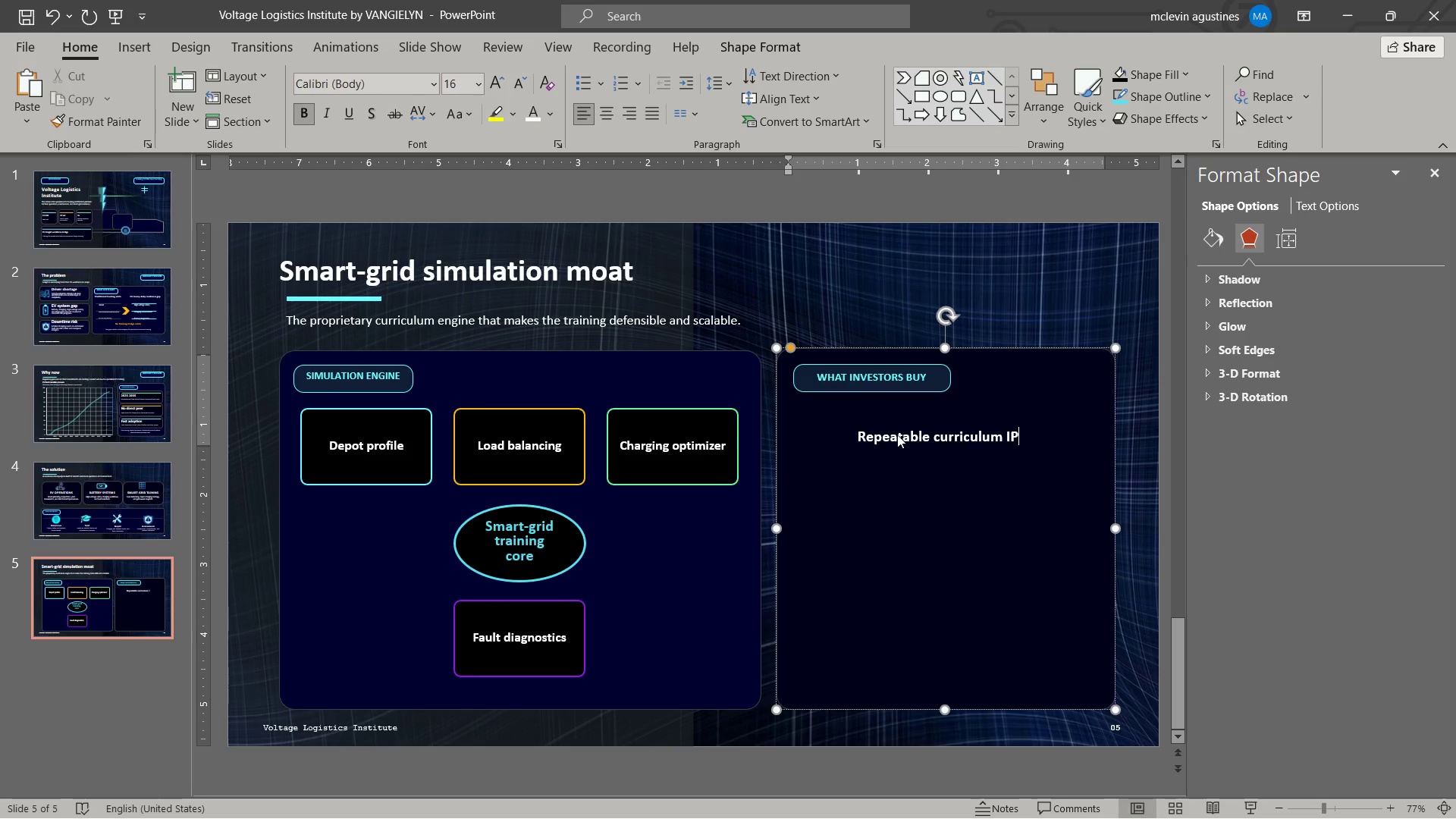 
key(Enter)
 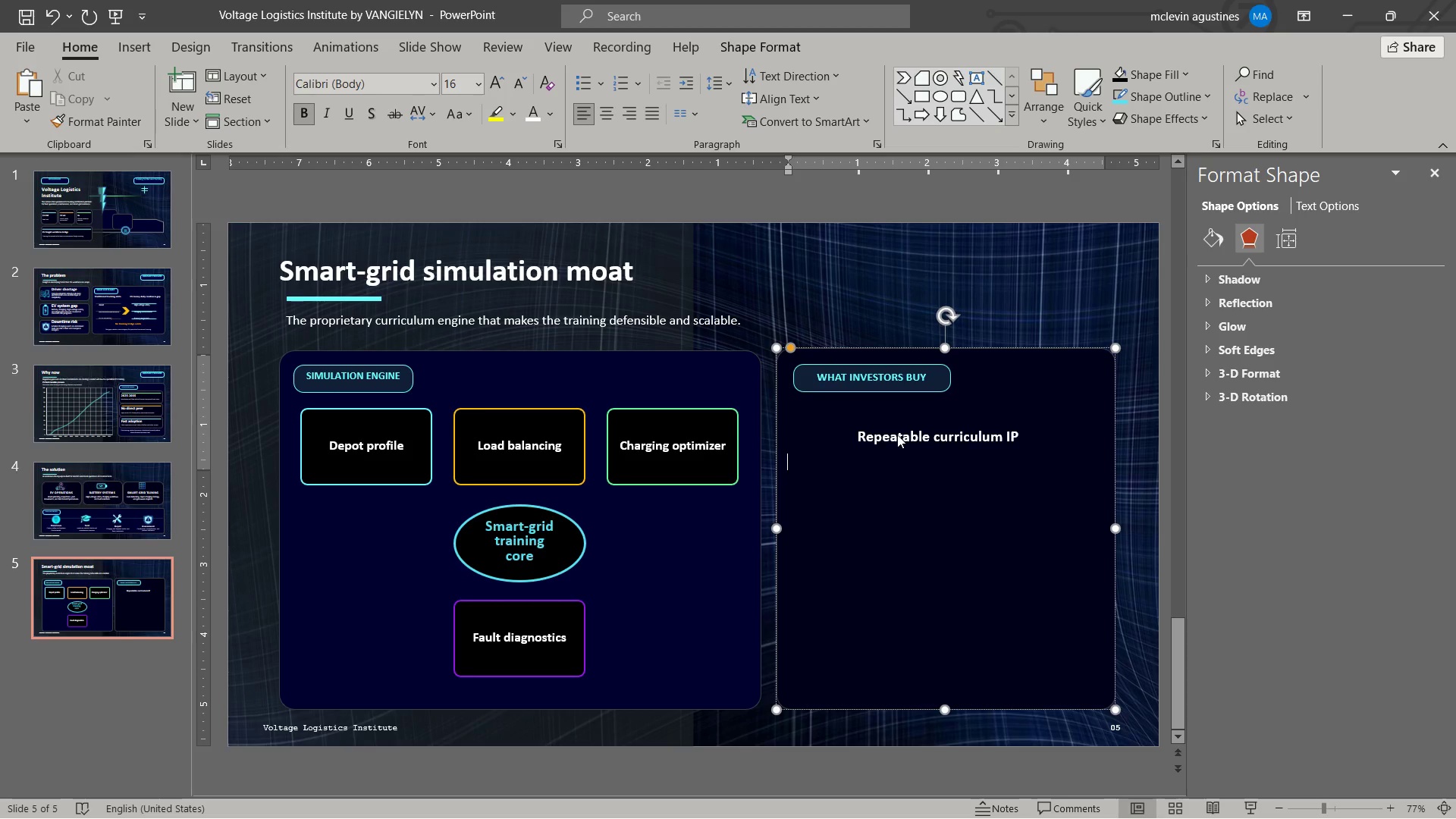 
key(Tab)
 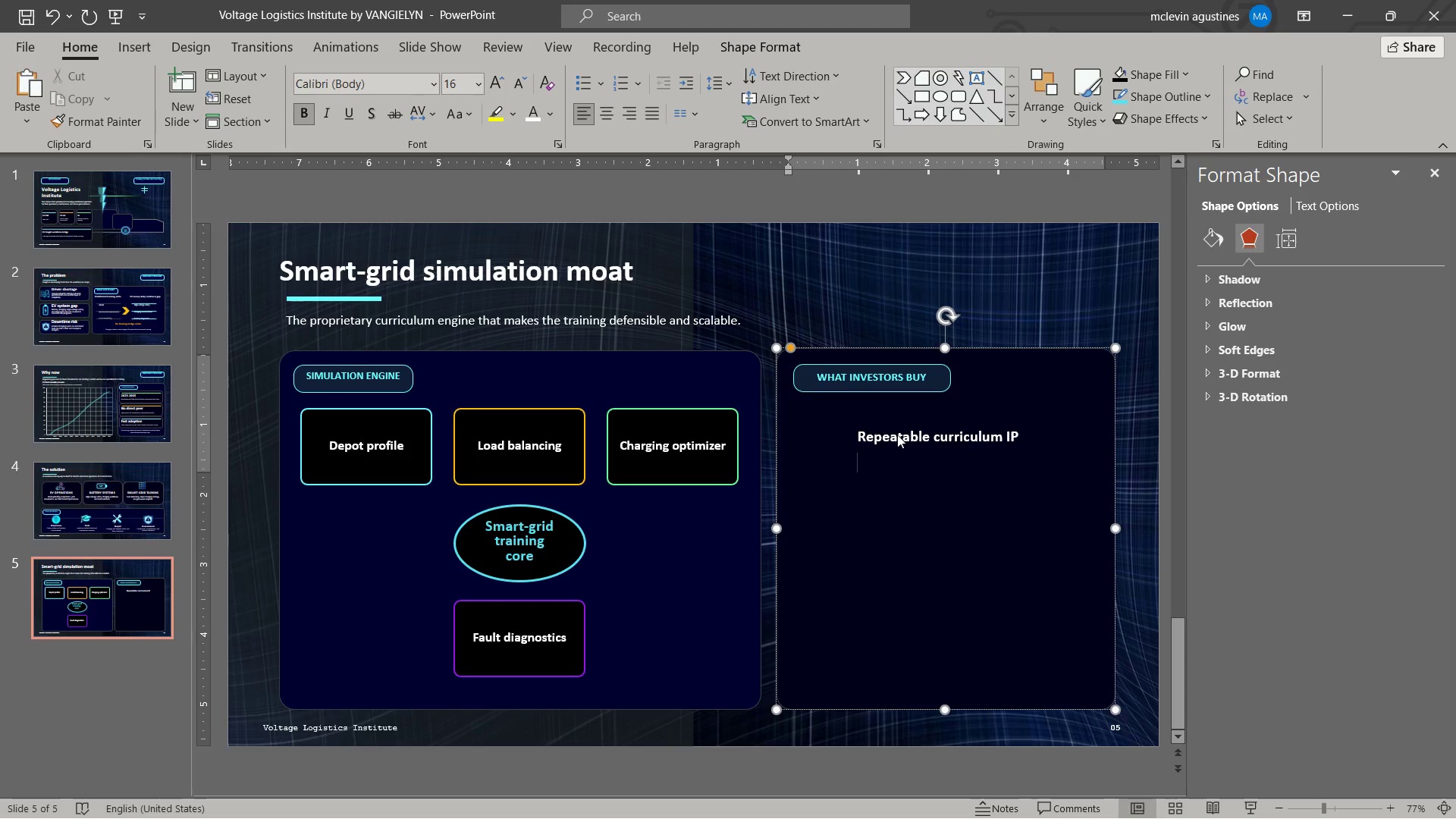 
key(Control+B)
 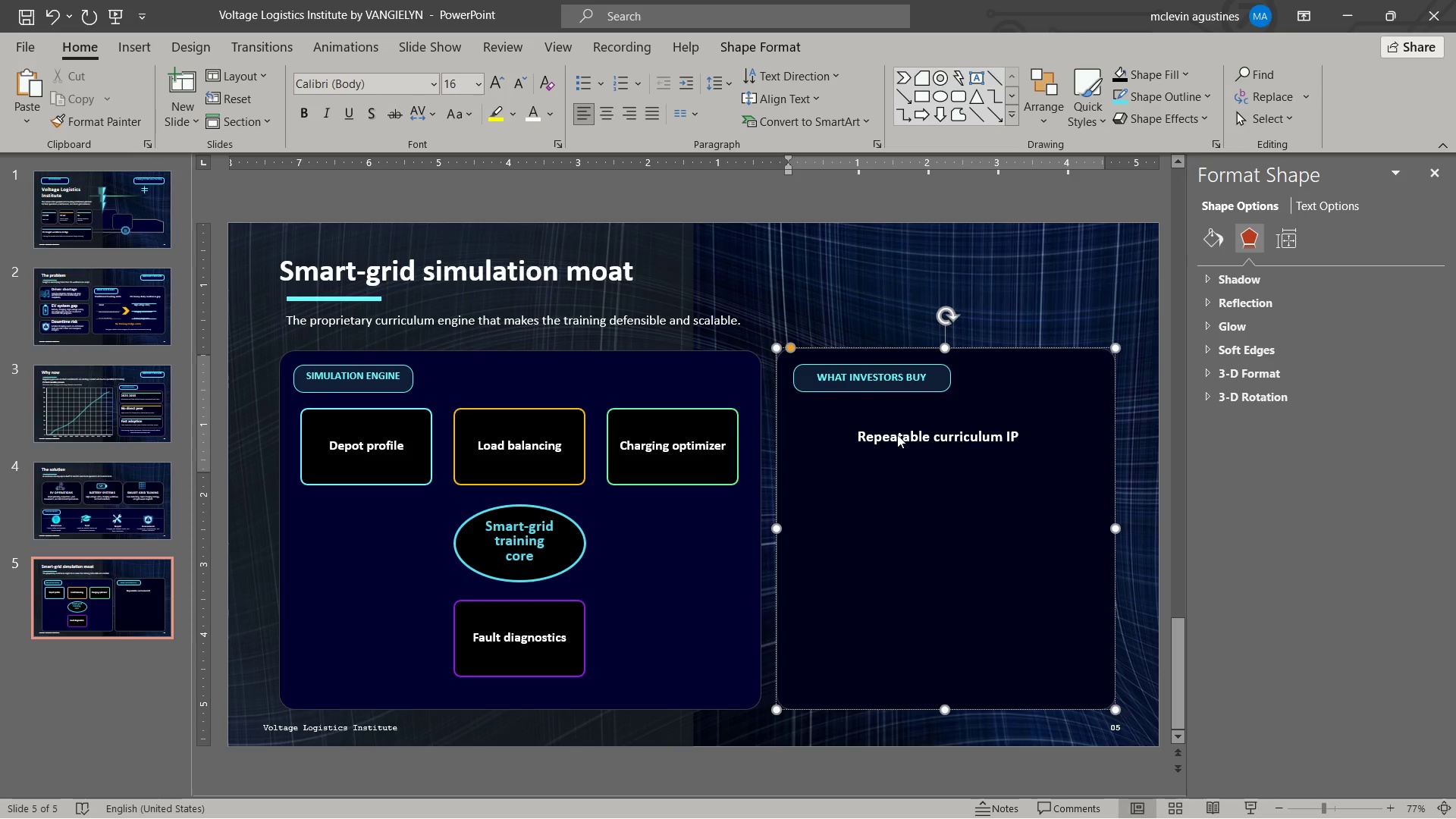 
type(Delivers reliable training system that scales across locations)
 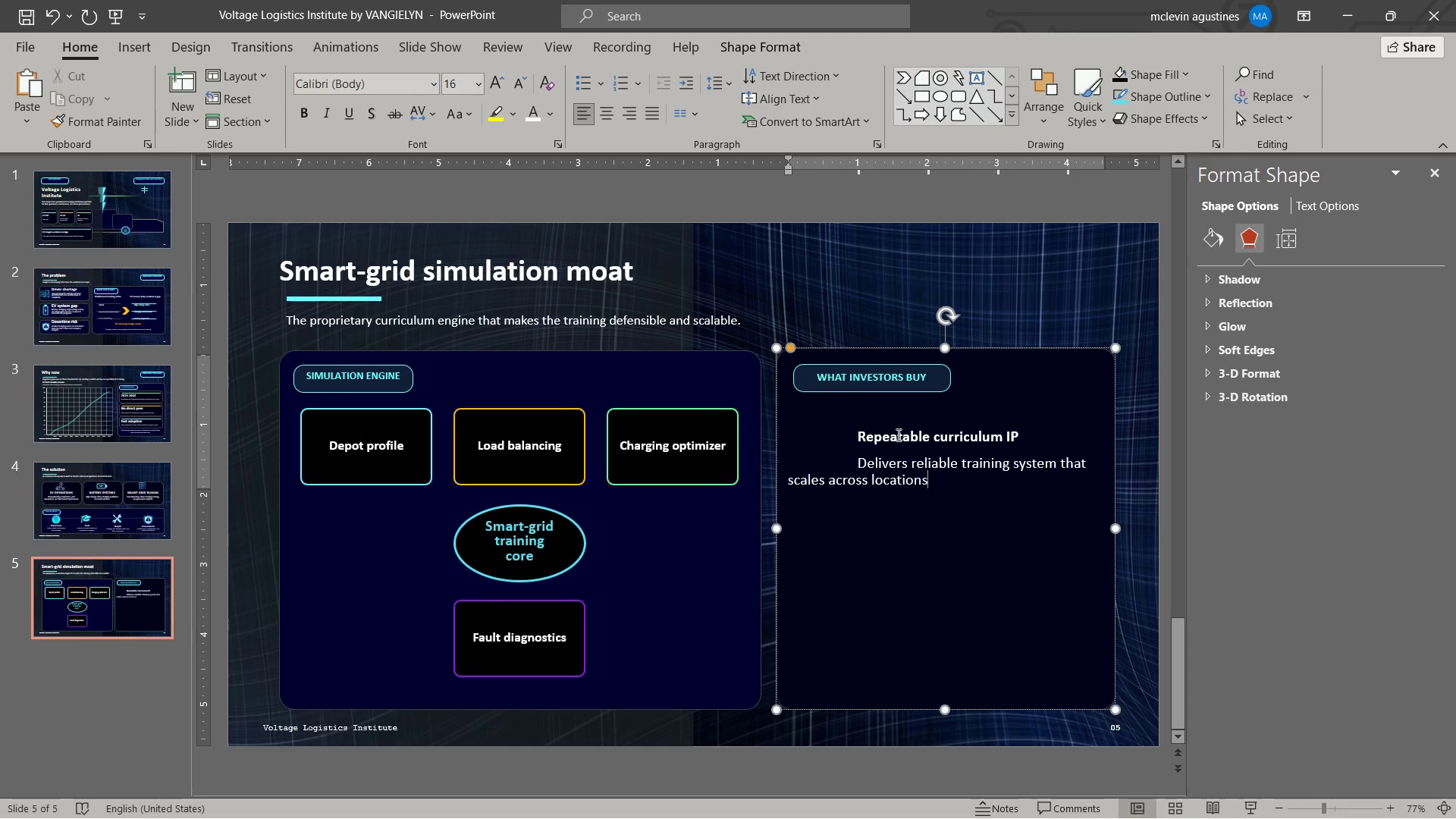 
key(Control+ArrowLeft)
 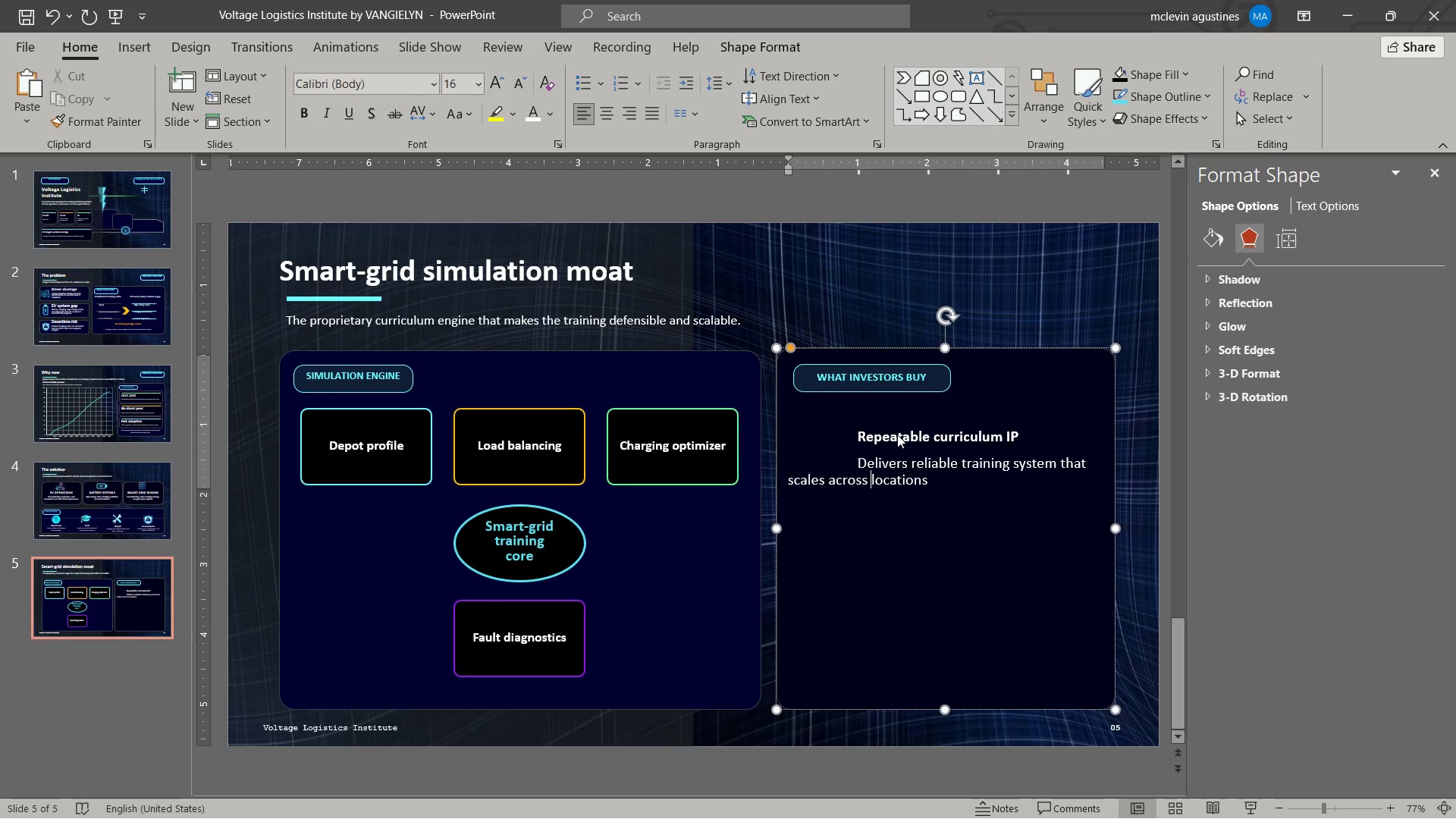 
key(Control+ArrowLeft)
 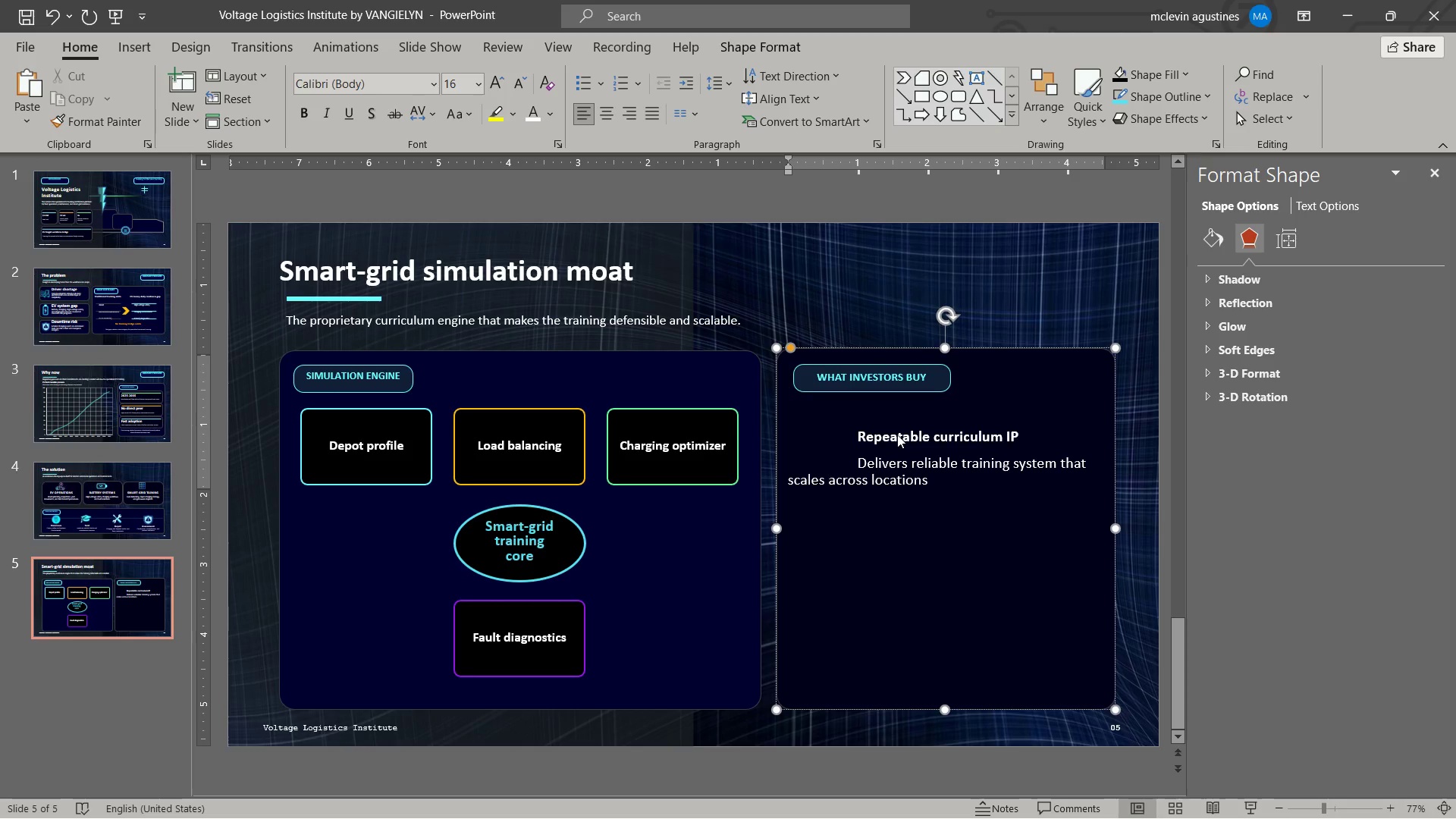 
key(Control+ArrowLeft)
 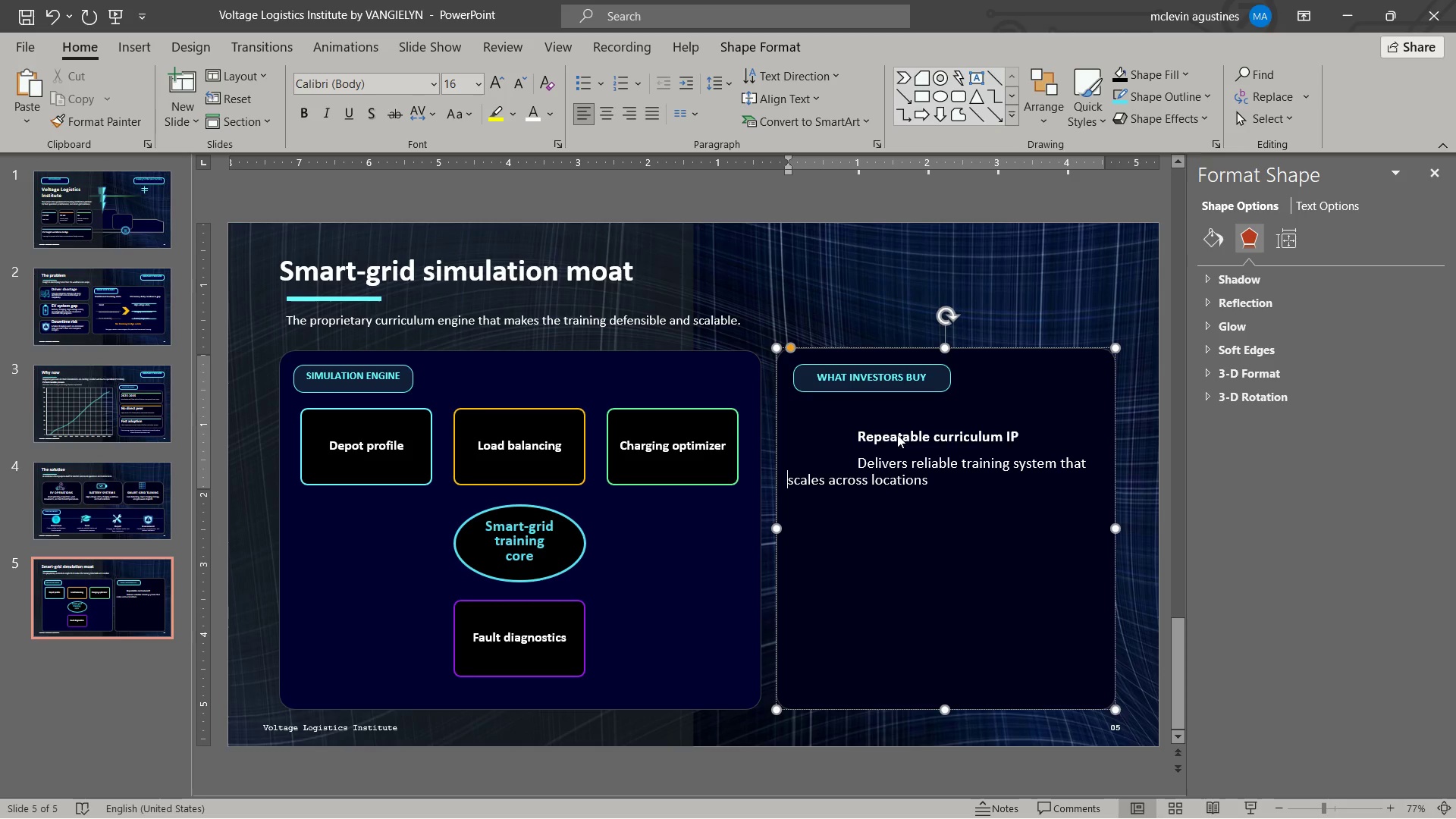 
key(Tab)
 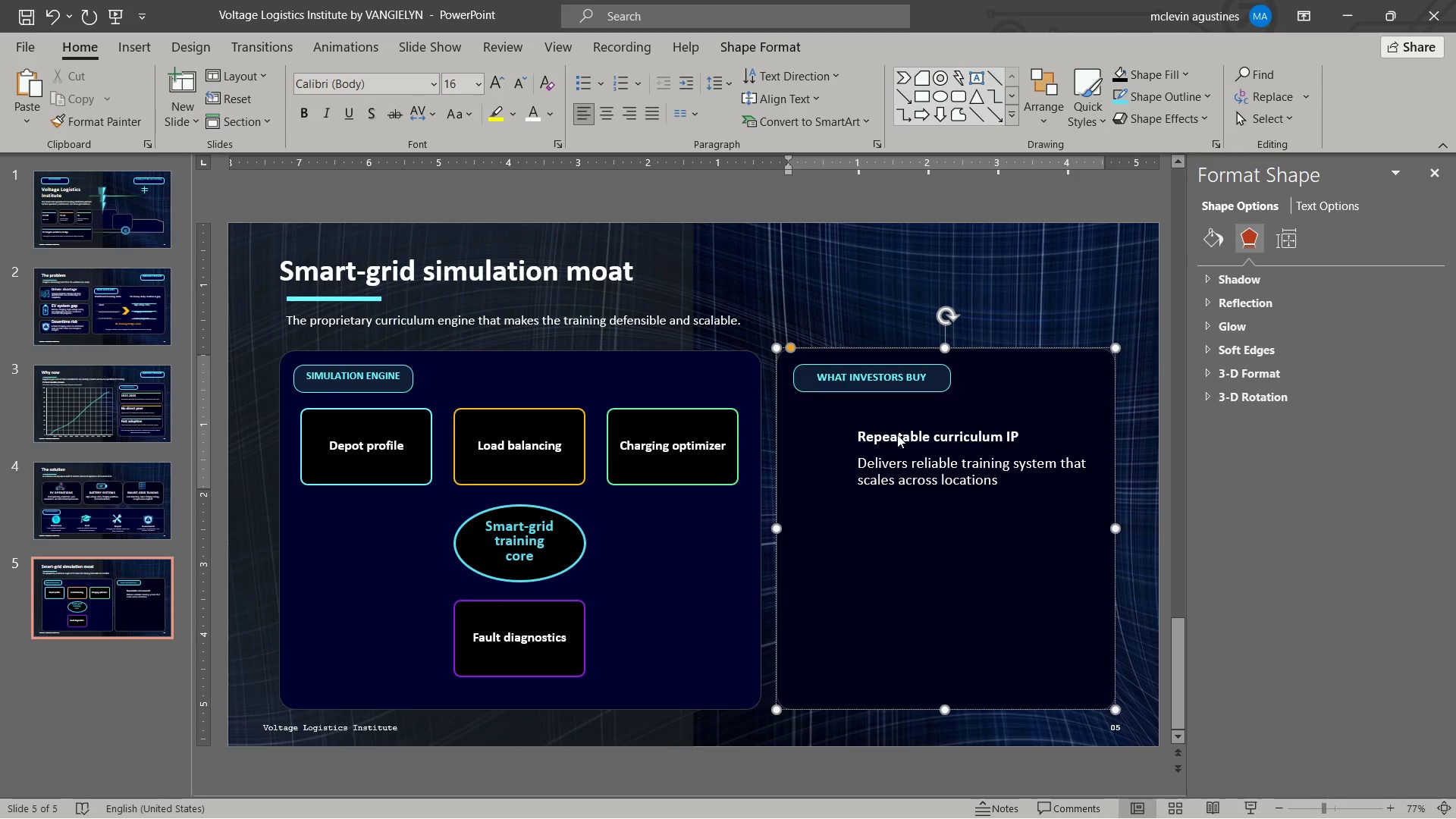 
key(Control+ArrowRight)
 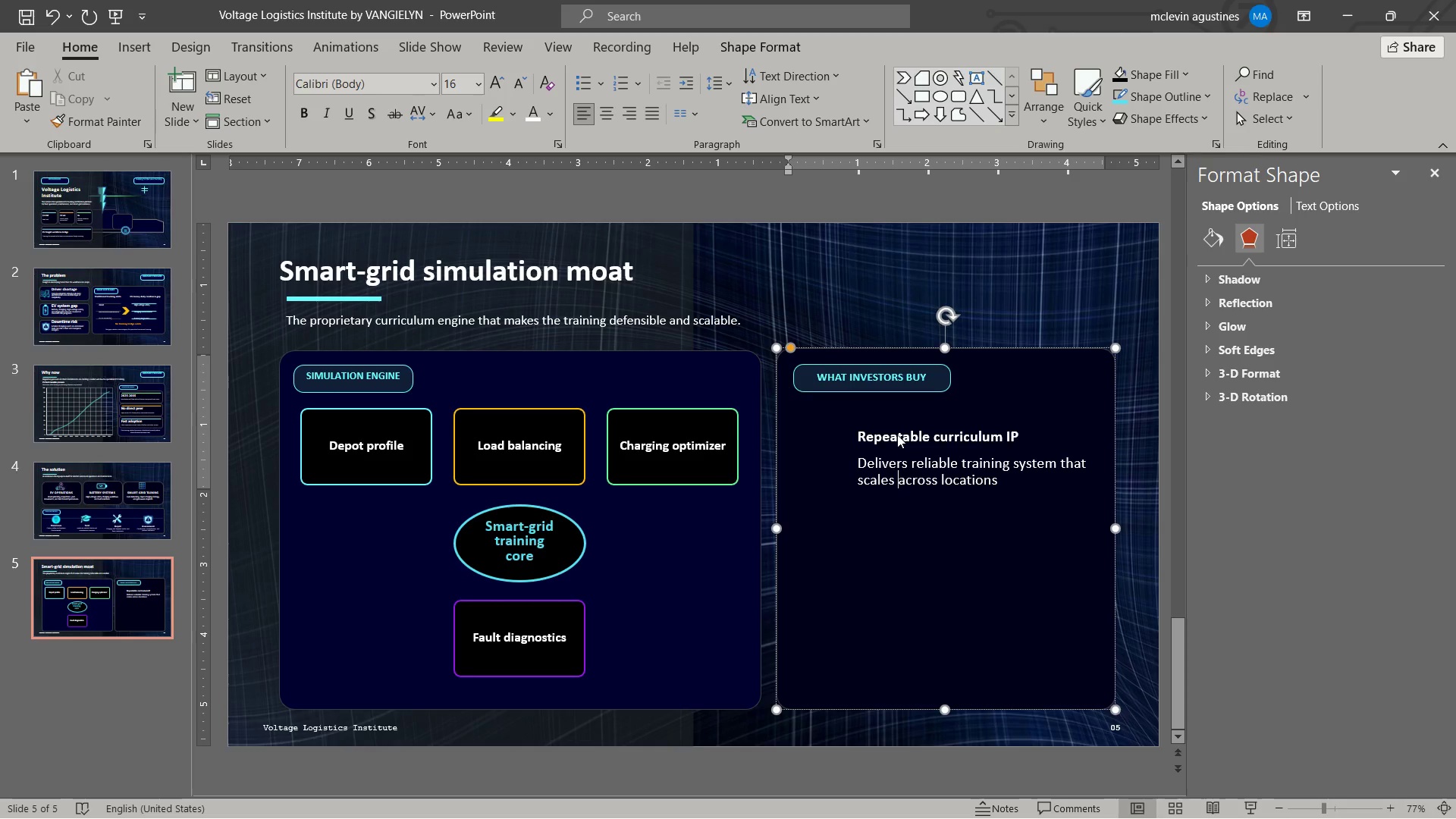 
key(Control+ArrowRight)
 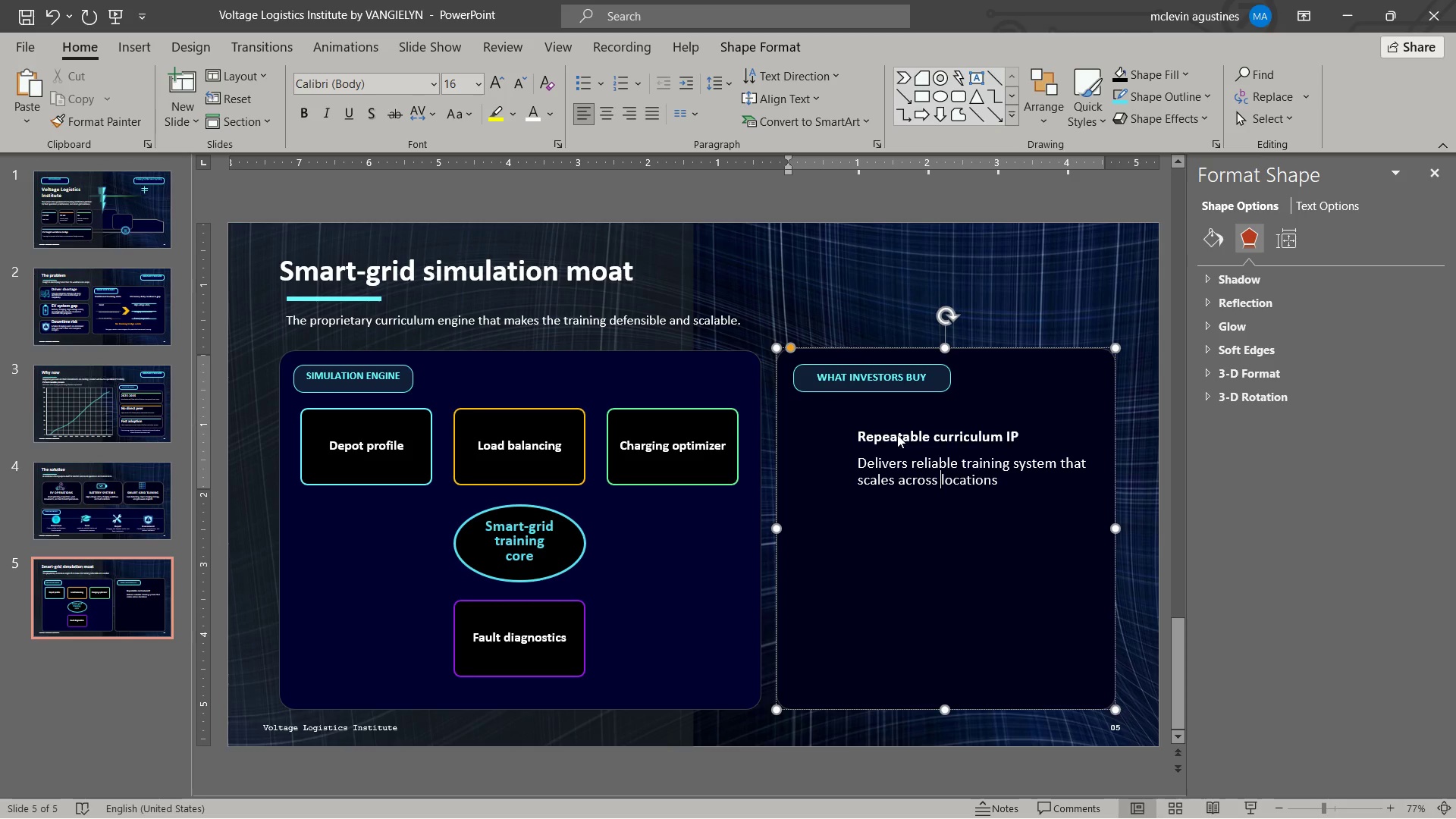 
key(Control+ArrowRight)
 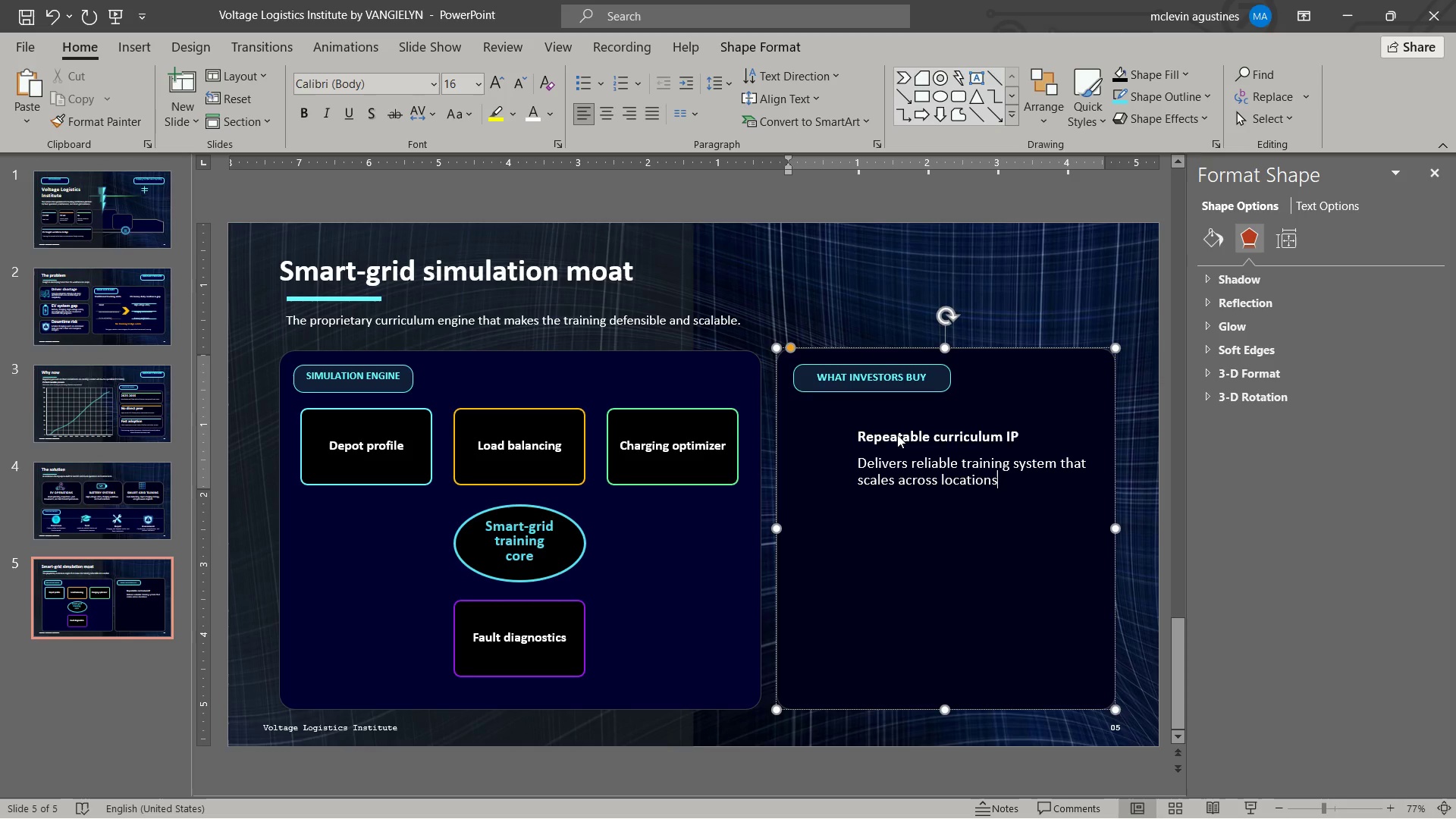 
key(Enter)
 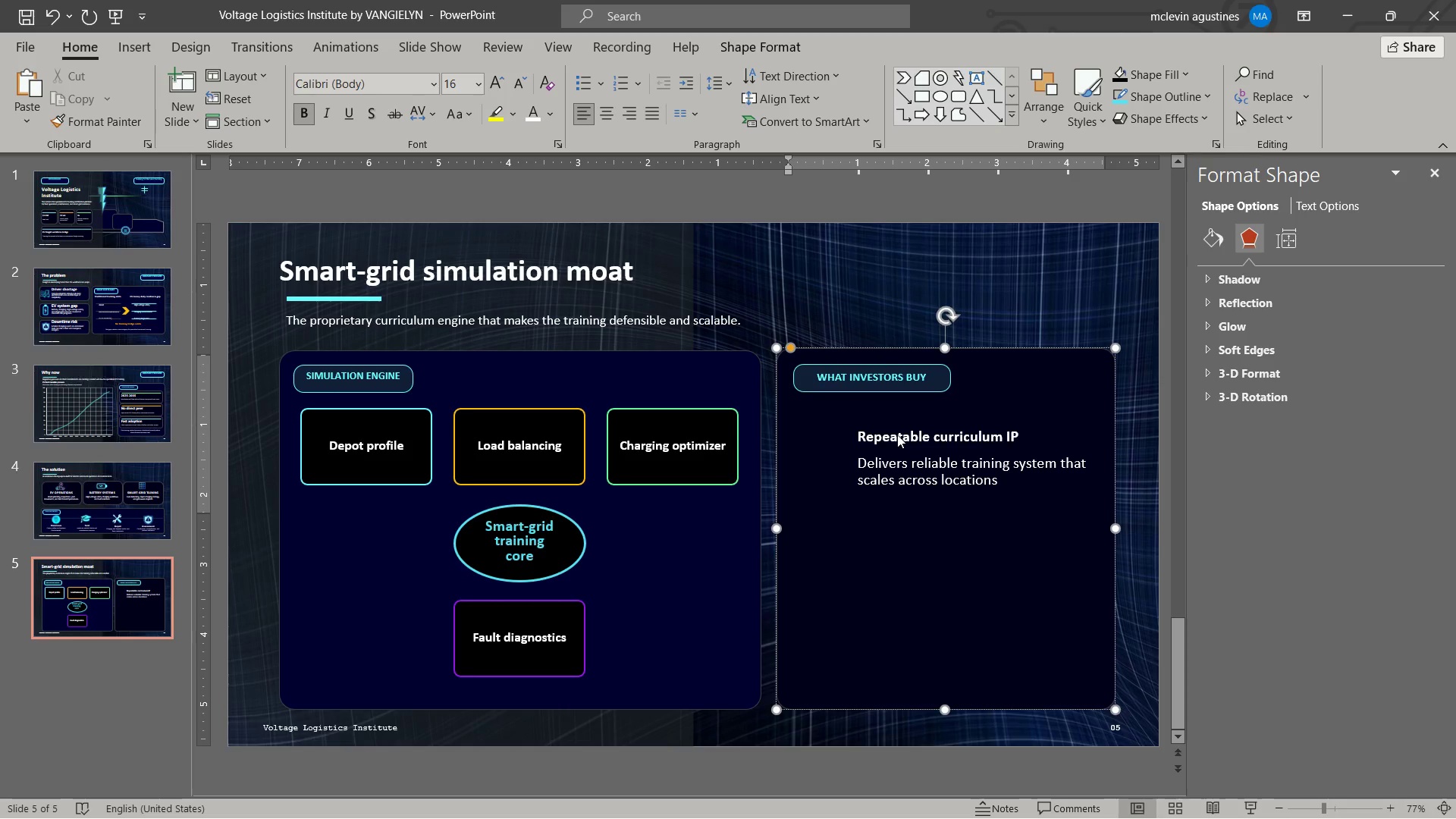 
key(Enter)
 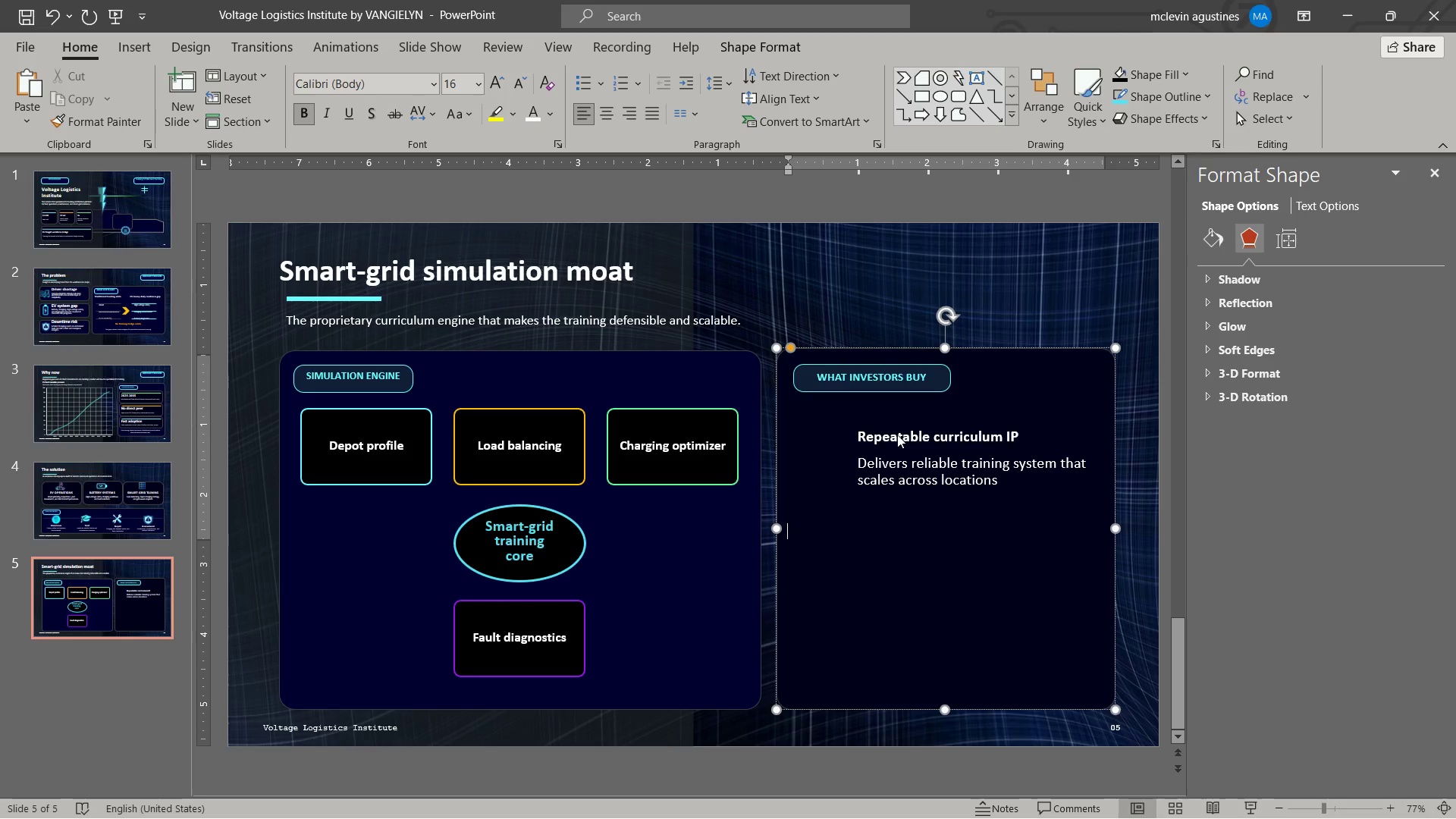 
key(Tab)
 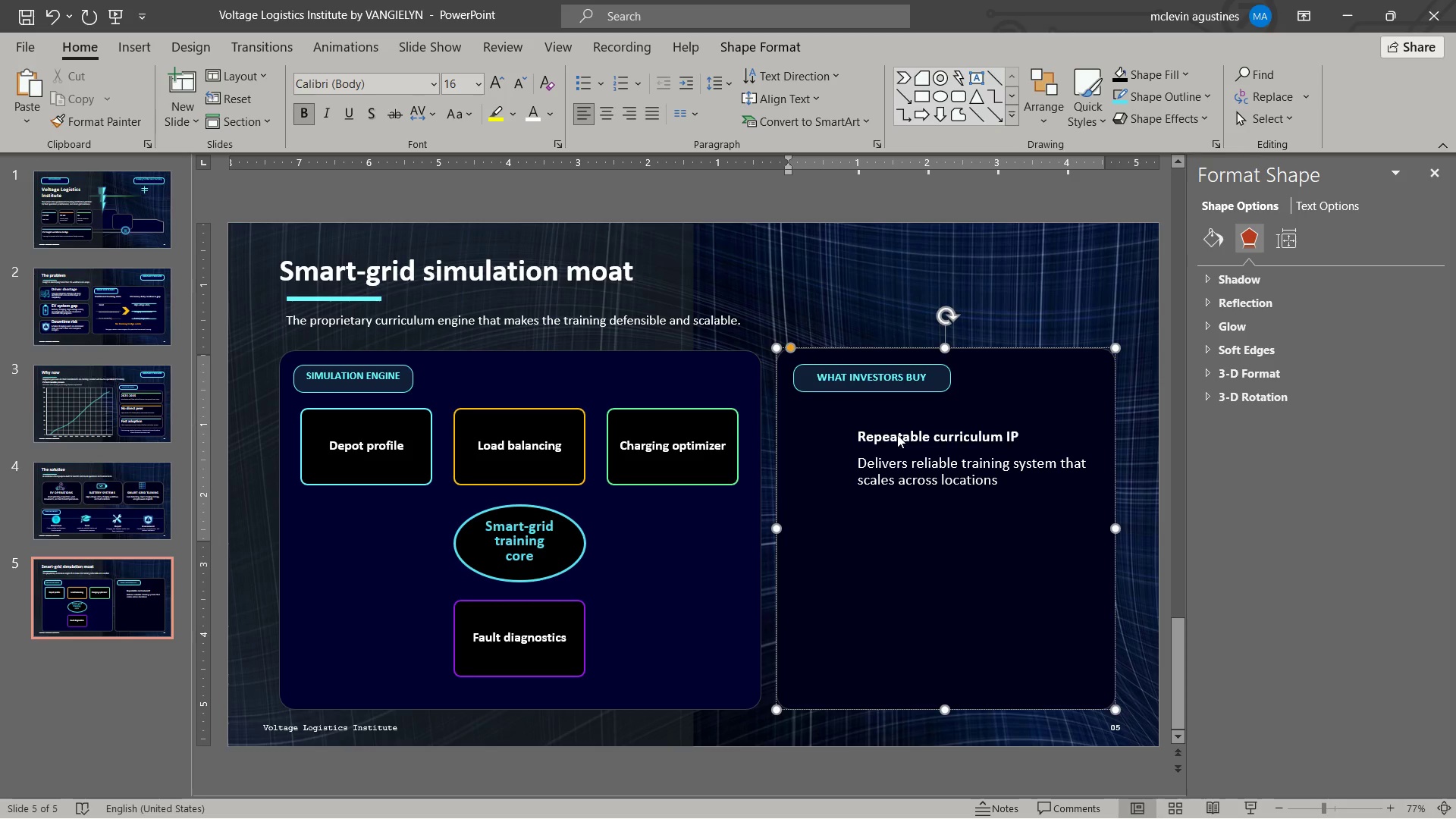 
key(Control+B)
 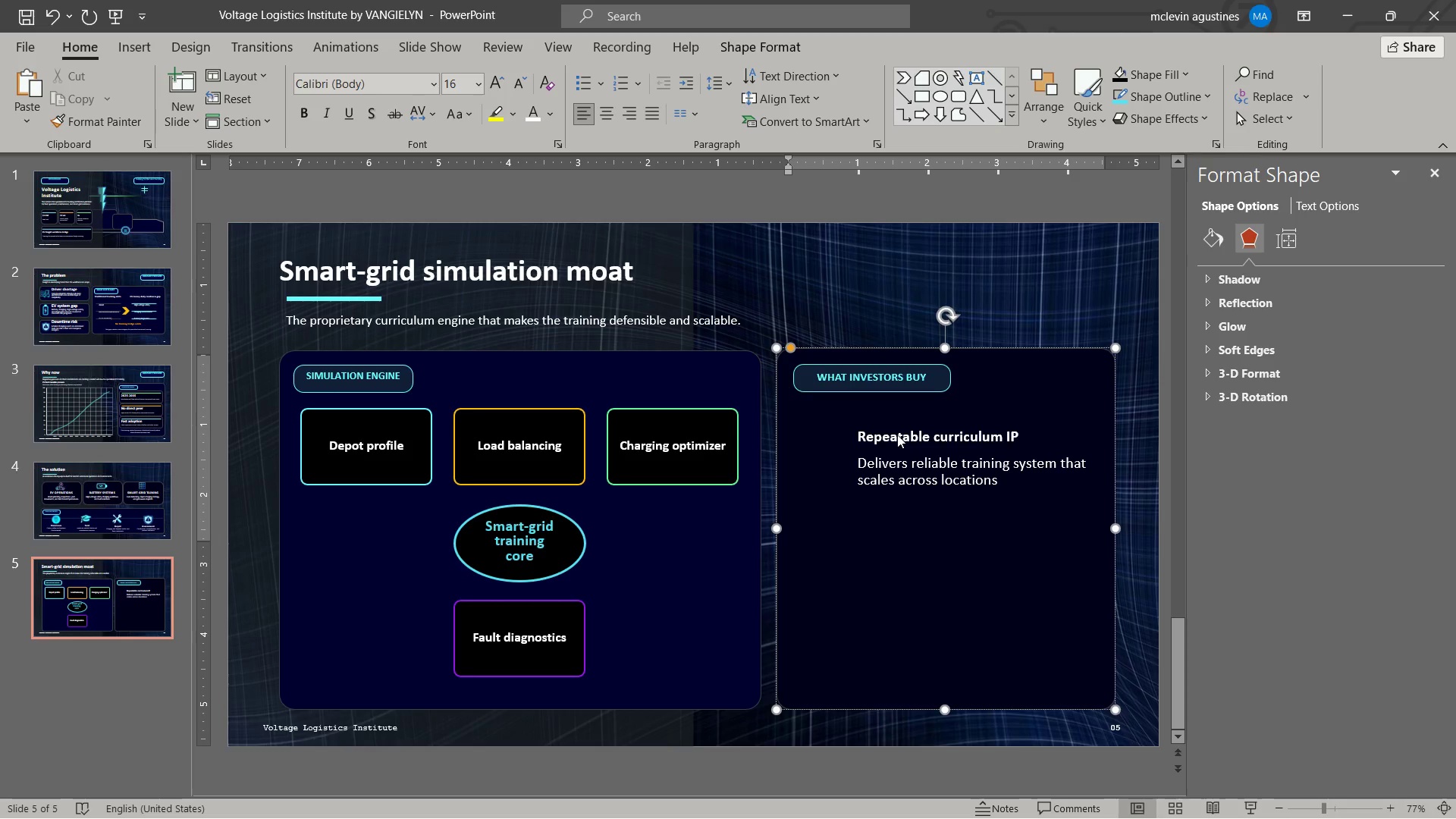 
type(Fleet partnership moat)
 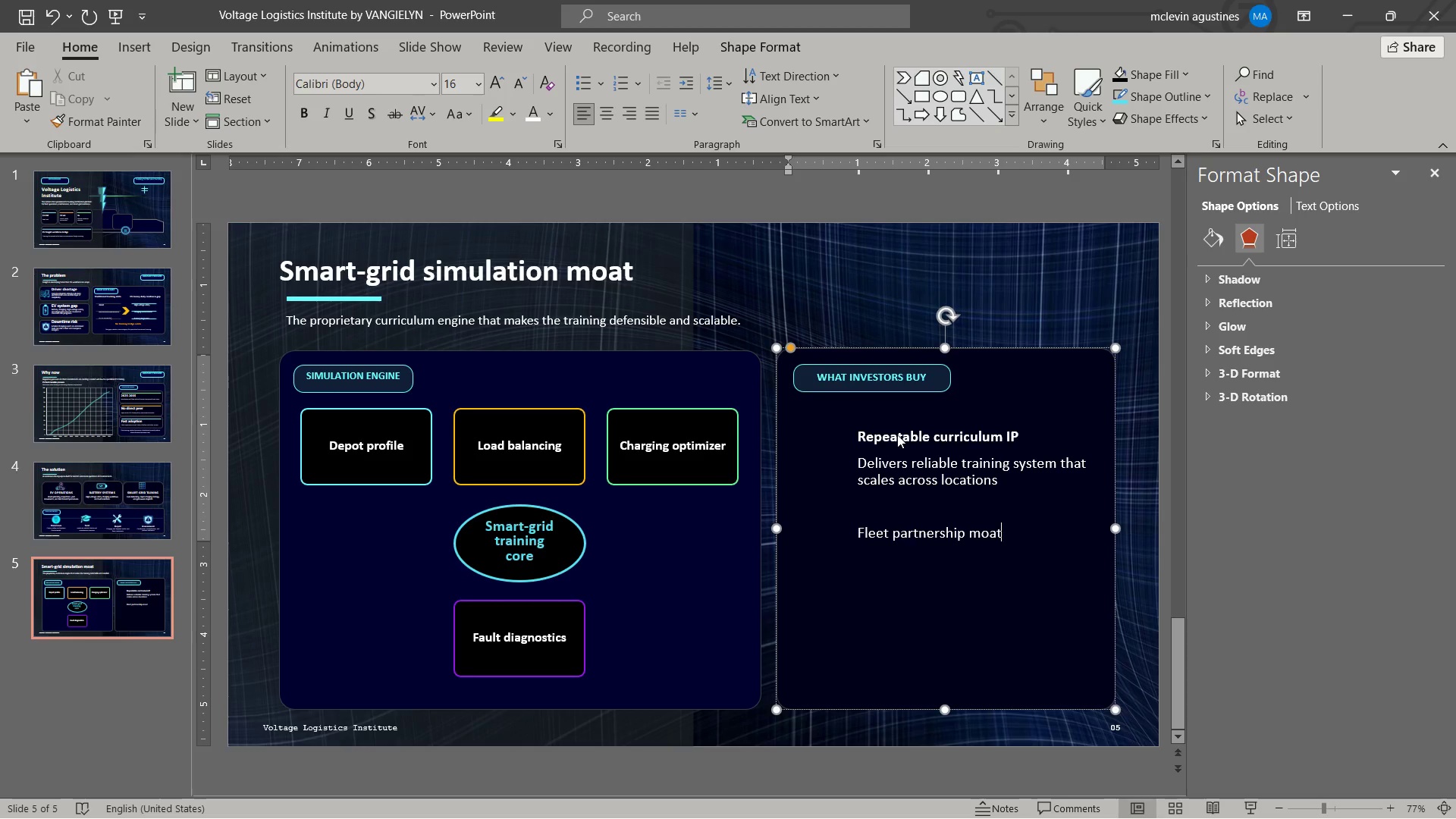 
key(Control+Shift+ArrowLeft)
 